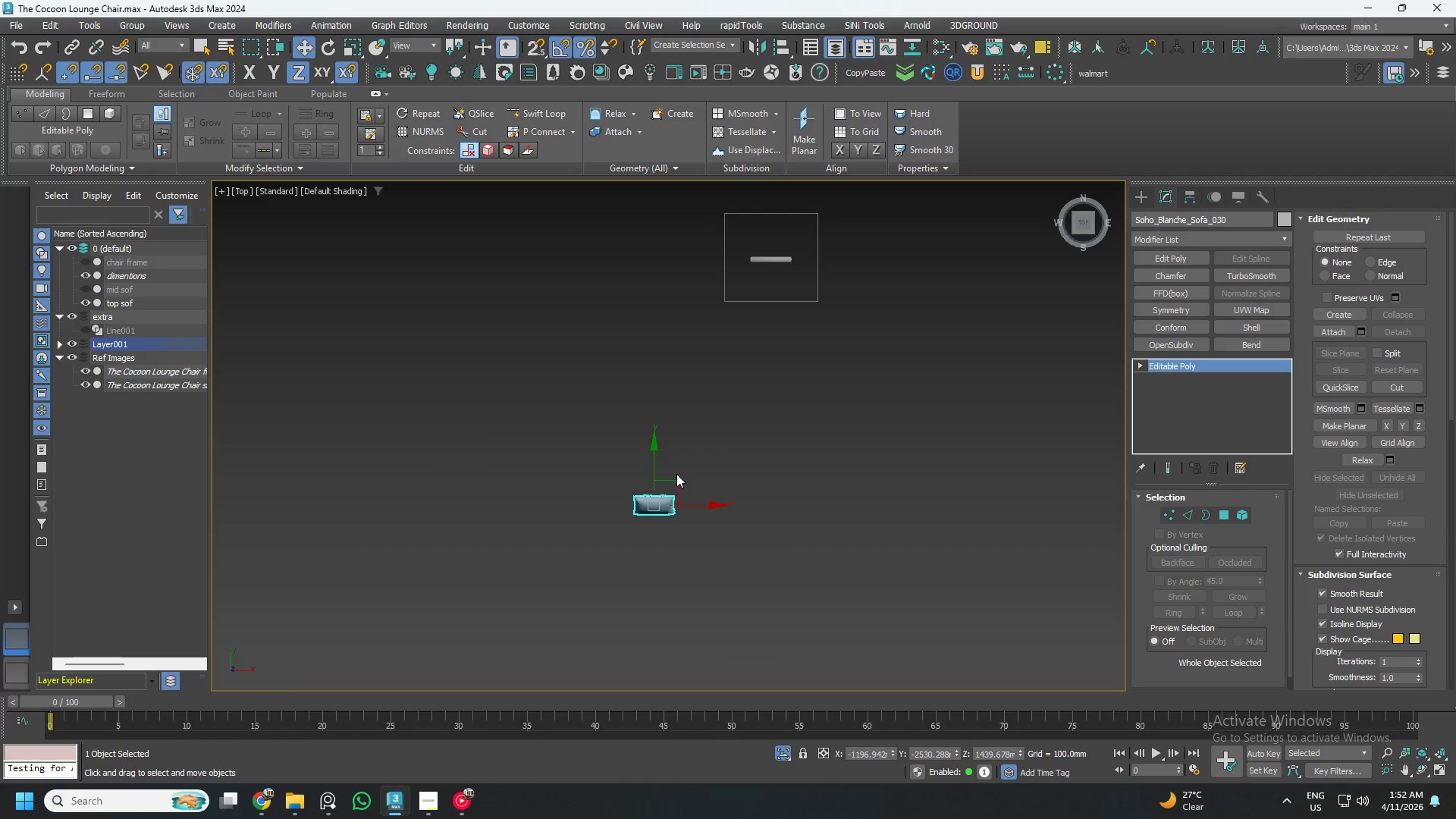 
left_click_drag(start_coordinate=[676, 479], to_coordinate=[794, 237])
 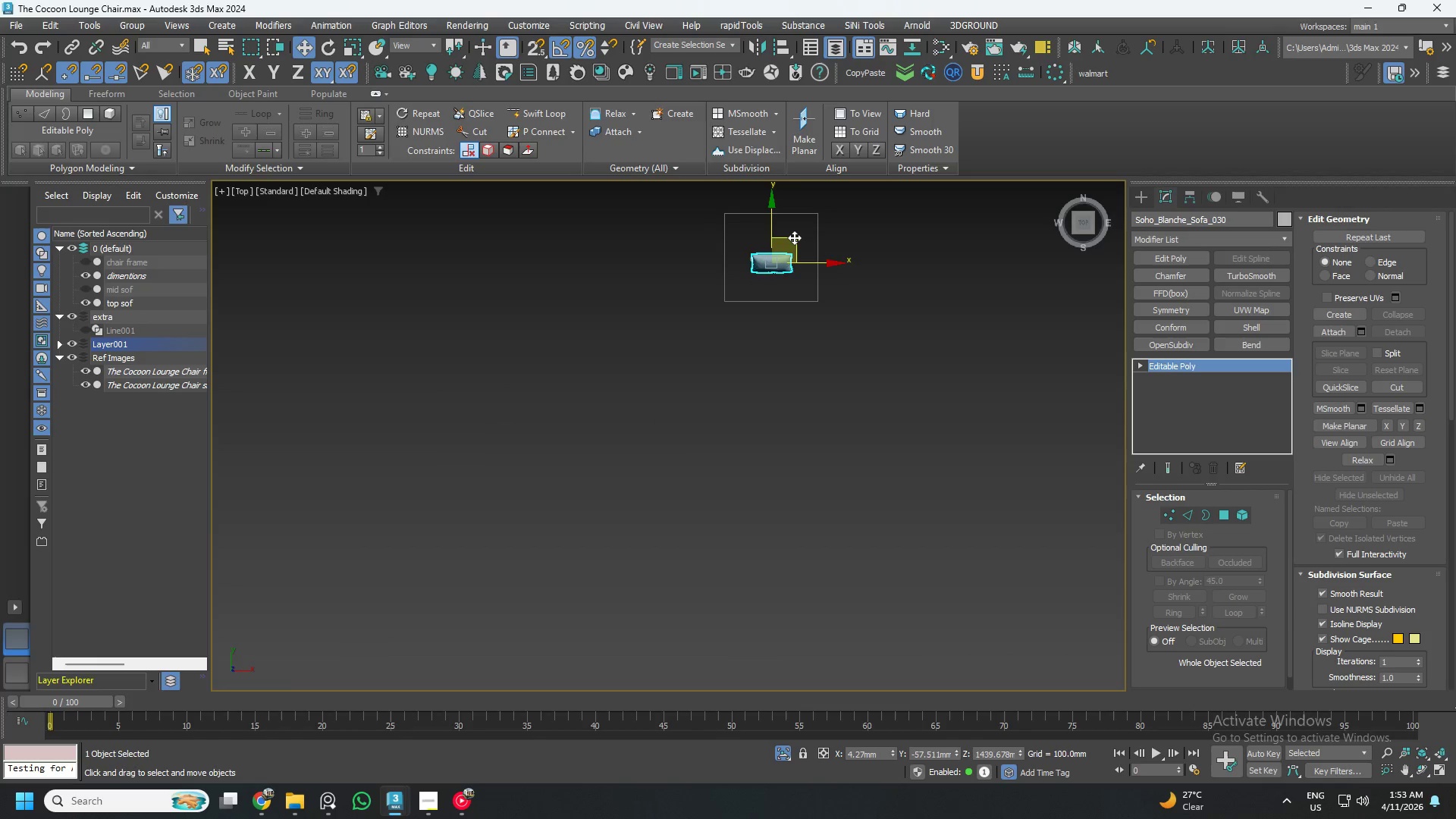 
scroll: coordinate [791, 237], scroll_direction: up, amount: 5.0
 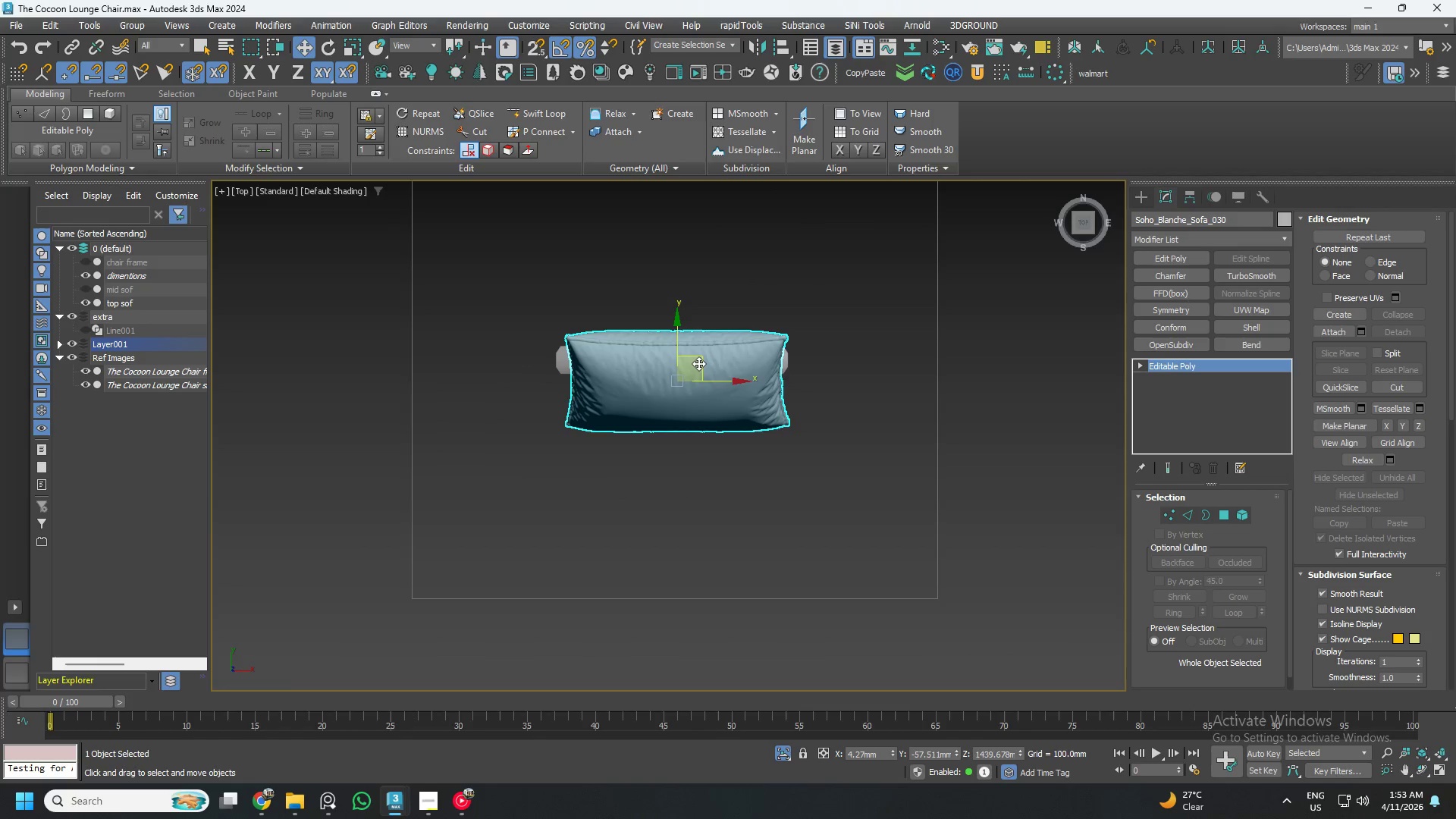 
hold_key(key=AltLeft, duration=0.73)
 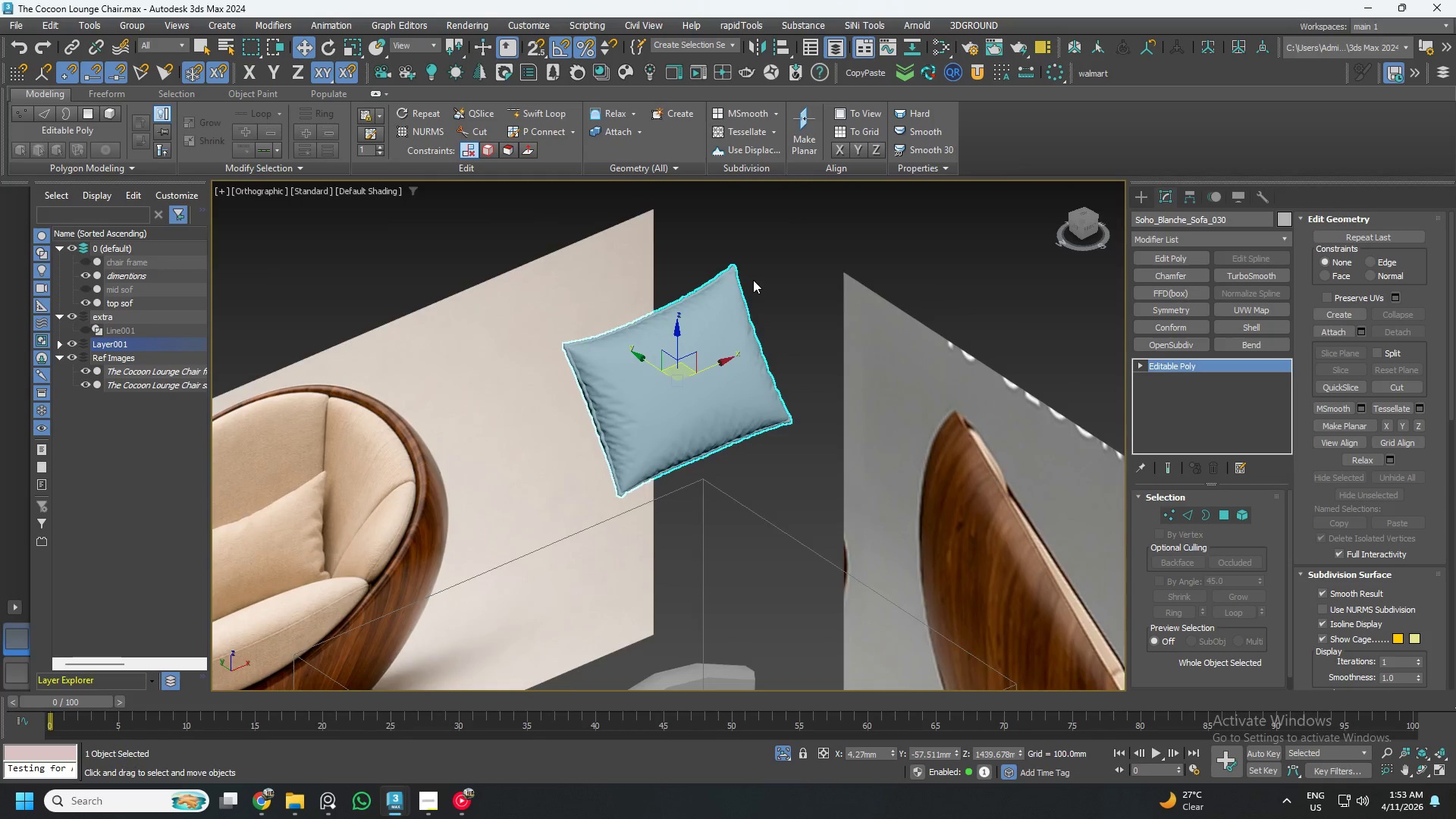 
hold_key(key=AltLeft, duration=0.59)
 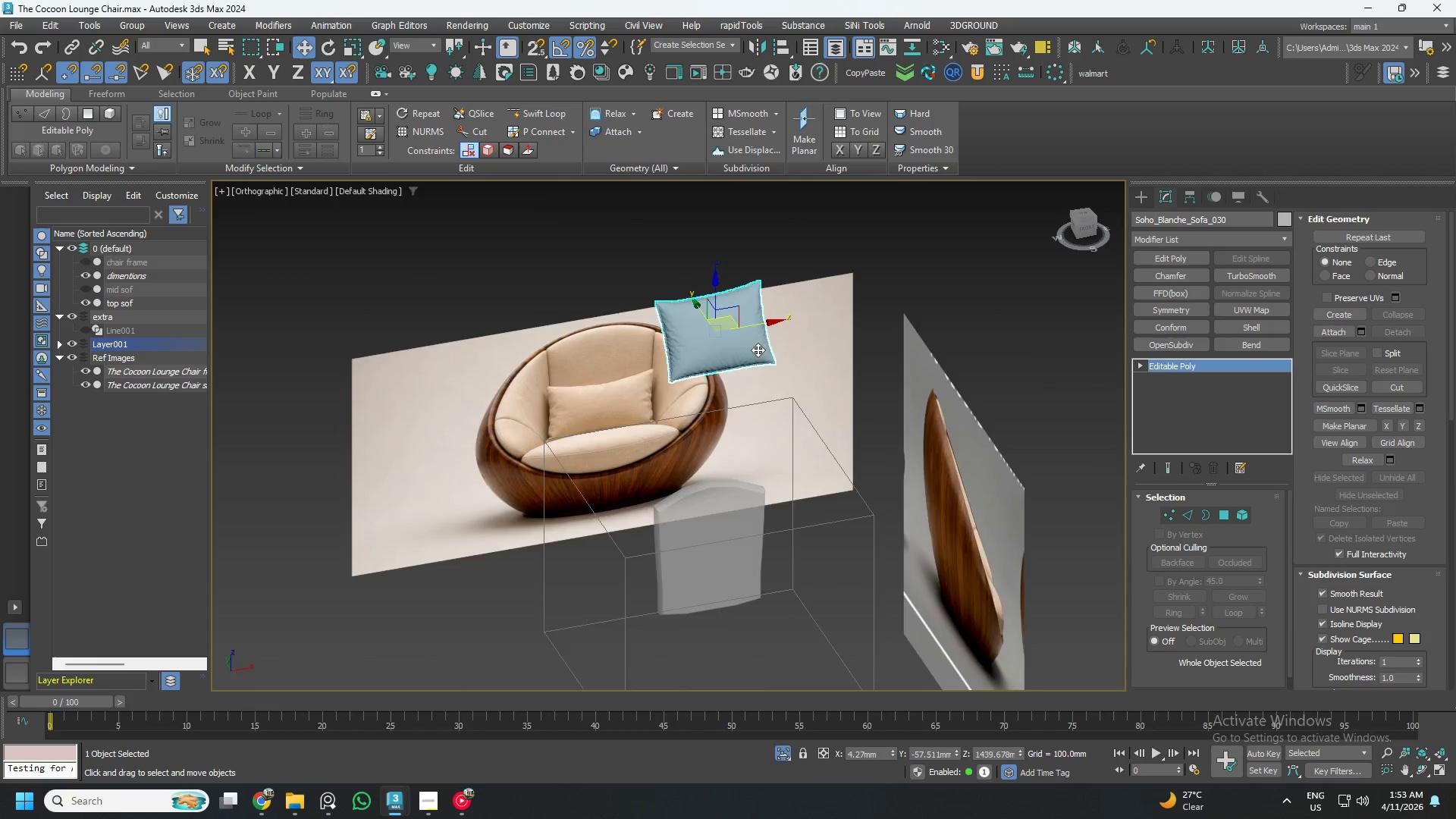 
scroll: coordinate [753, 282], scroll_direction: down, amount: 2.0
 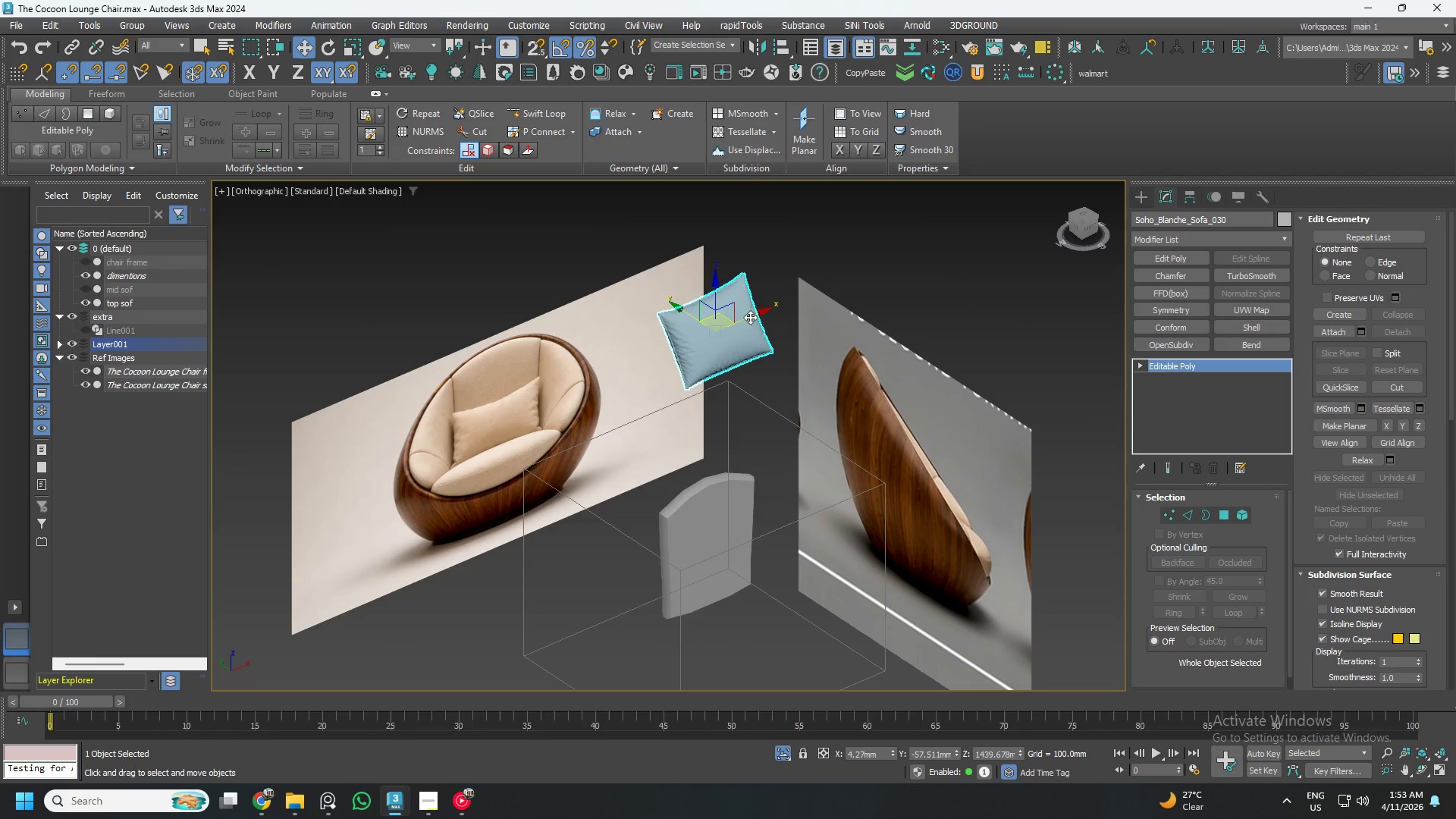 
key(5)
 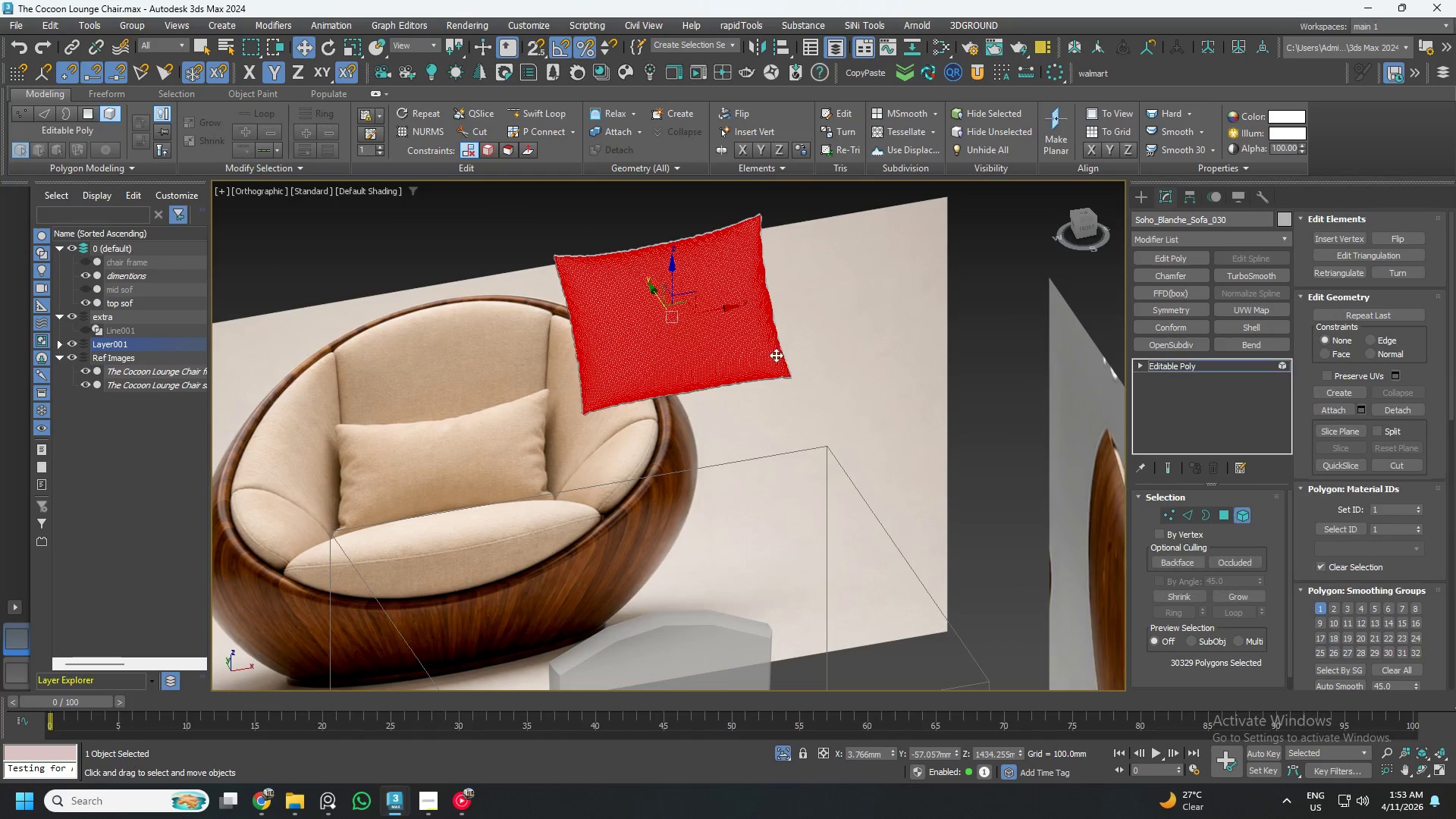 
scroll: coordinate [789, 388], scroll_direction: up, amount: 8.0
 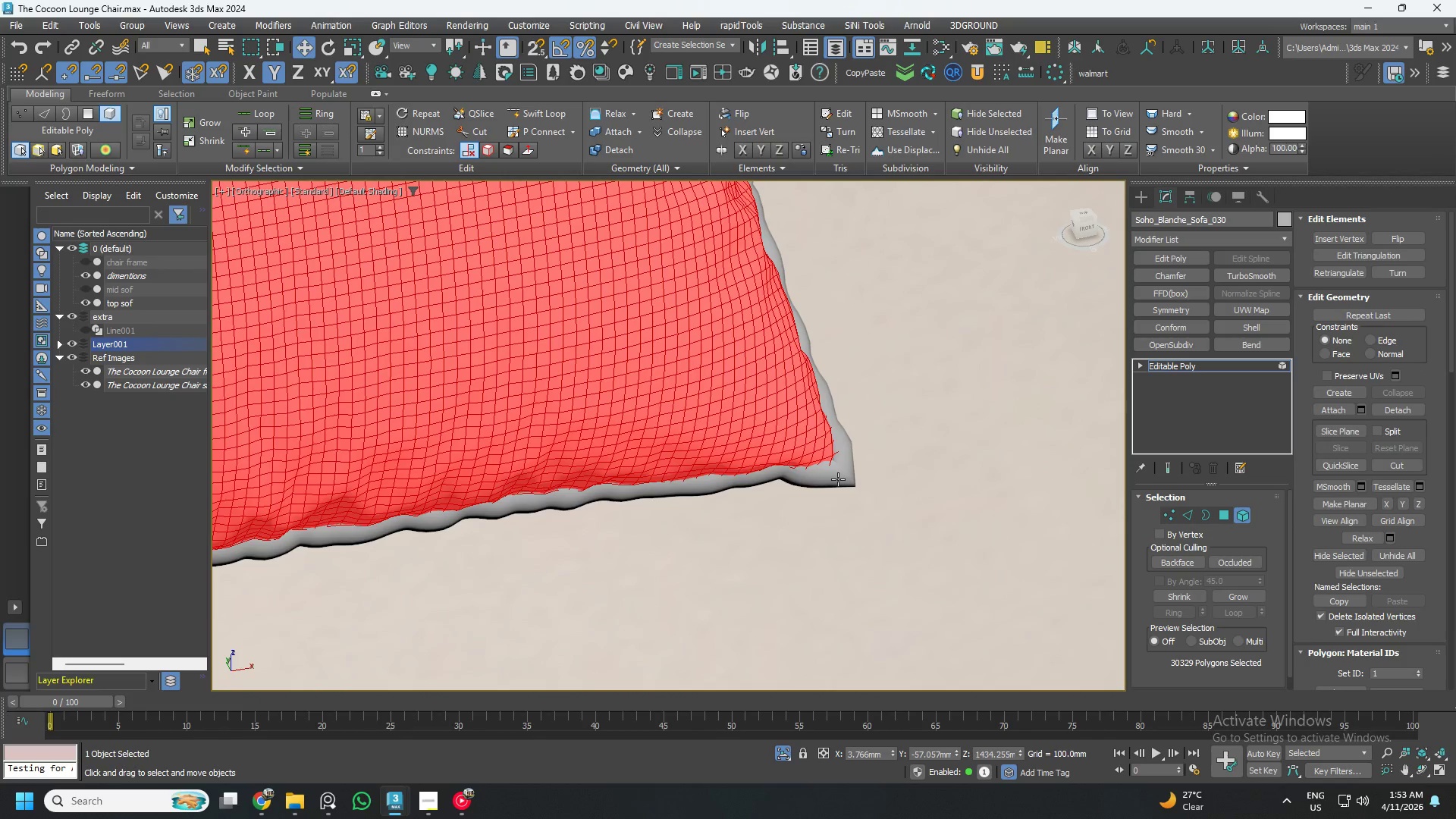 
left_click([838, 479])
 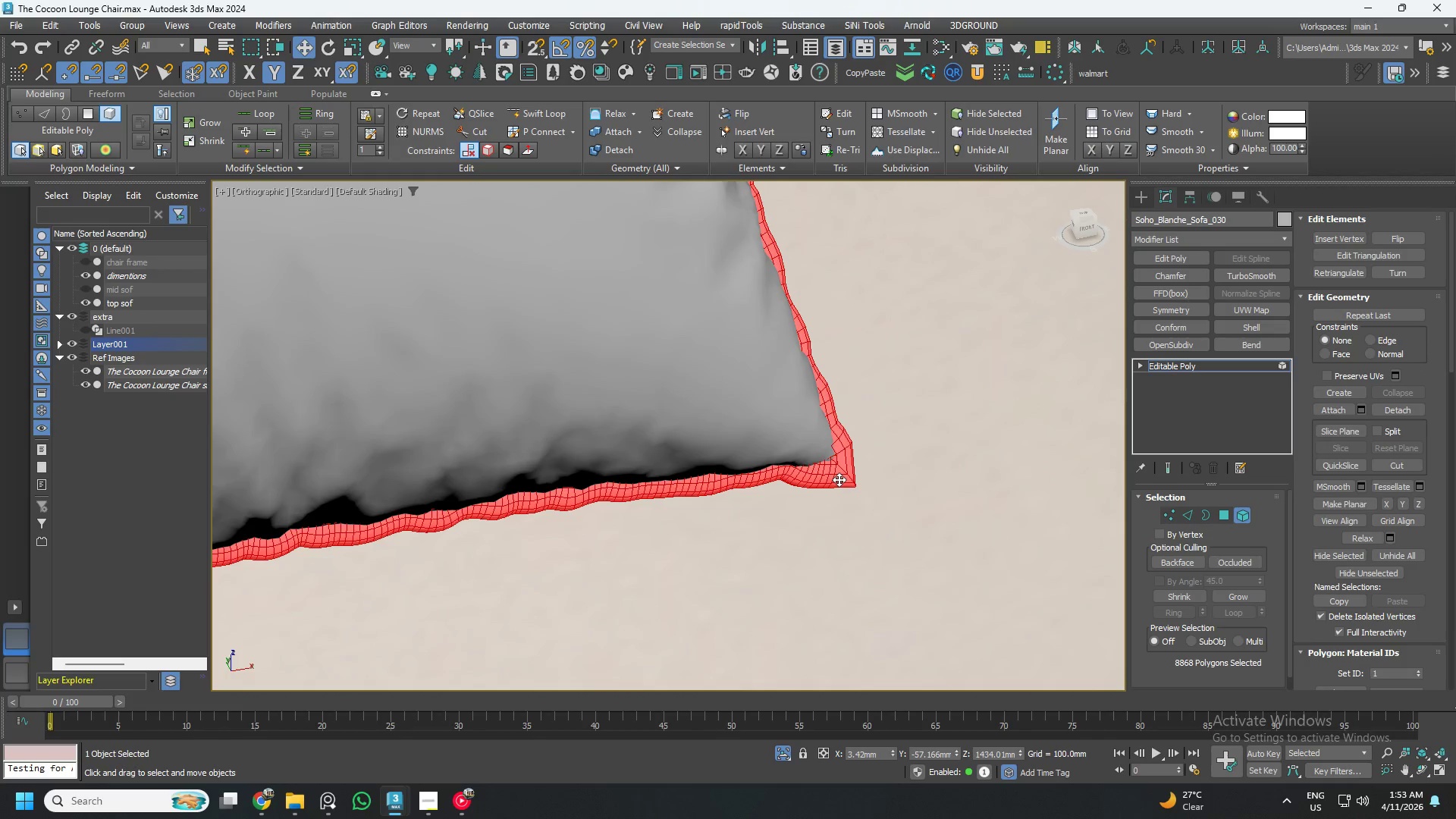 
key(Delete)
 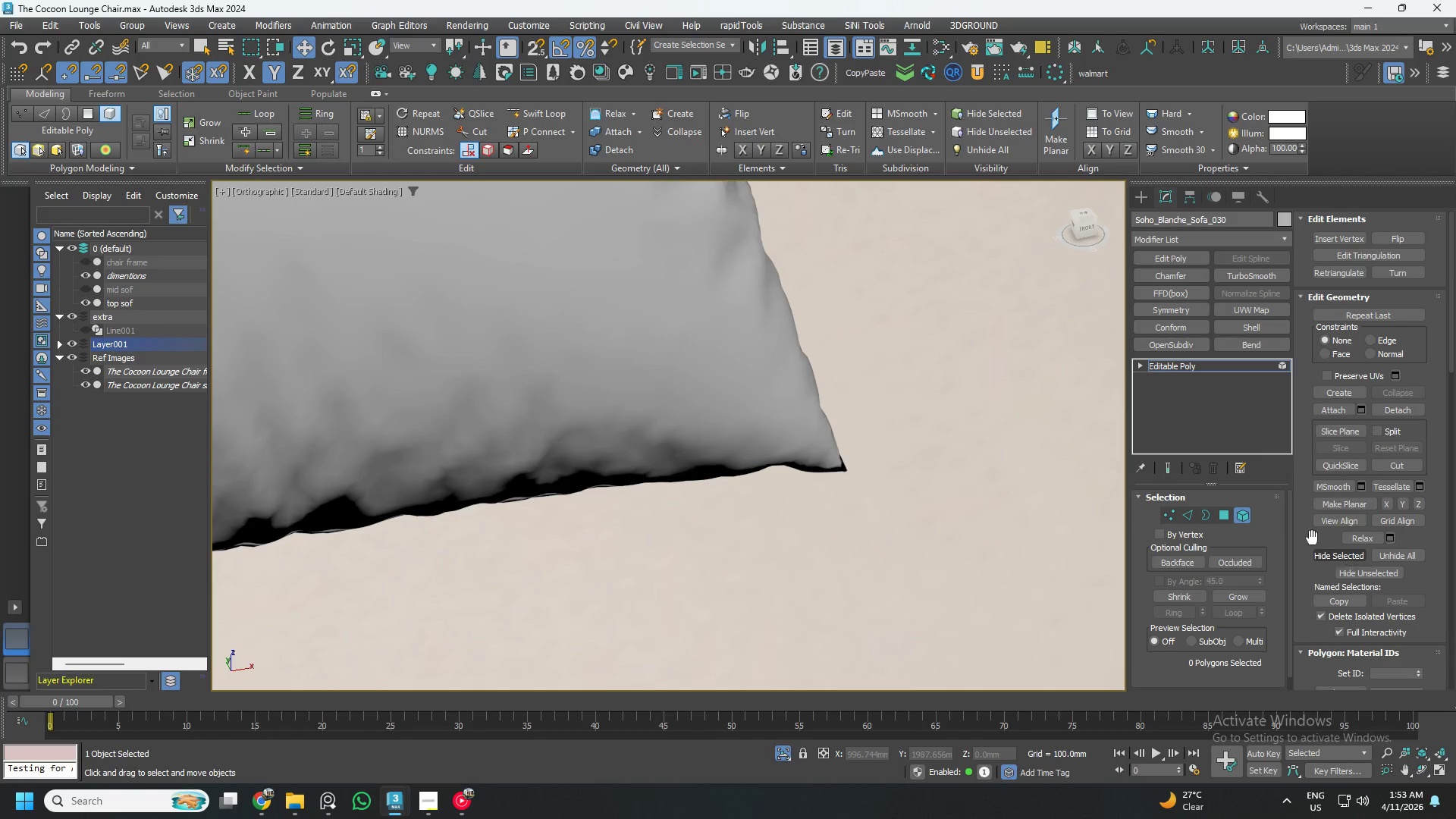 
left_click([1244, 515])
 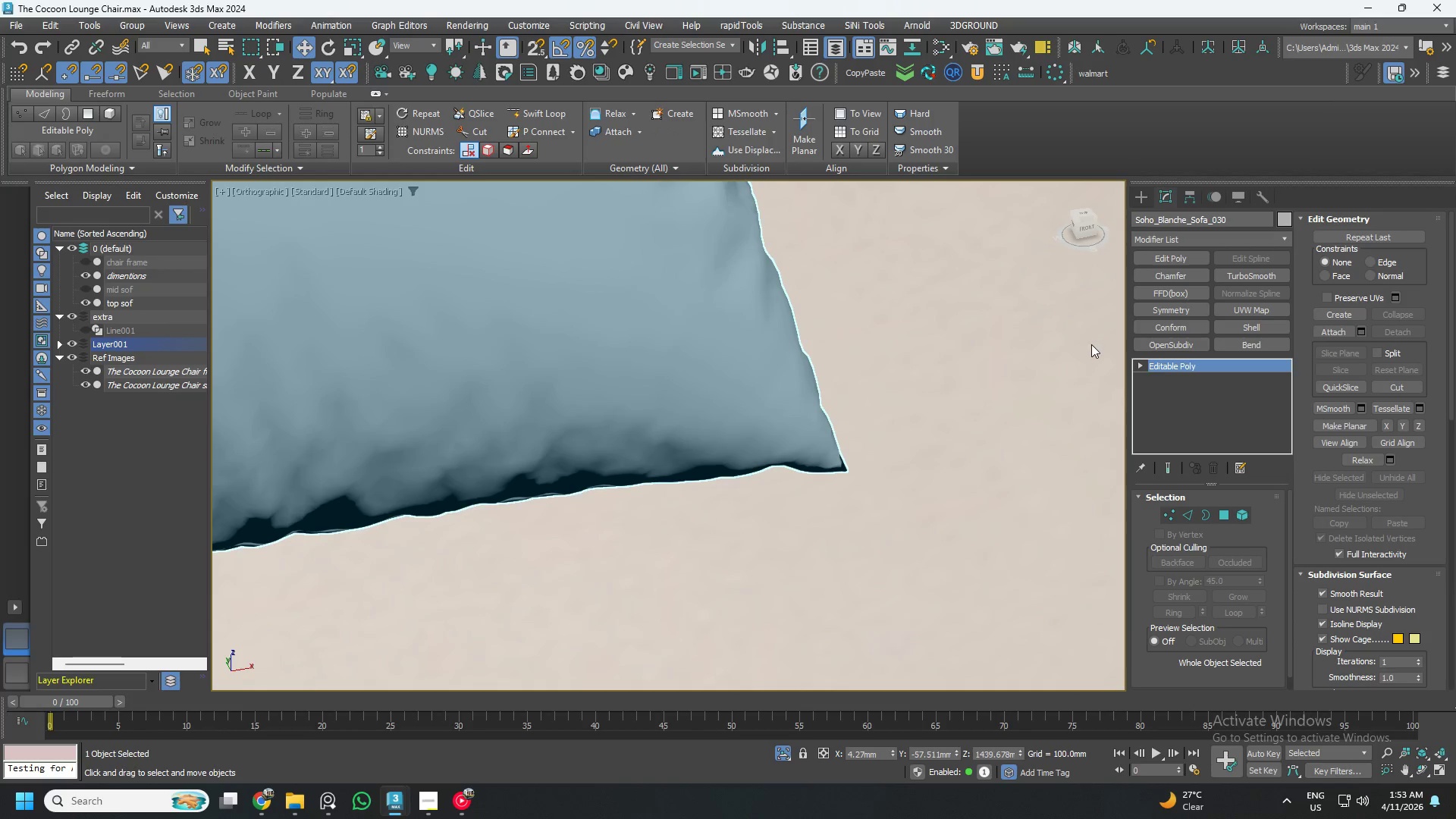 
key(Control+Z)
 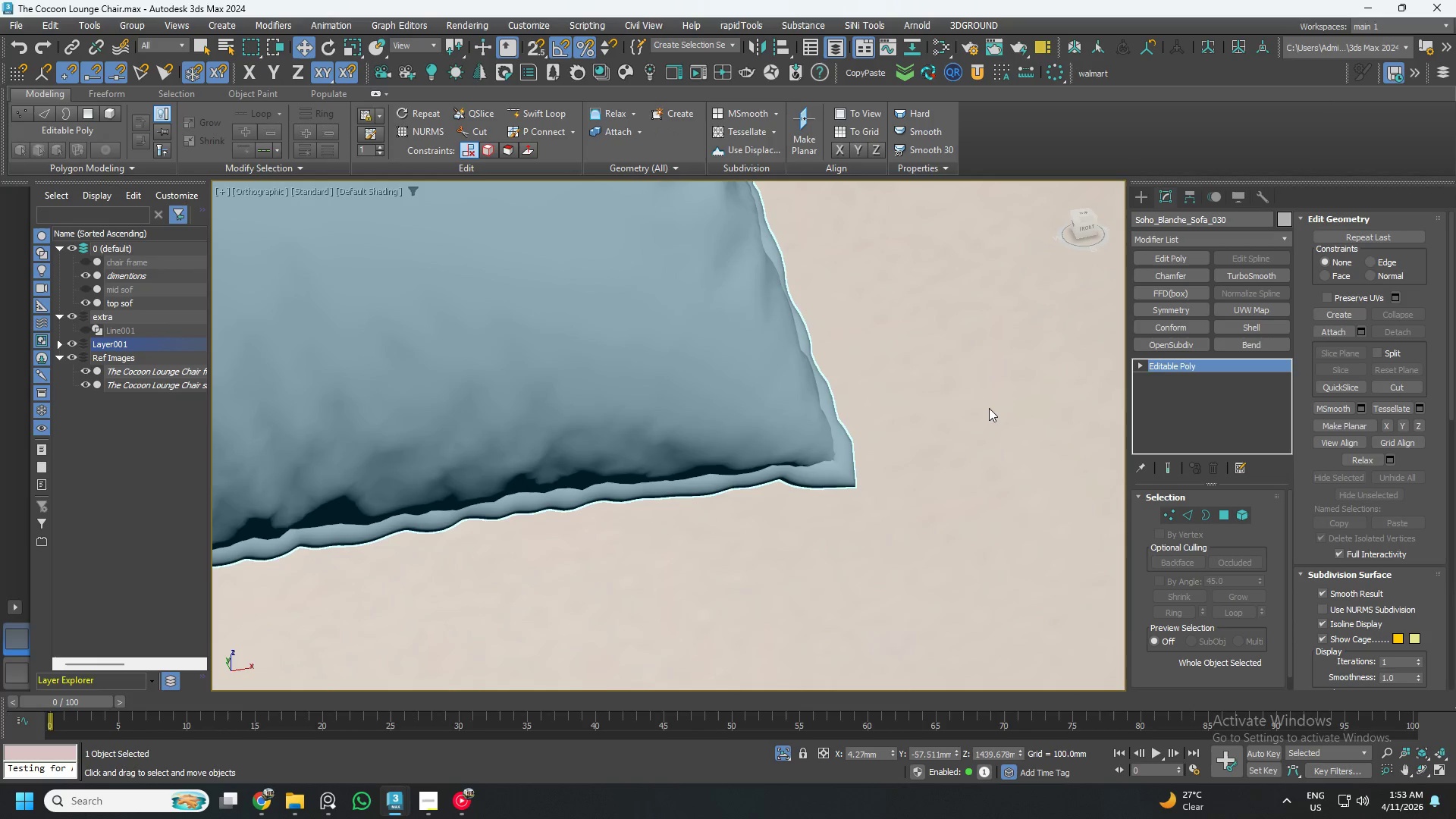 
key(Control+Z)
 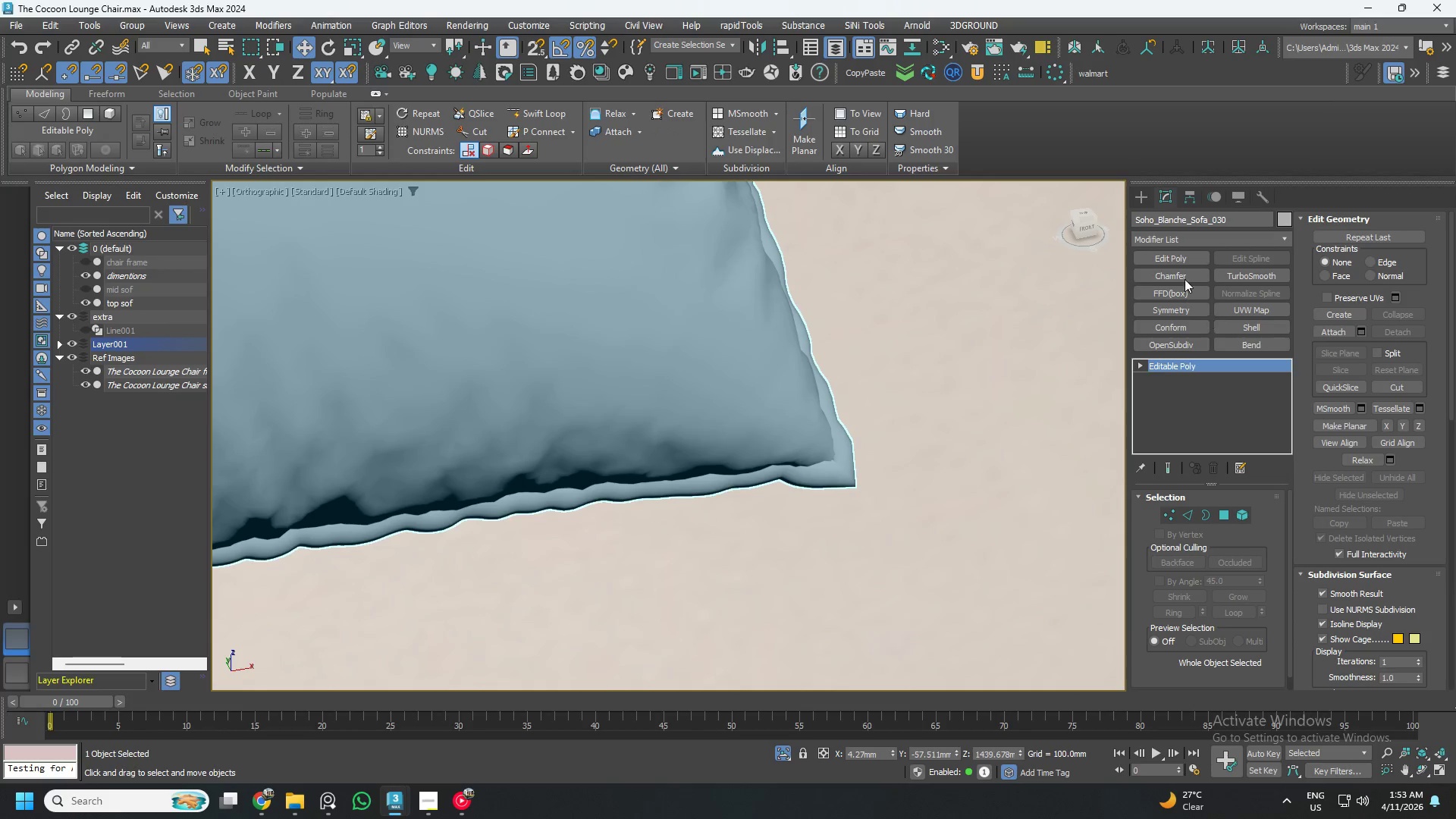 
left_click([1179, 261])
 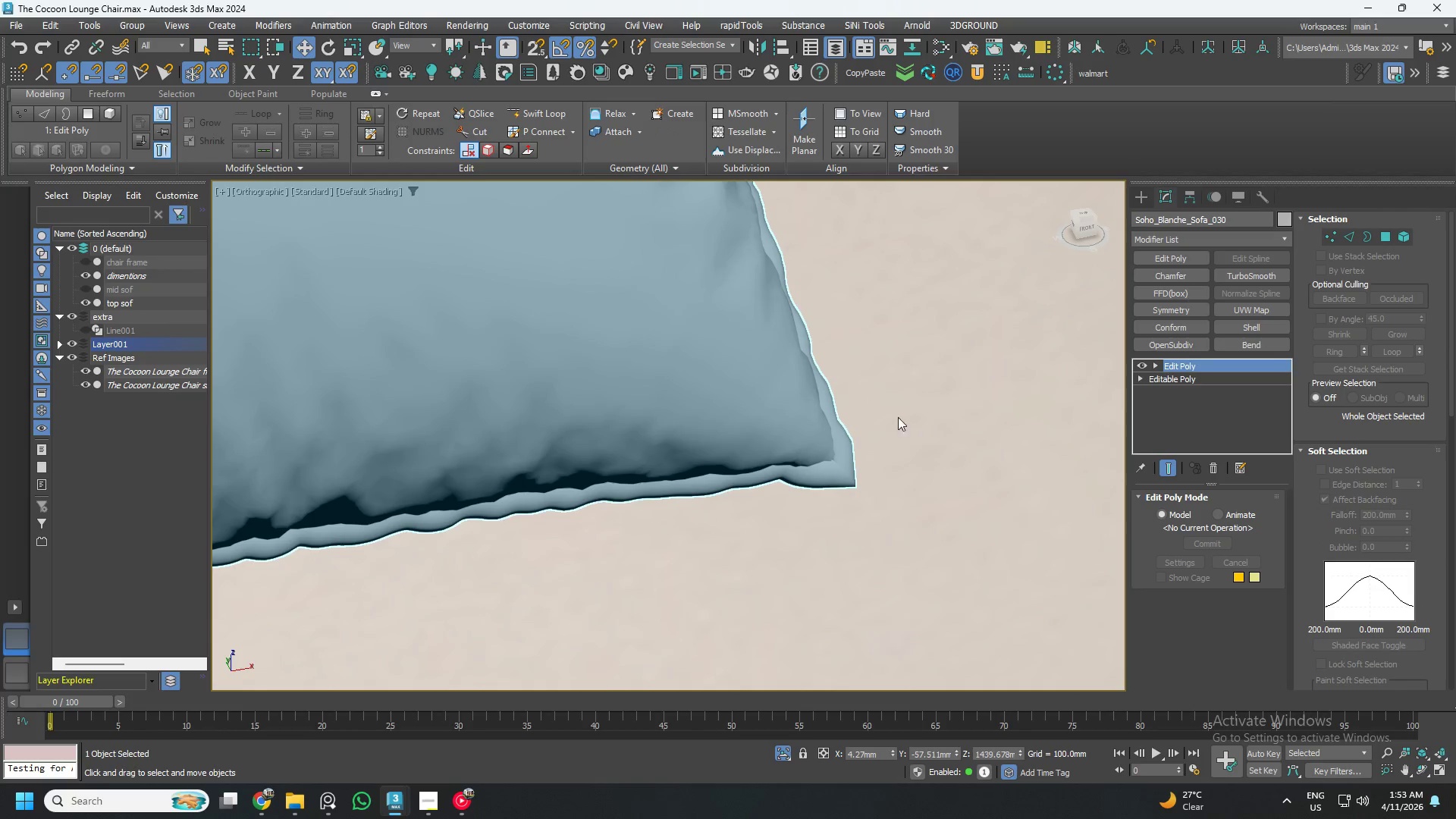 
key(5)
 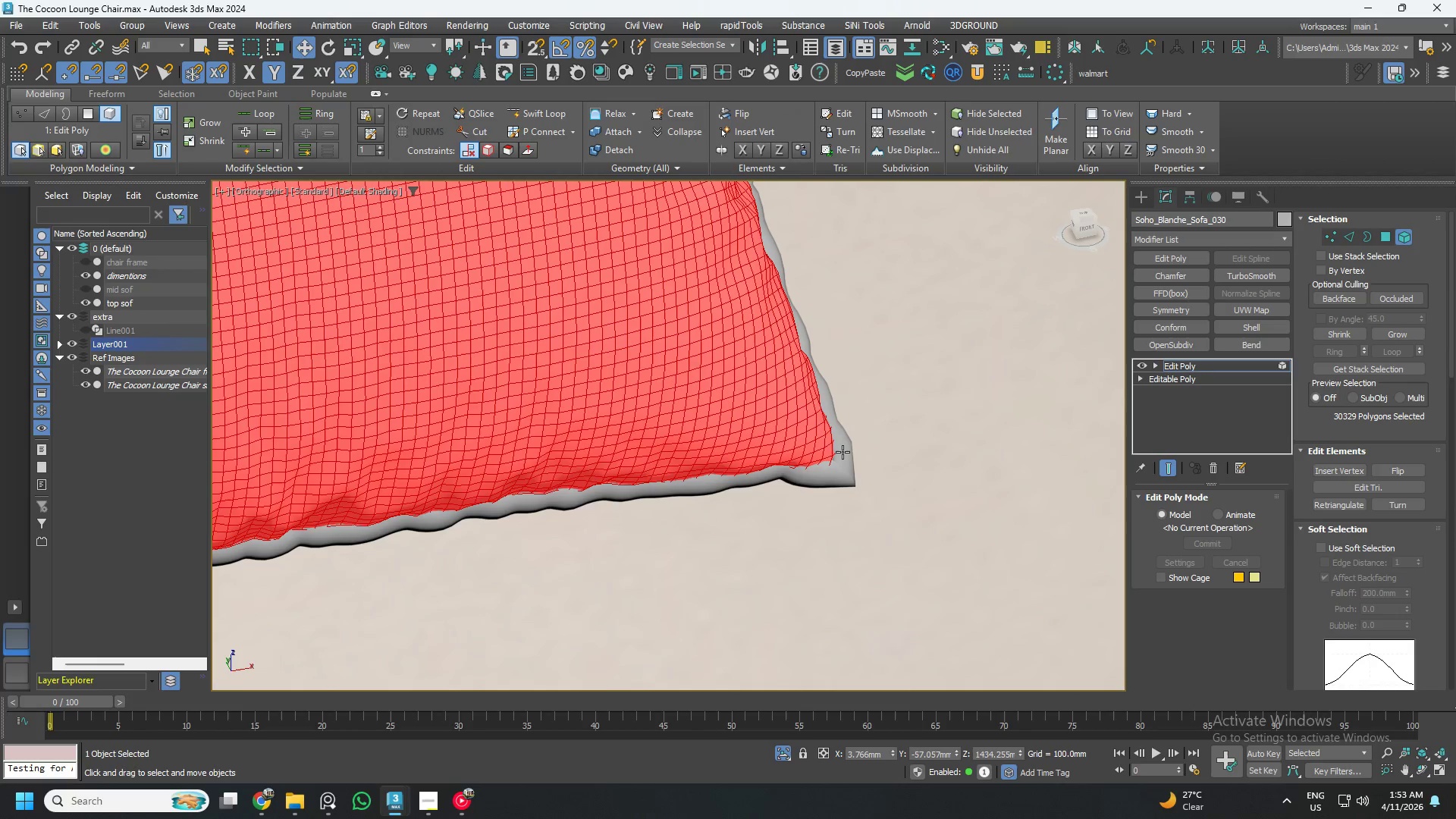 
left_click([843, 454])
 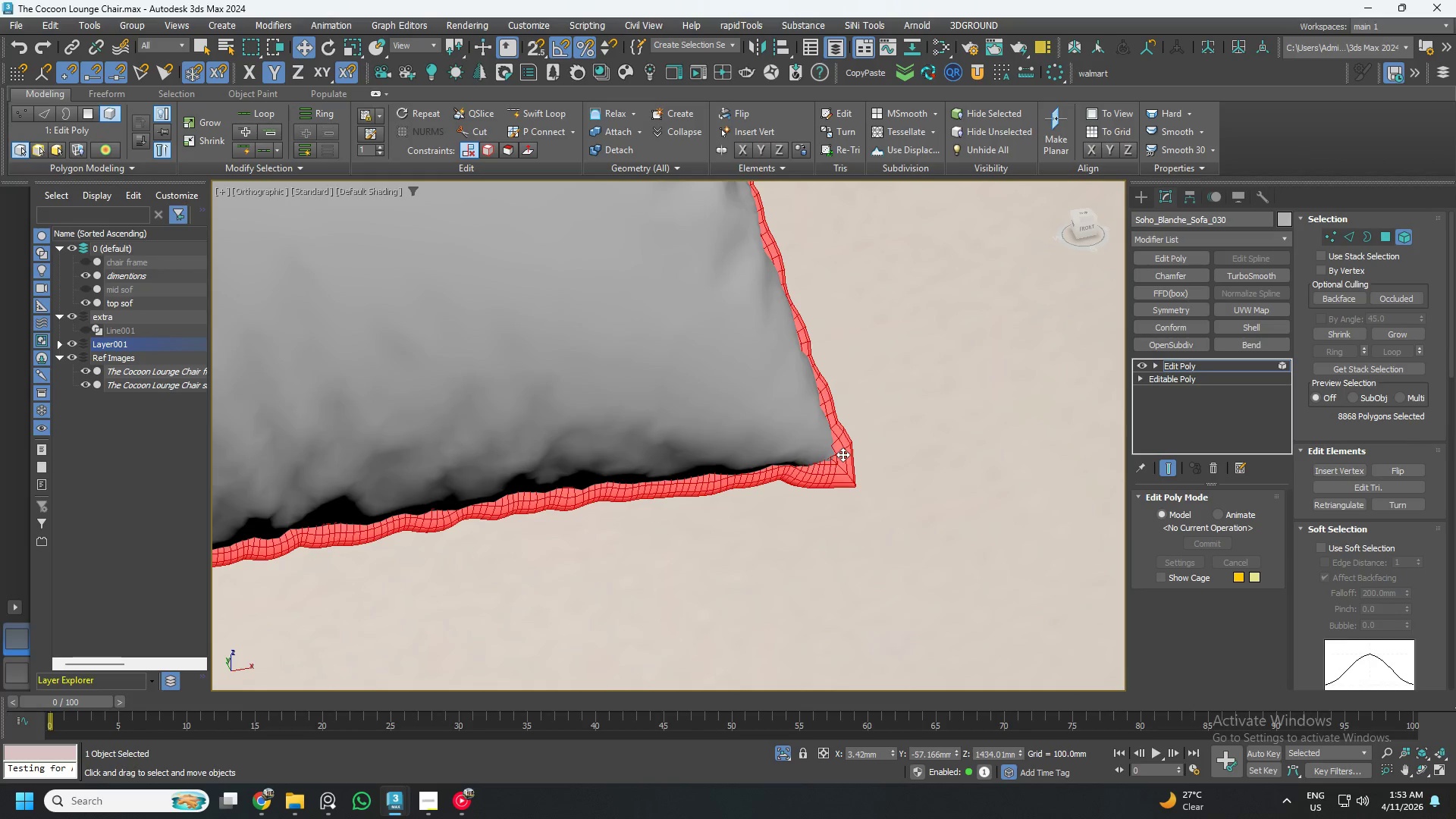 
key(Delete)
 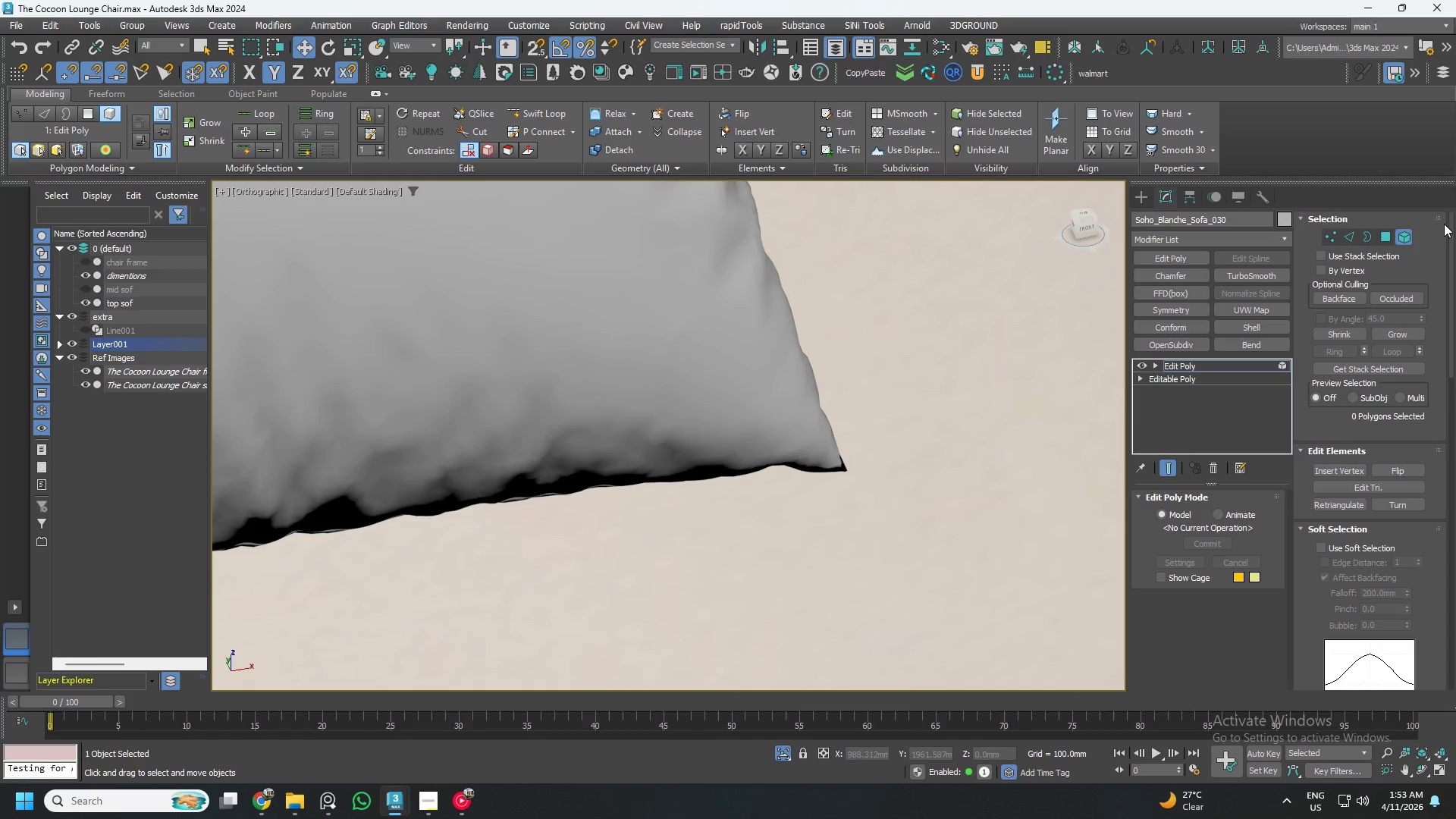 
left_click([1406, 235])
 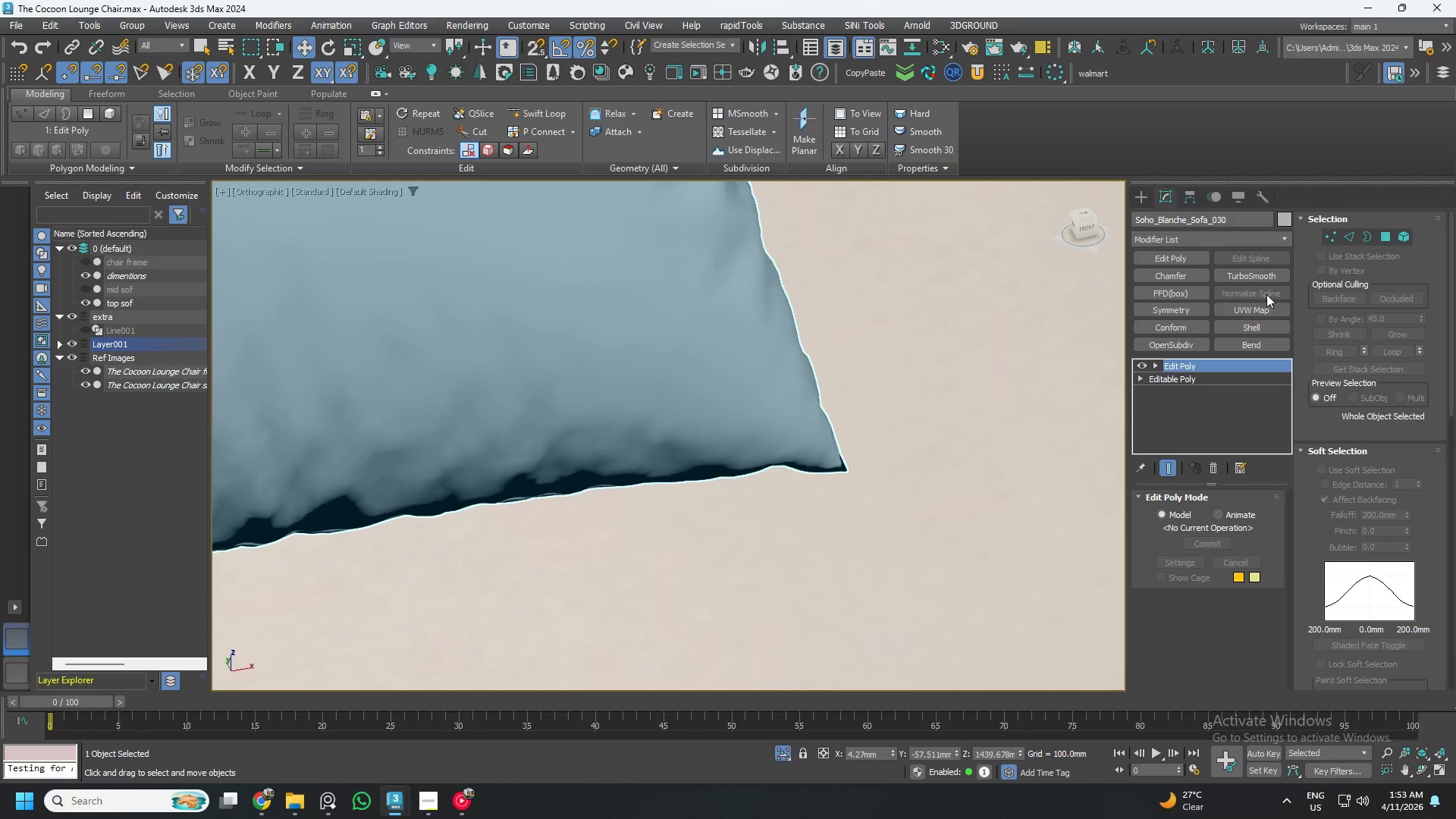 
left_click([1248, 275])
 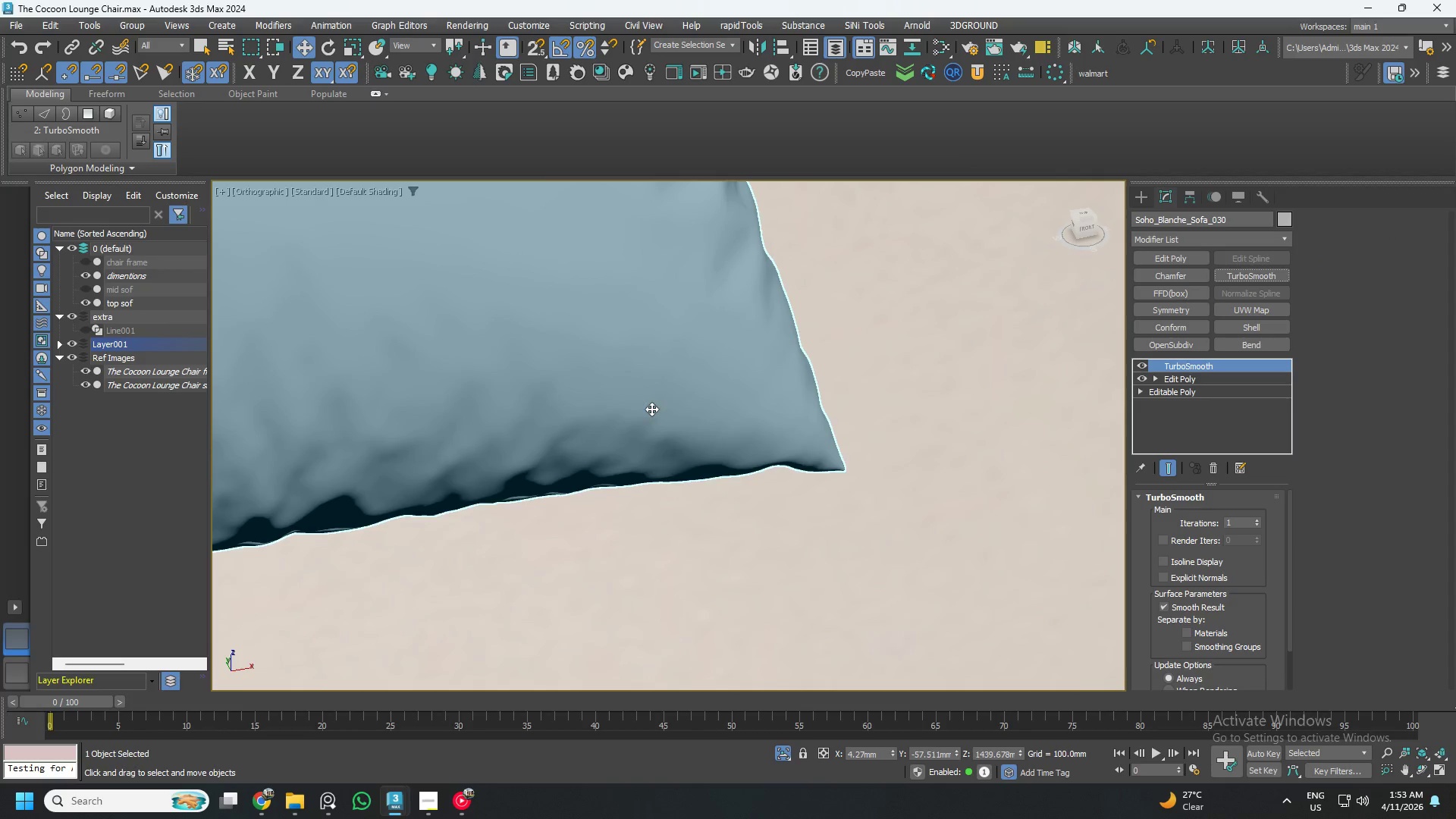 
hold_key(key=AltLeft, duration=1.5)
 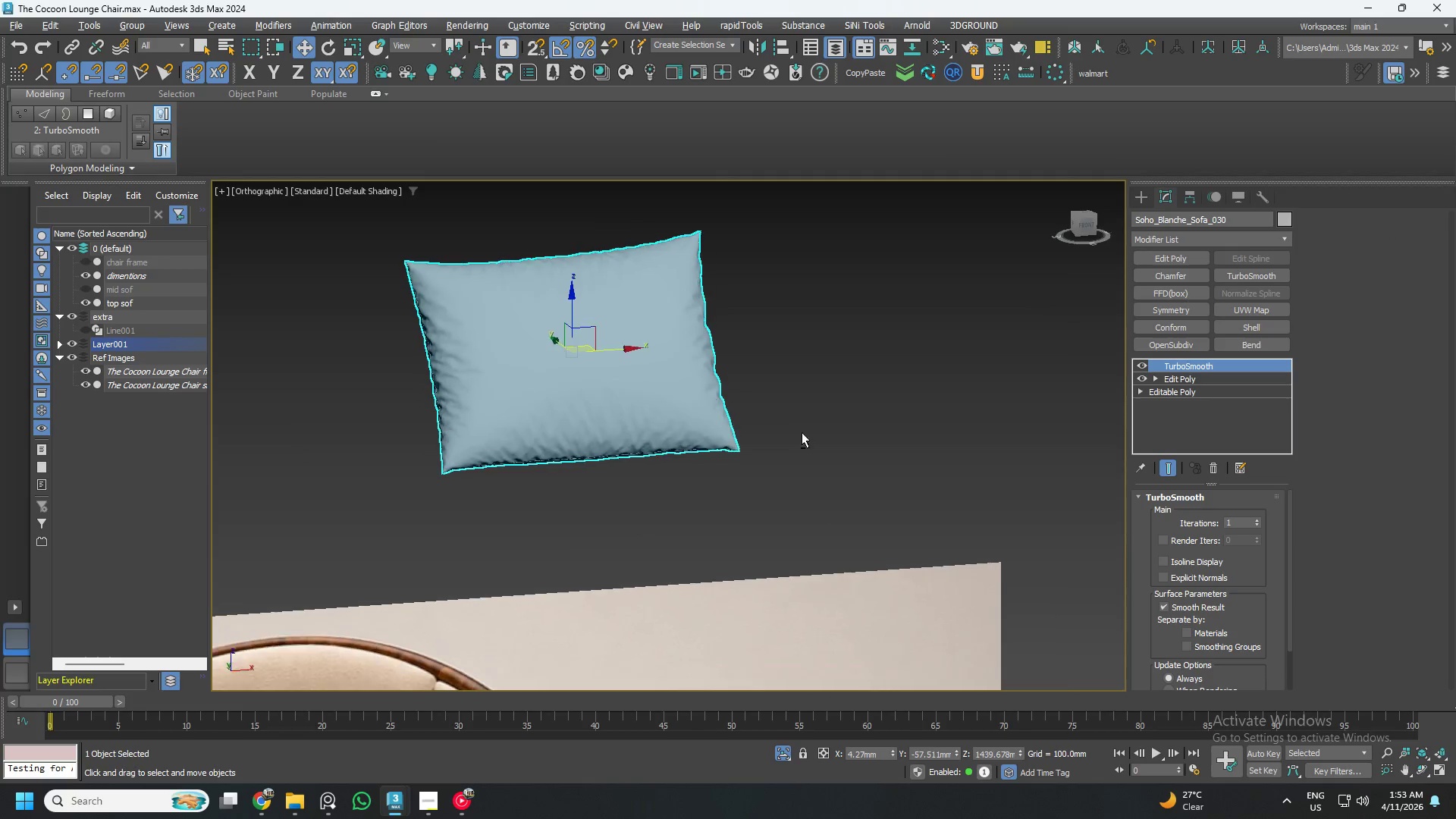 
scroll: coordinate [723, 435], scroll_direction: down, amount: 5.0
 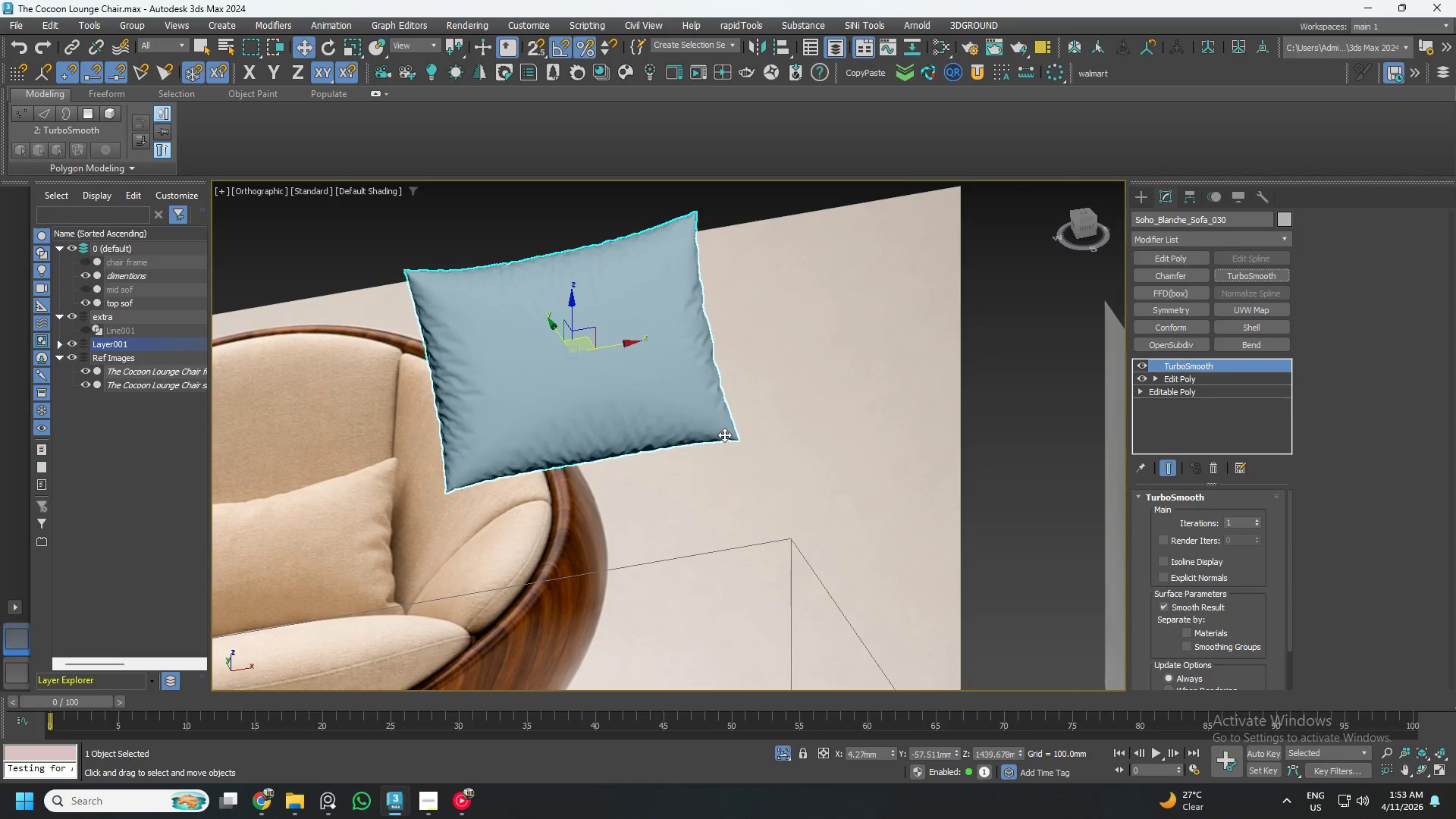 
key(Alt+AltLeft)
 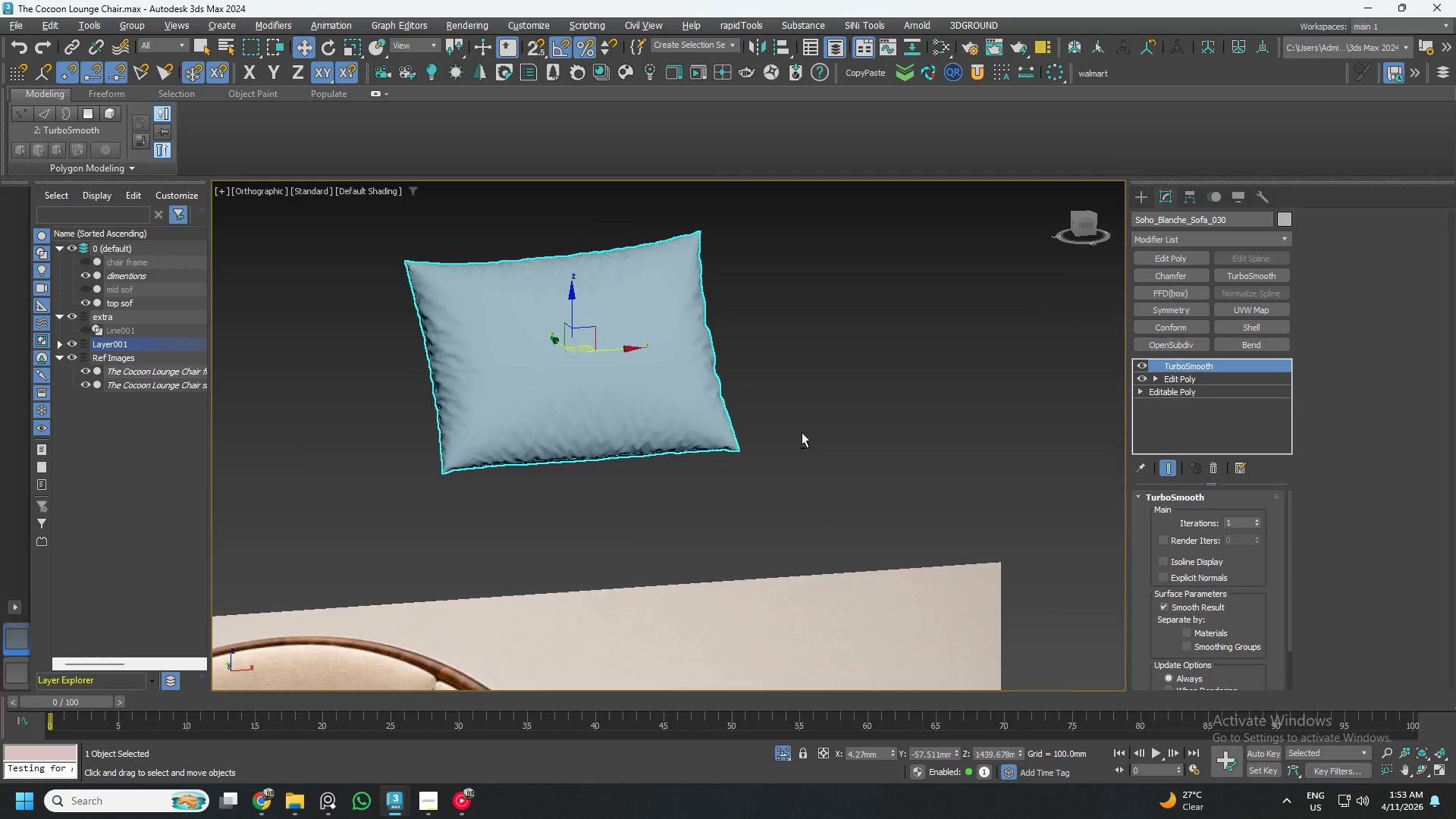 
key(Alt+AltLeft)
 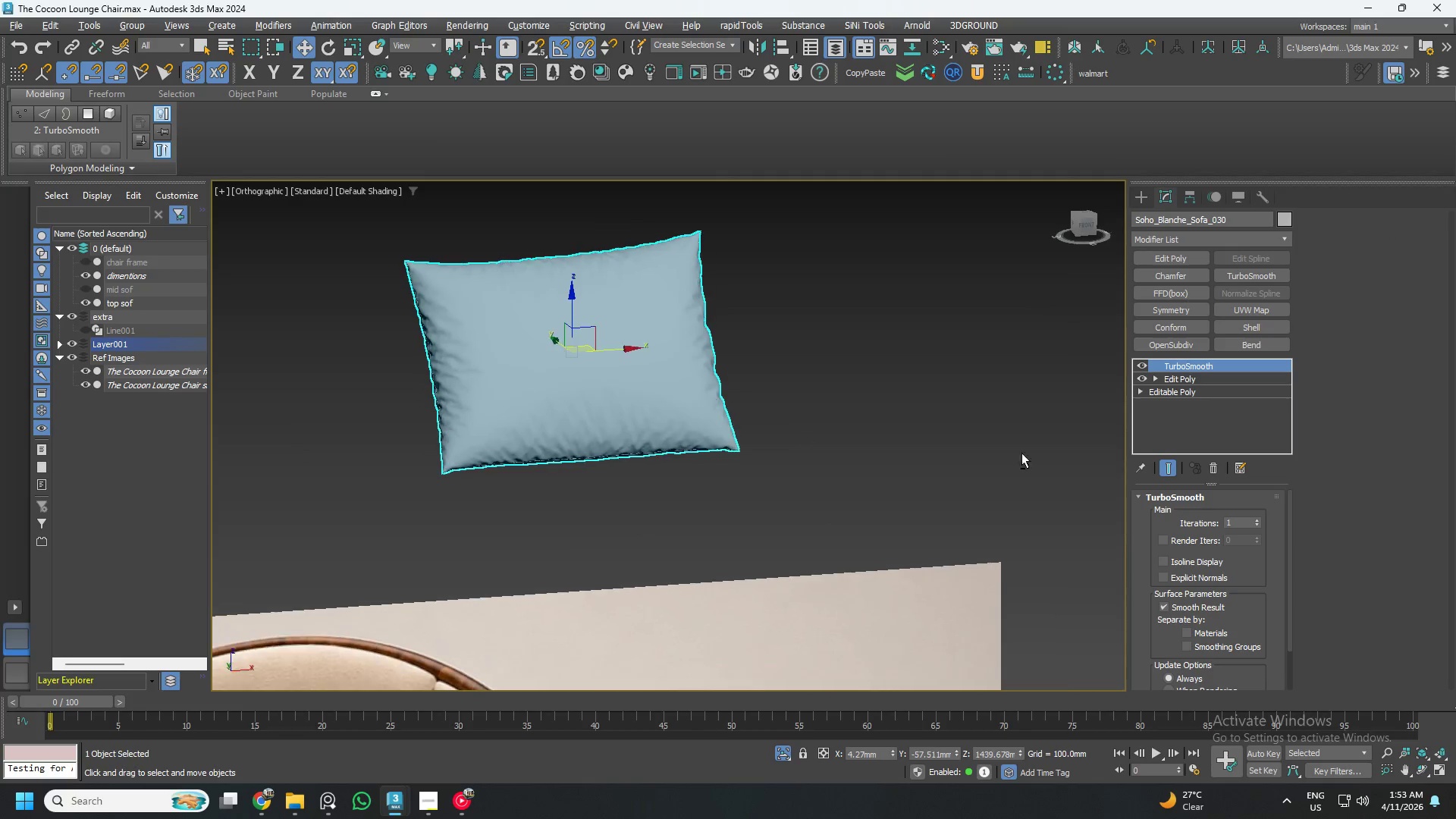 
key(Alt+AltLeft)
 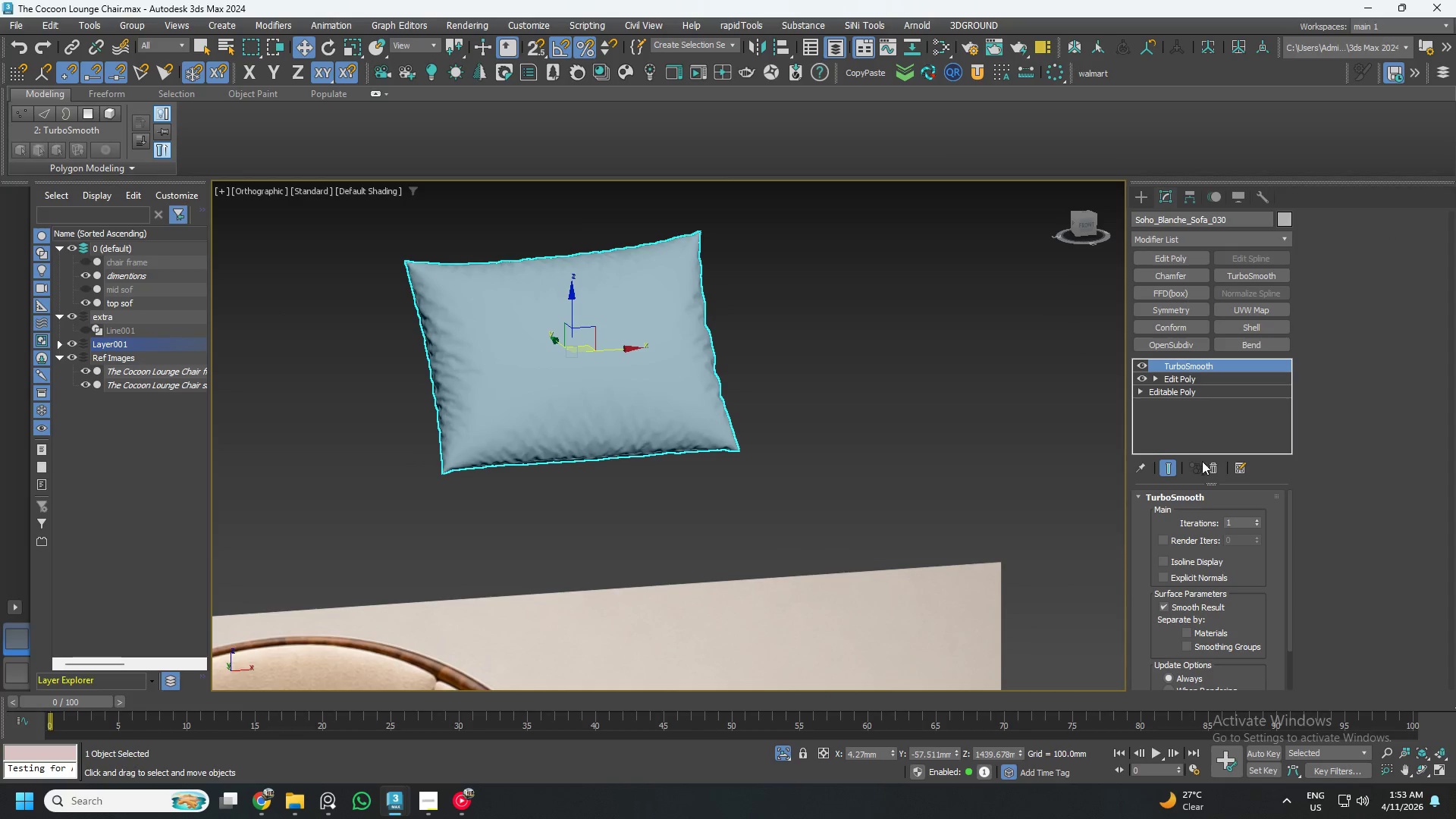 
left_click([1211, 462])
 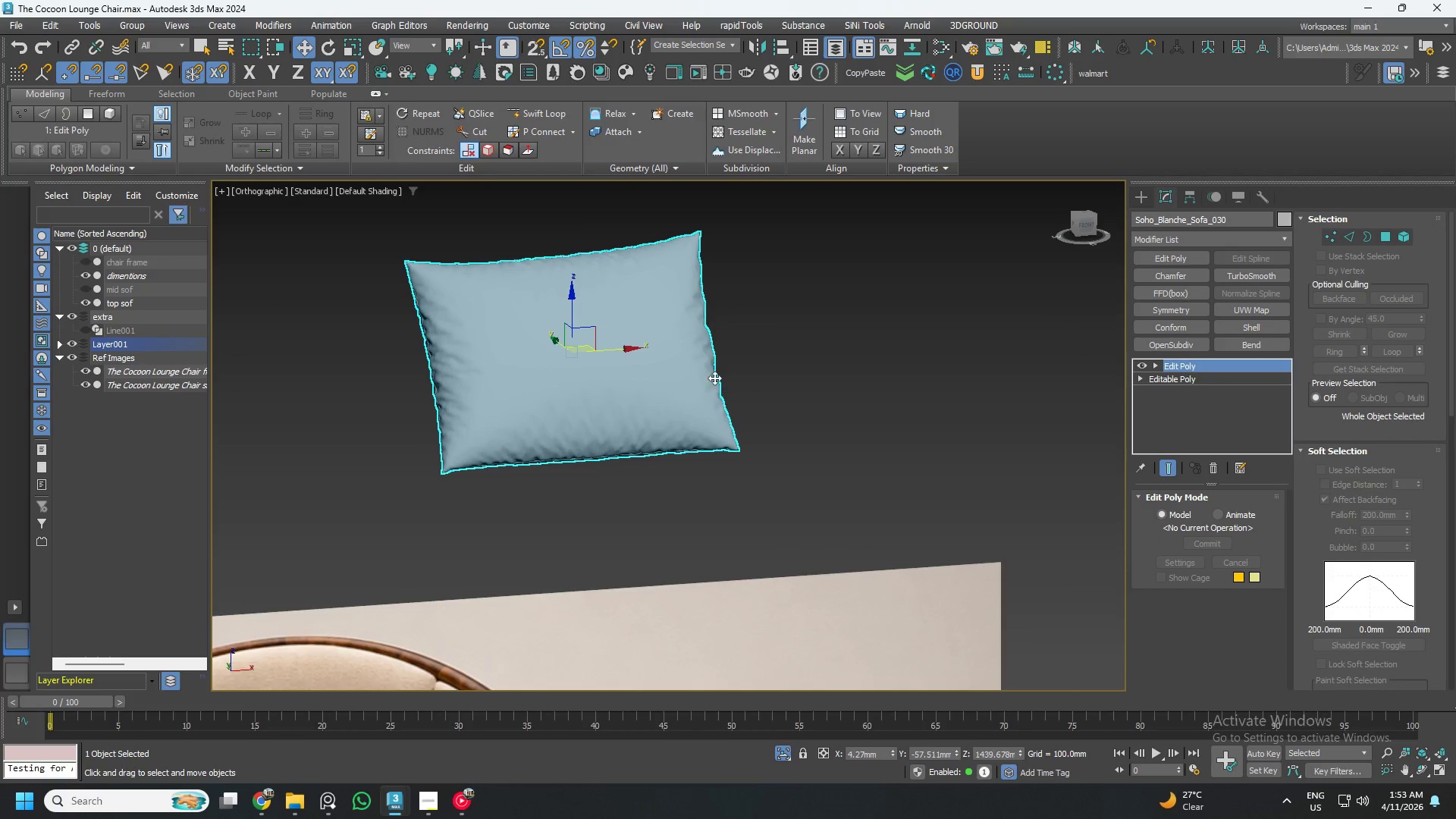 
hold_key(key=AltLeft, duration=0.7)
 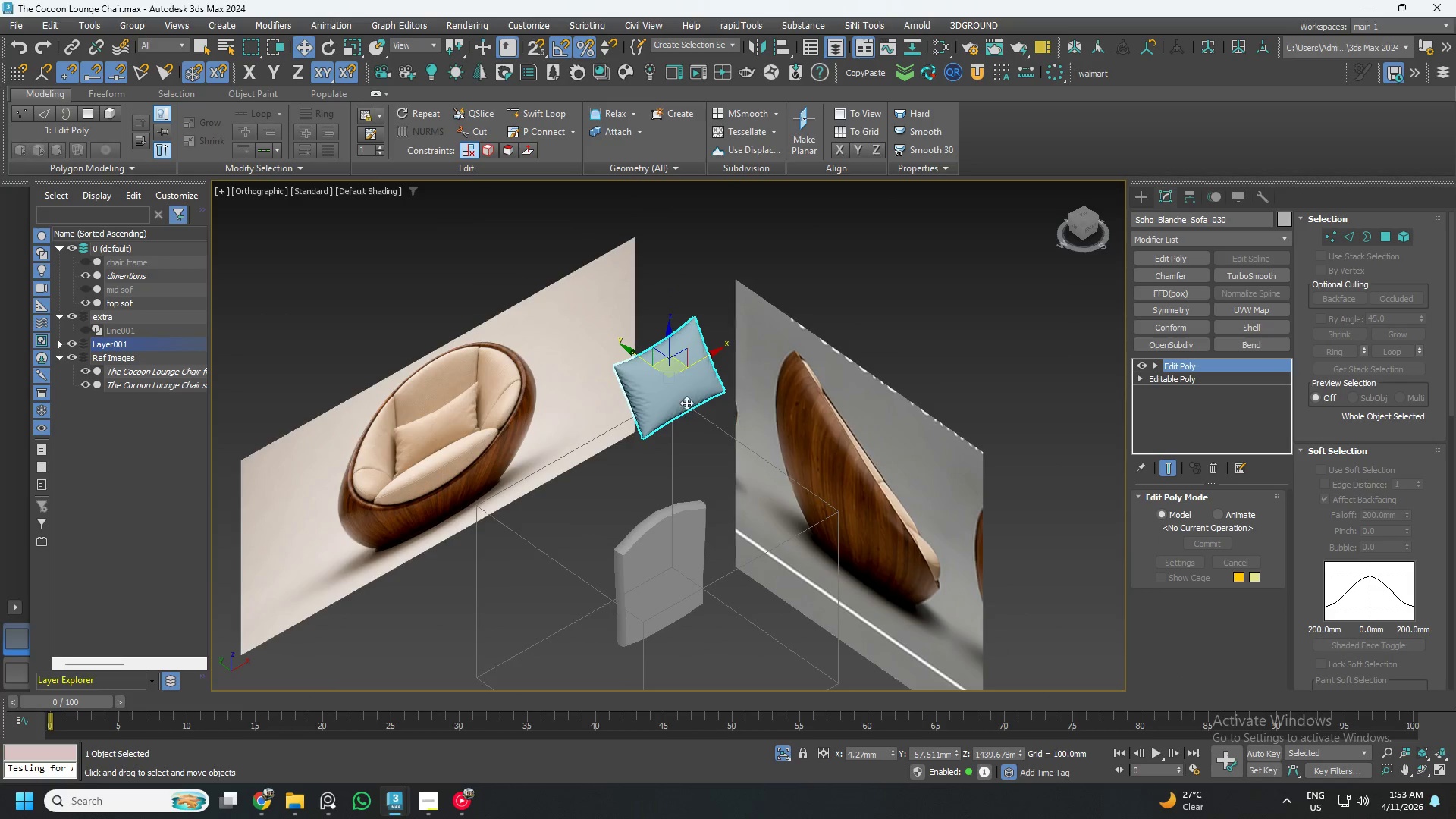 
scroll: coordinate [701, 379], scroll_direction: down, amount: 2.0
 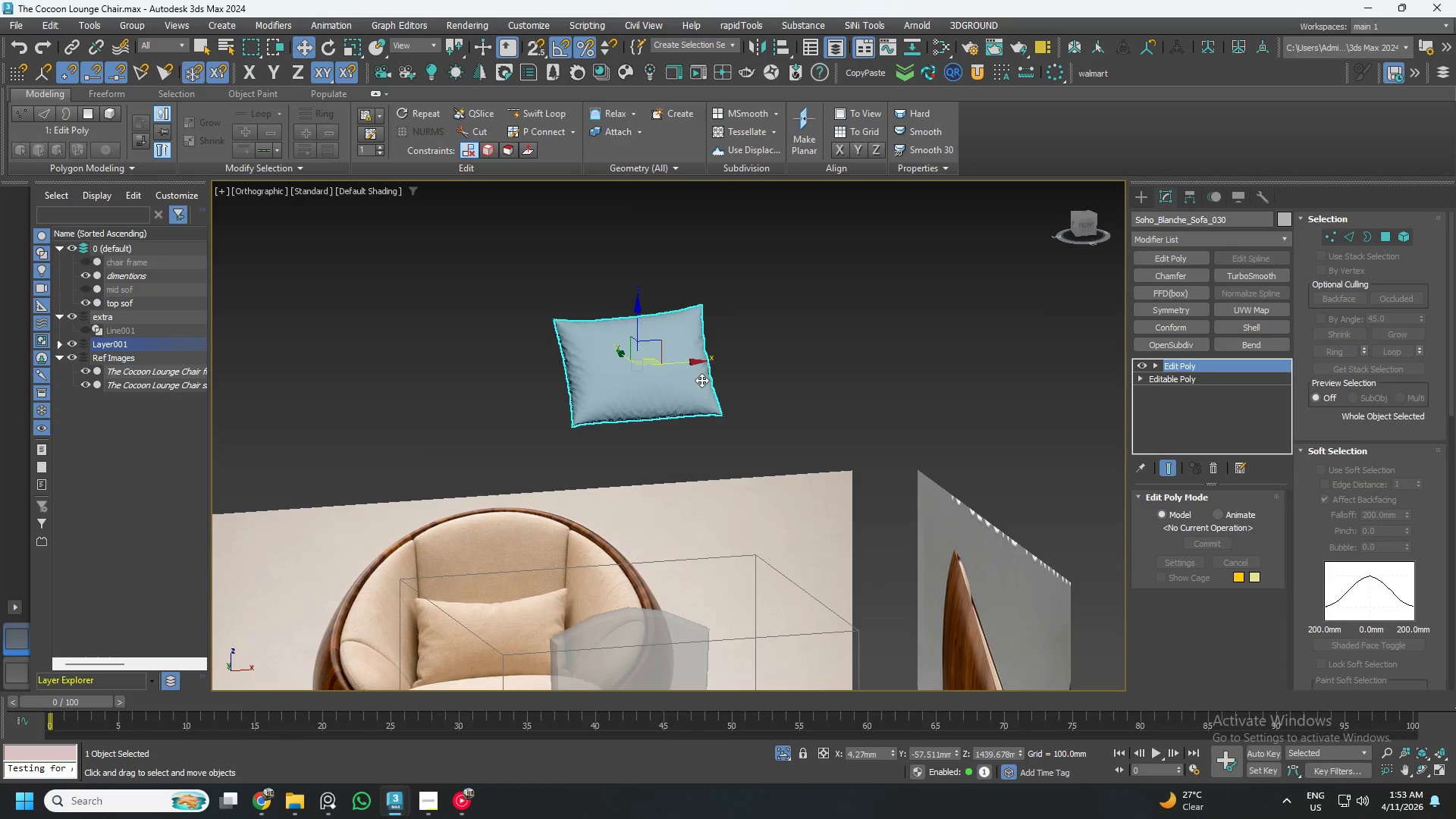 
hold_key(key=AltLeft, duration=25.53)
scroll: coordinate [745, 406], scroll_direction: down, amount: 1.0
 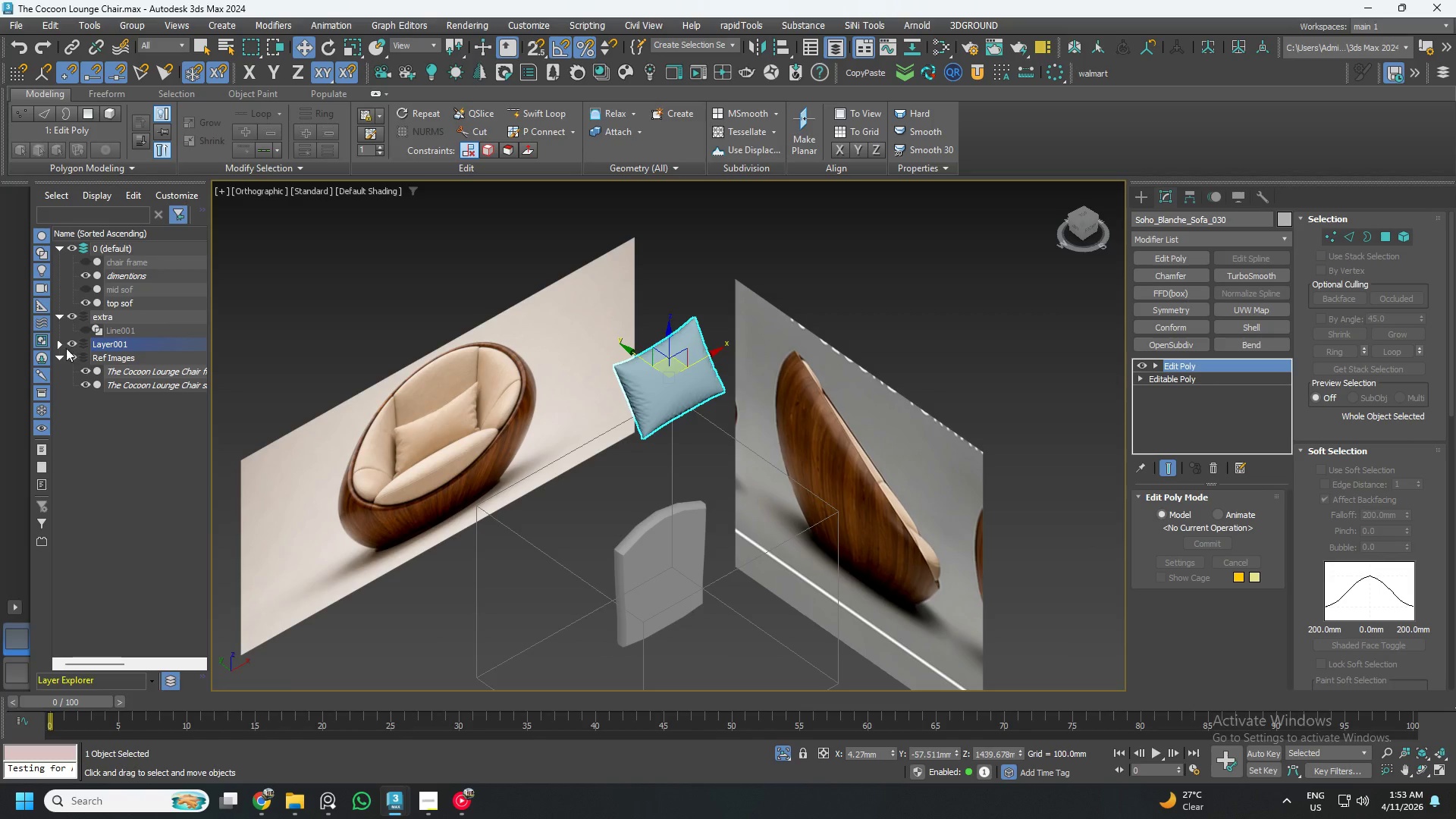 
left_click([59, 346])
 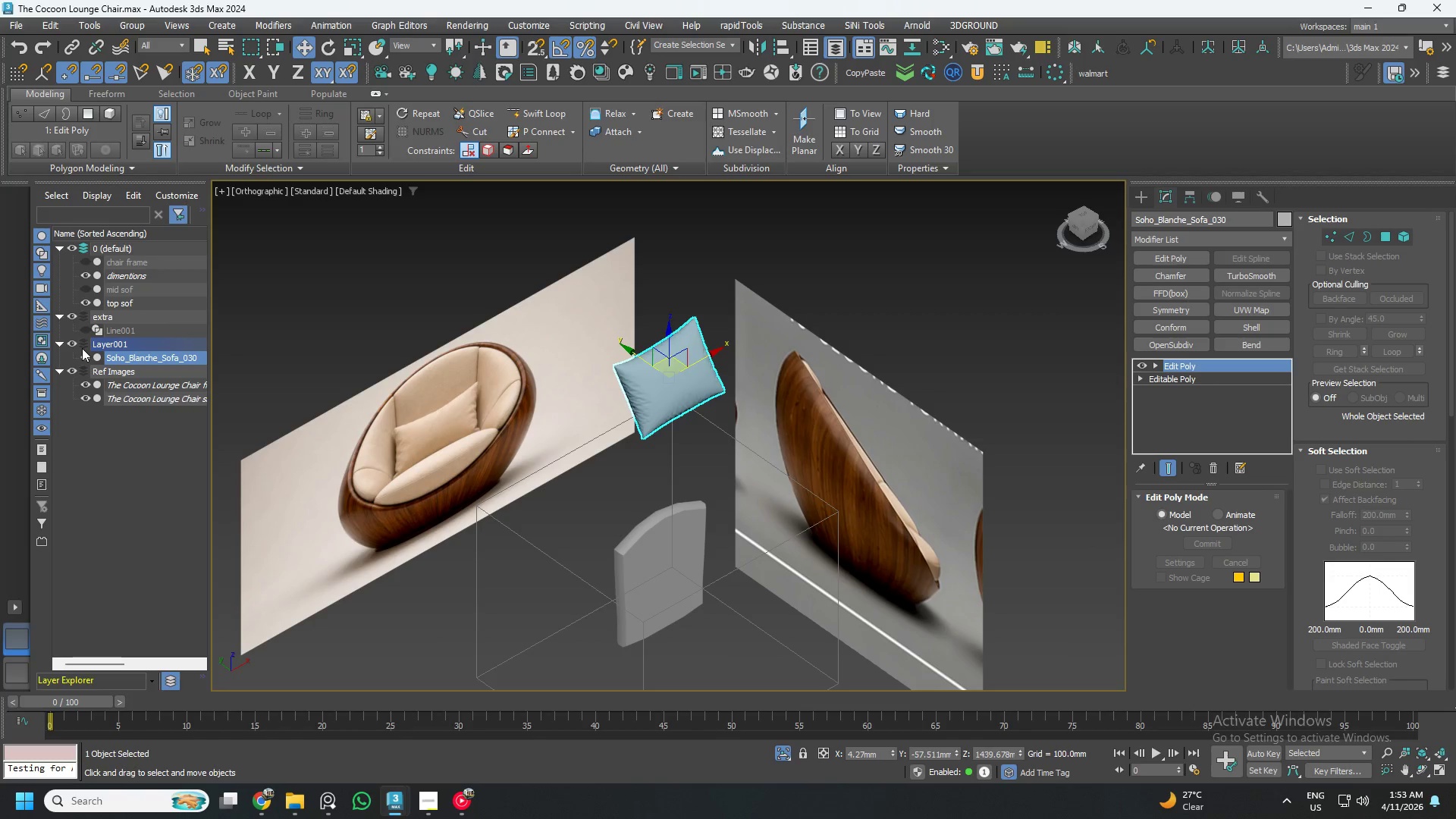 
left_click([67, 342])
 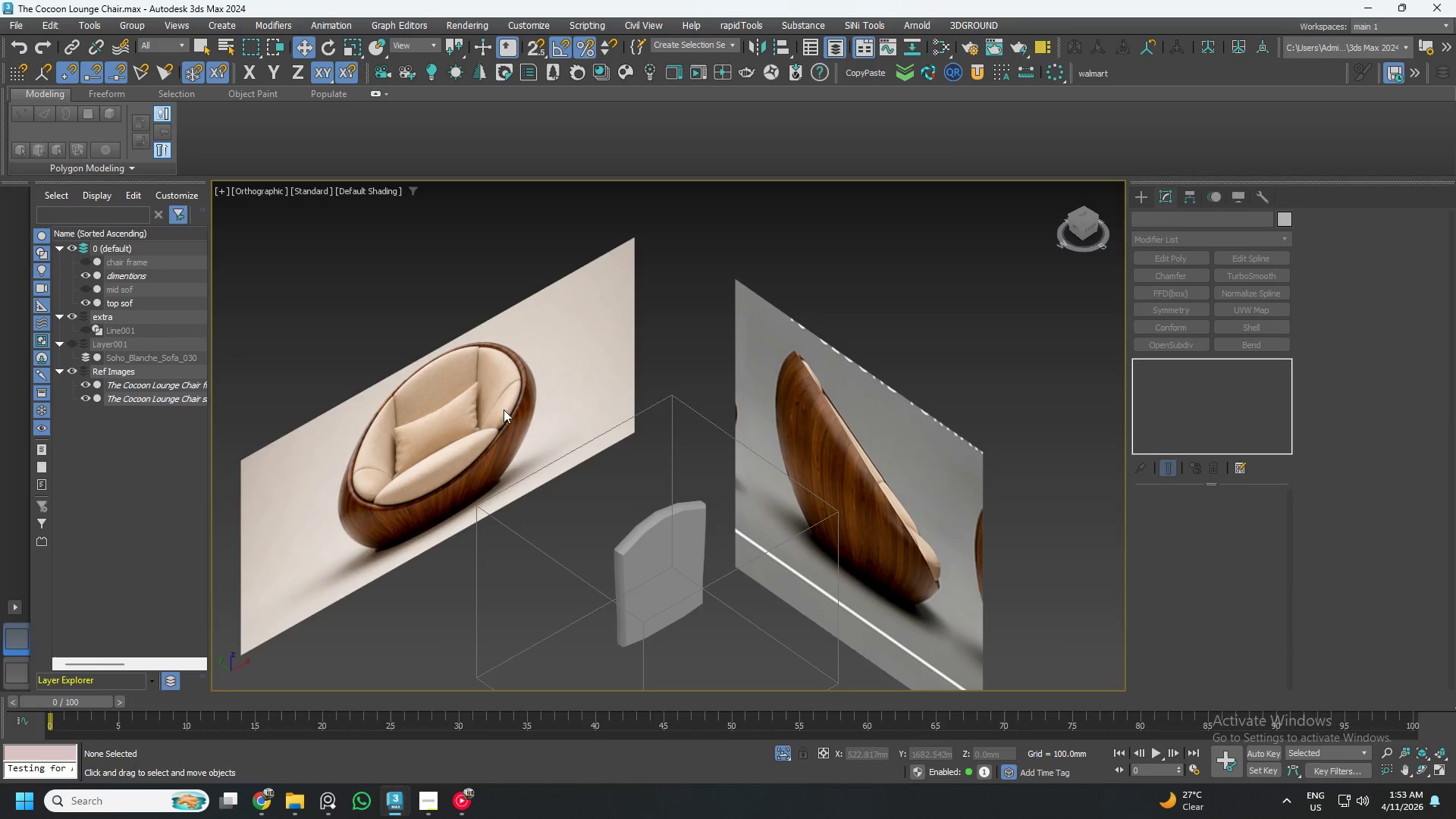 
scroll: coordinate [628, 416], scroll_direction: down, amount: 2.0
 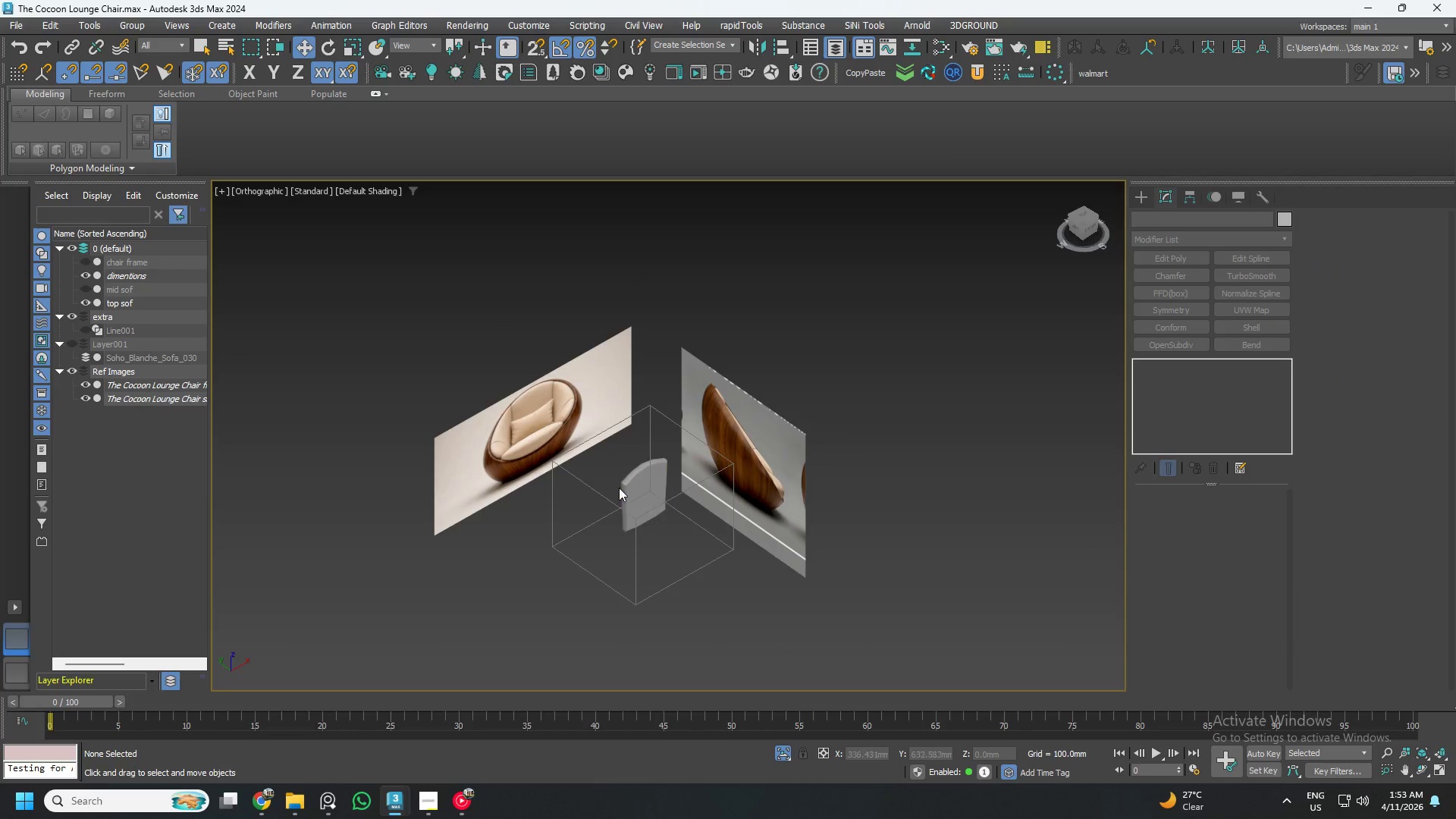 
left_click([646, 480])
 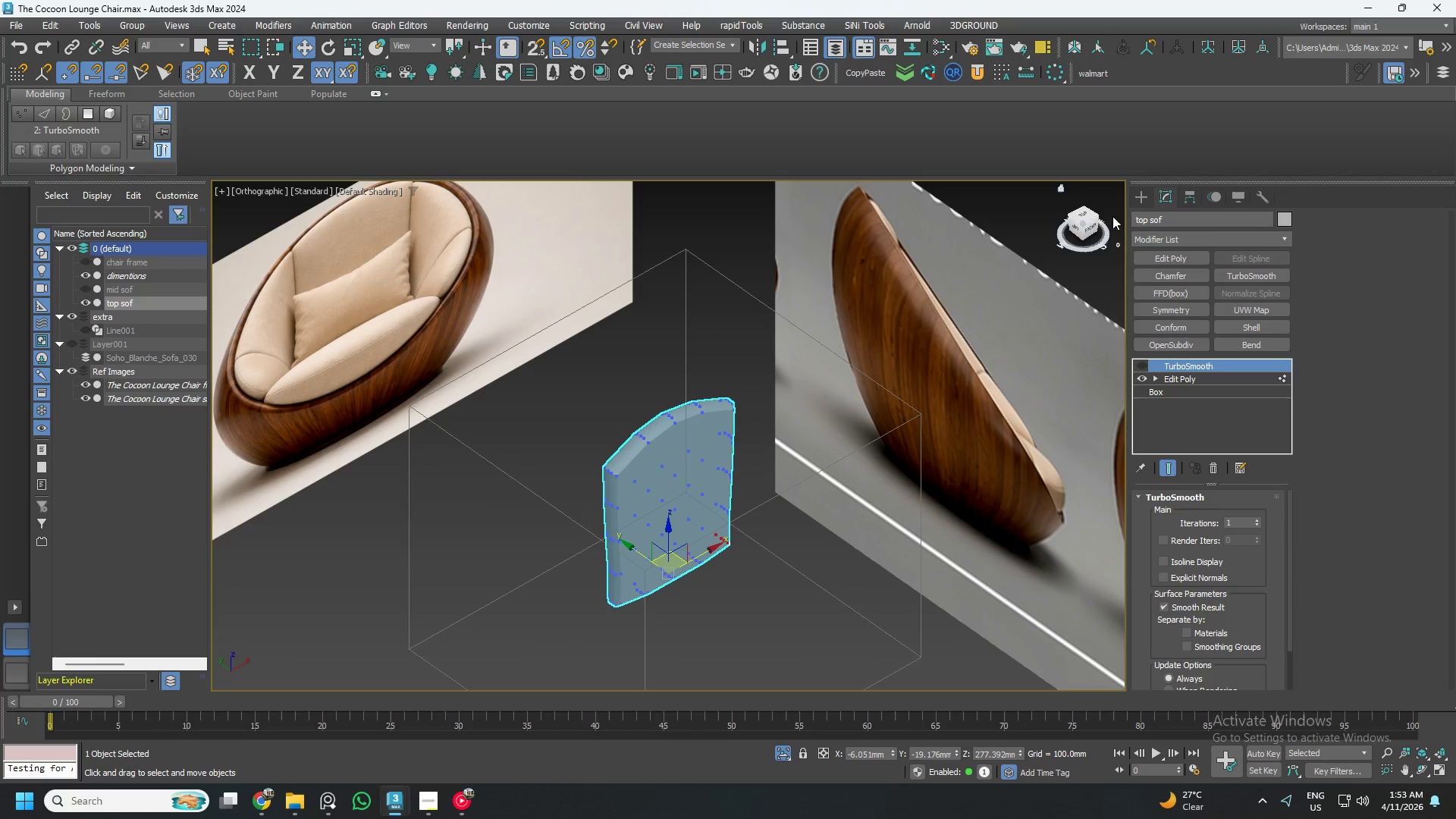 
scroll: coordinate [641, 491], scroll_direction: up, amount: 3.0
 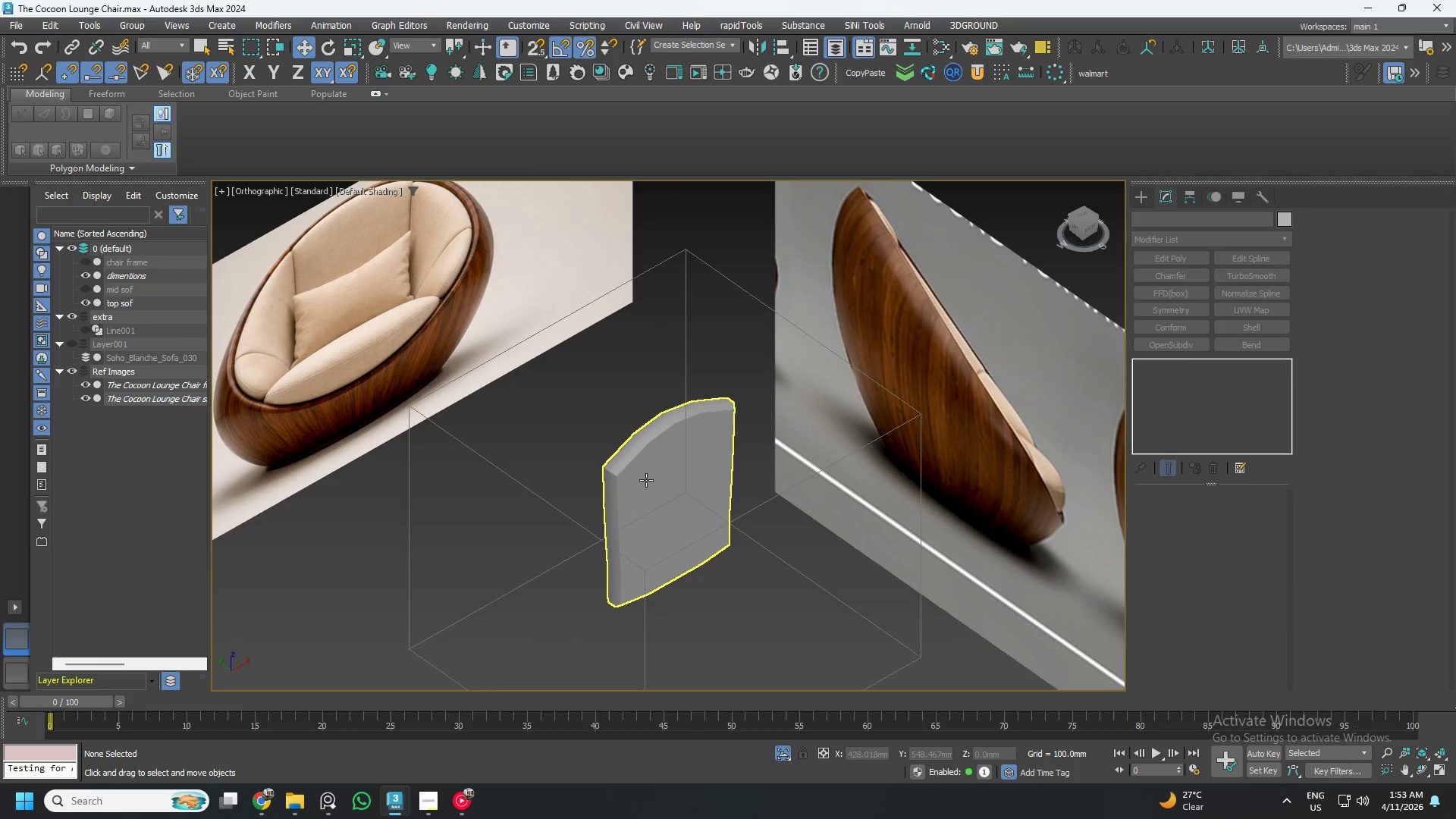 
left_click([1090, 225])
 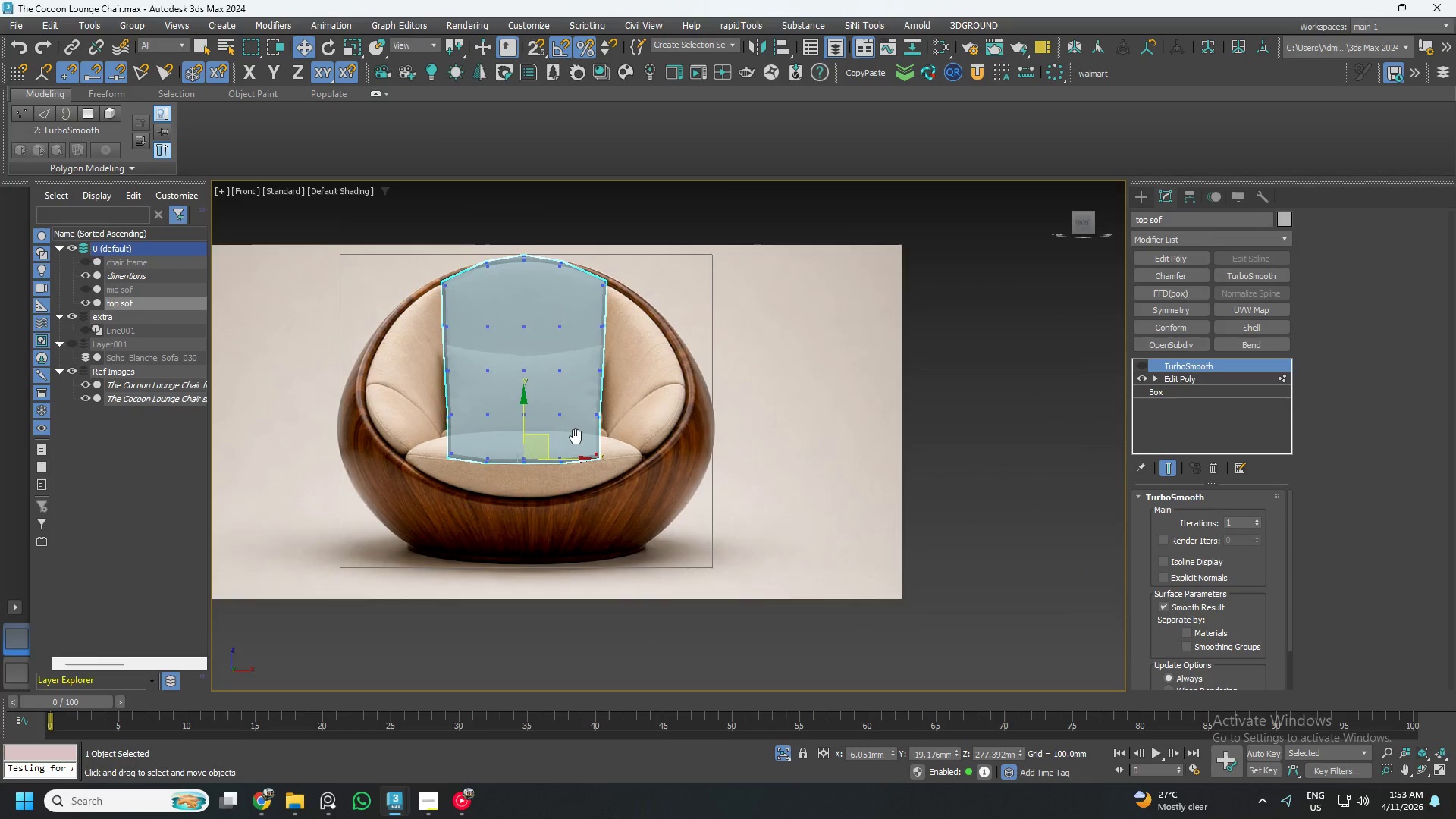 
scroll: coordinate [573, 384], scroll_direction: up, amount: 1.0
 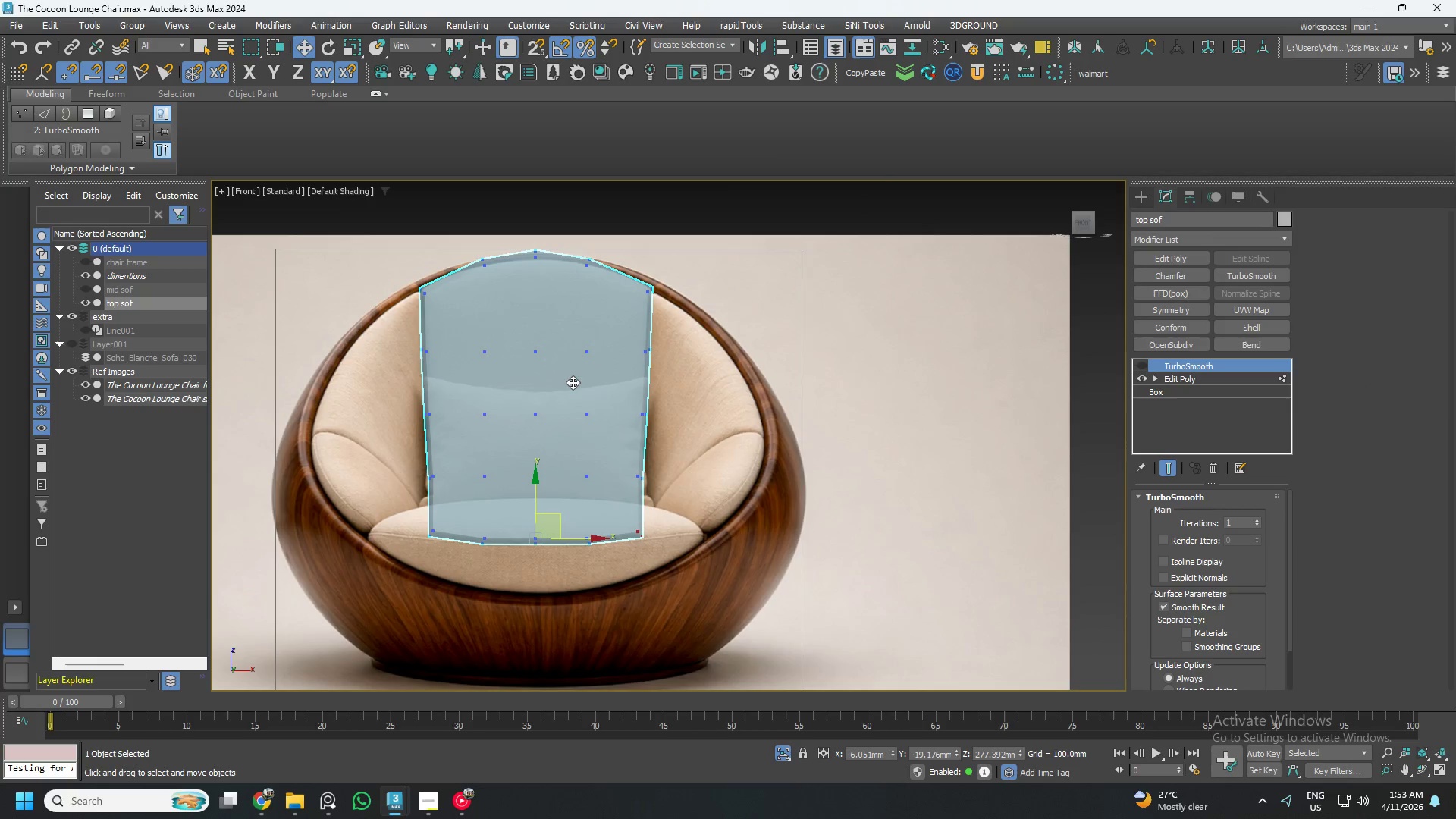 
key(F4)
 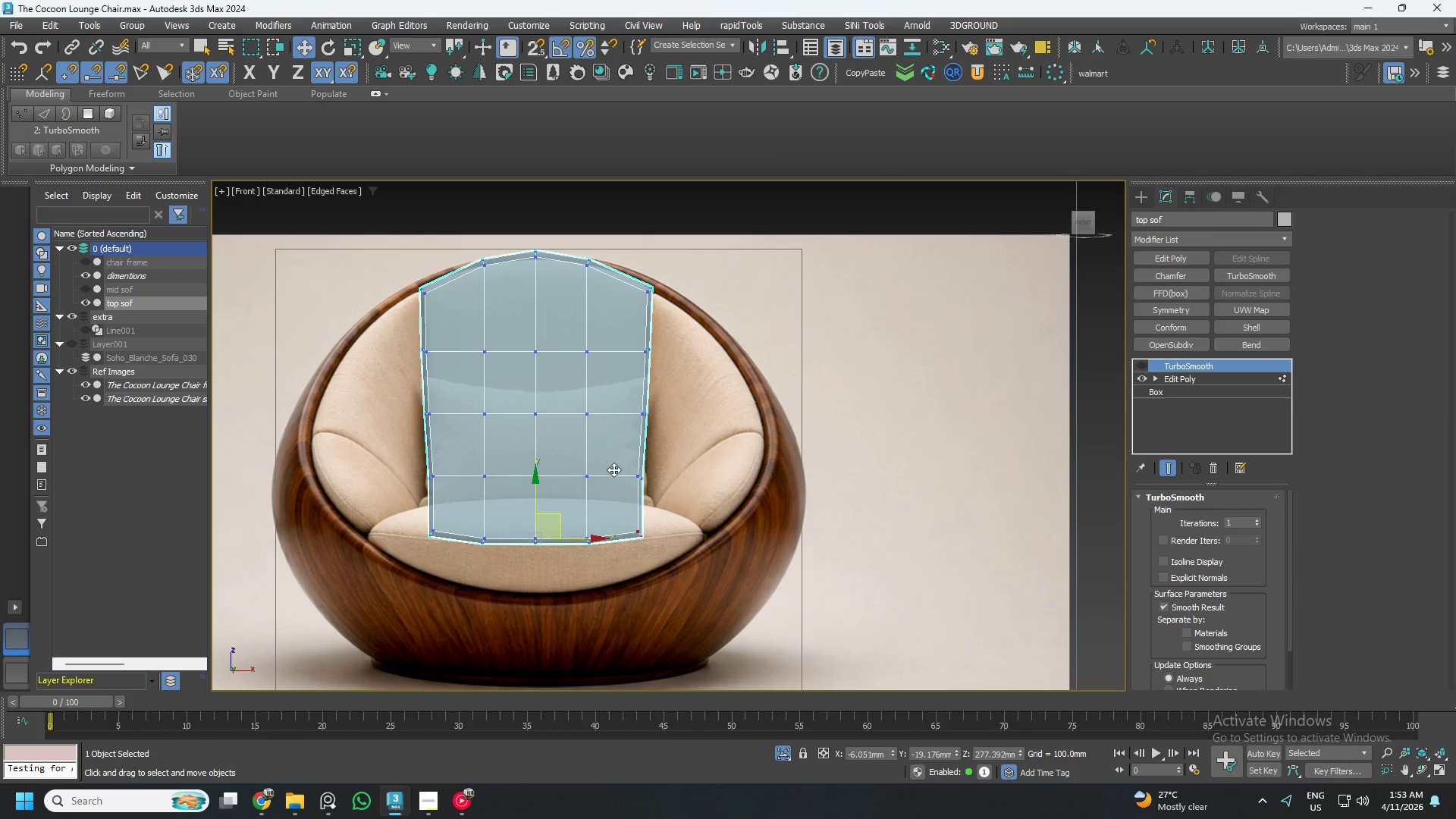 
left_click_drag(start_coordinate=[576, 537], to_coordinate=[999, 513])
 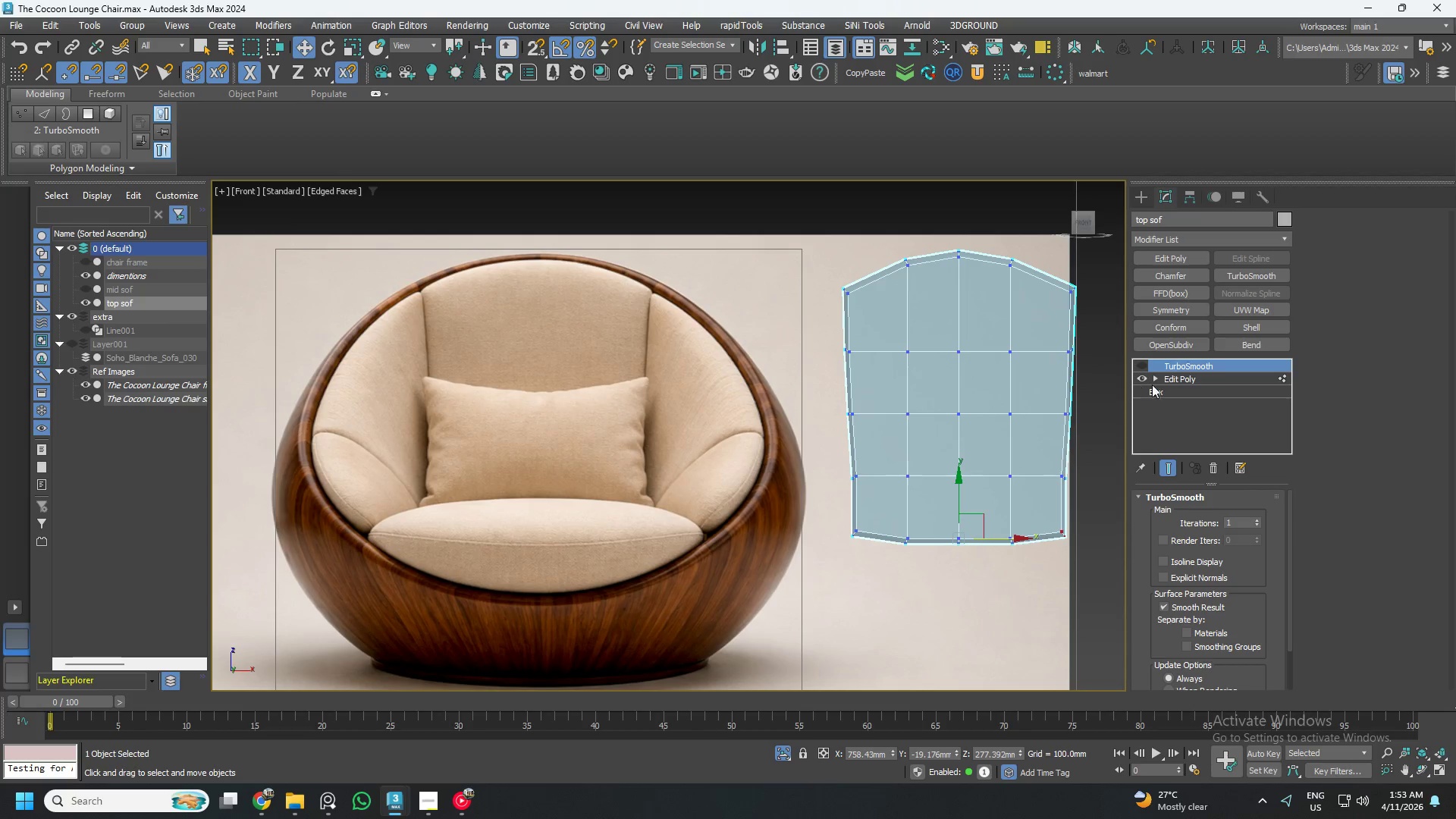 
left_click([1144, 366])
 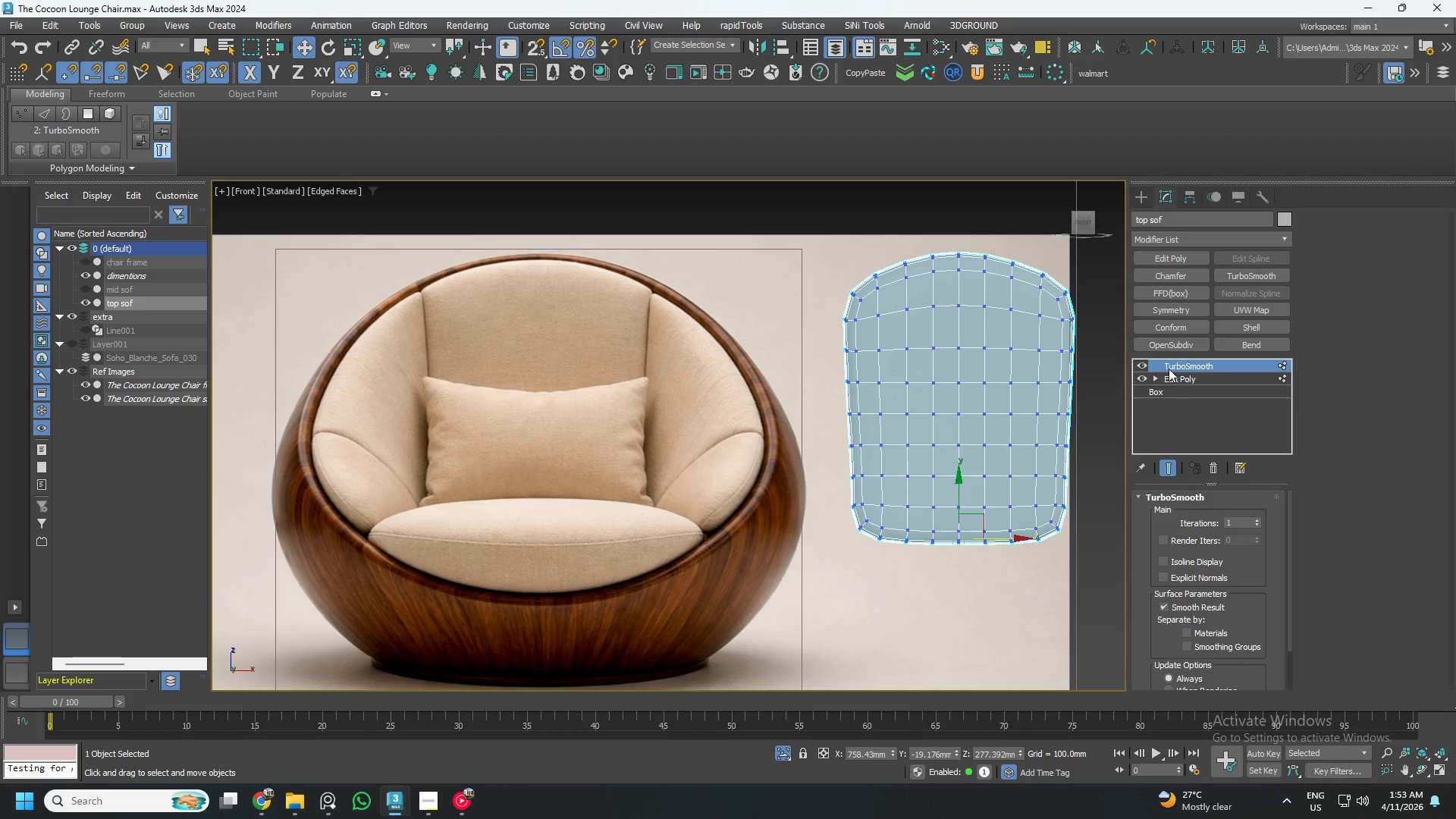 
left_click([1144, 366])
 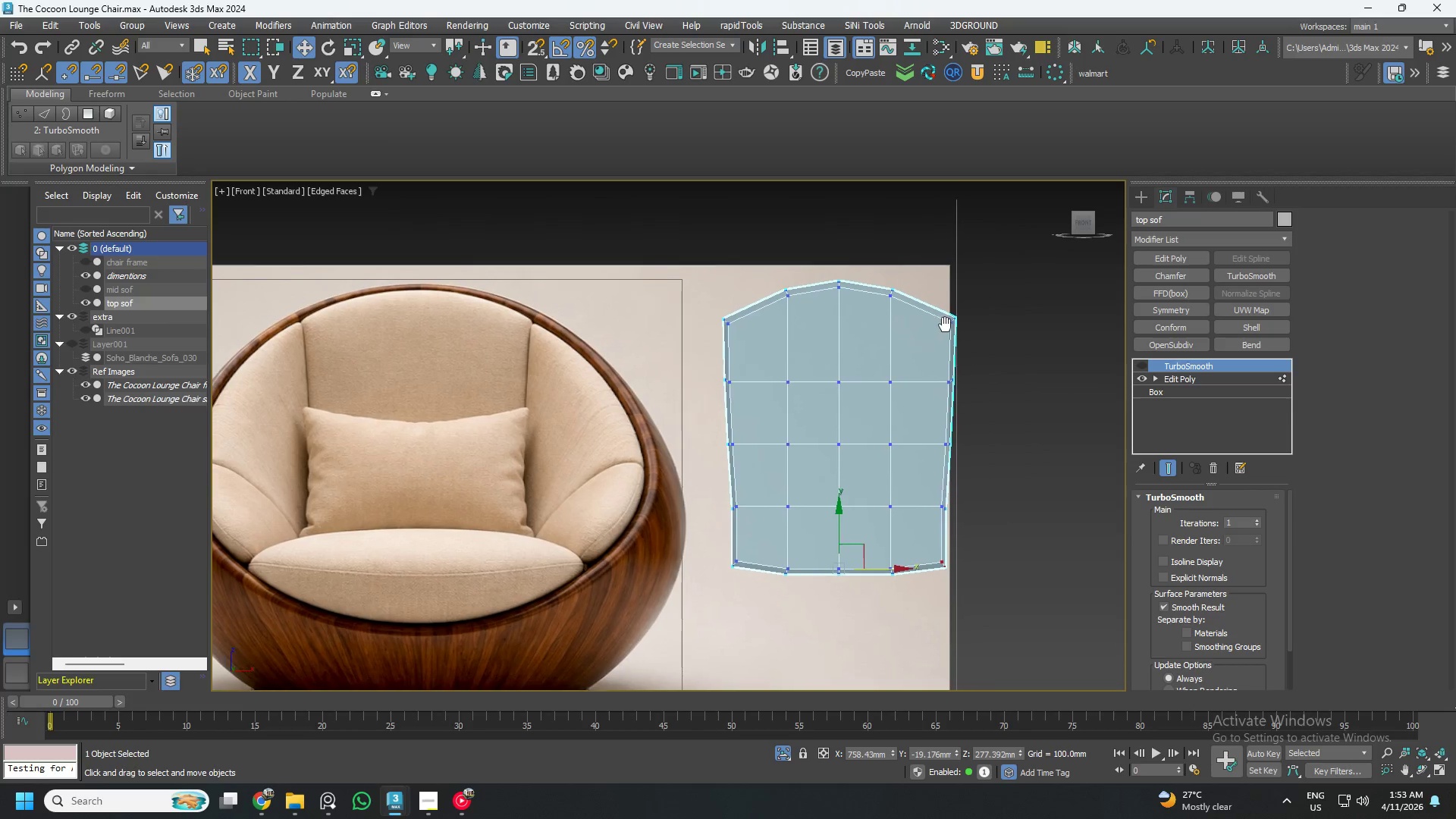 
left_click([1244, 378])
 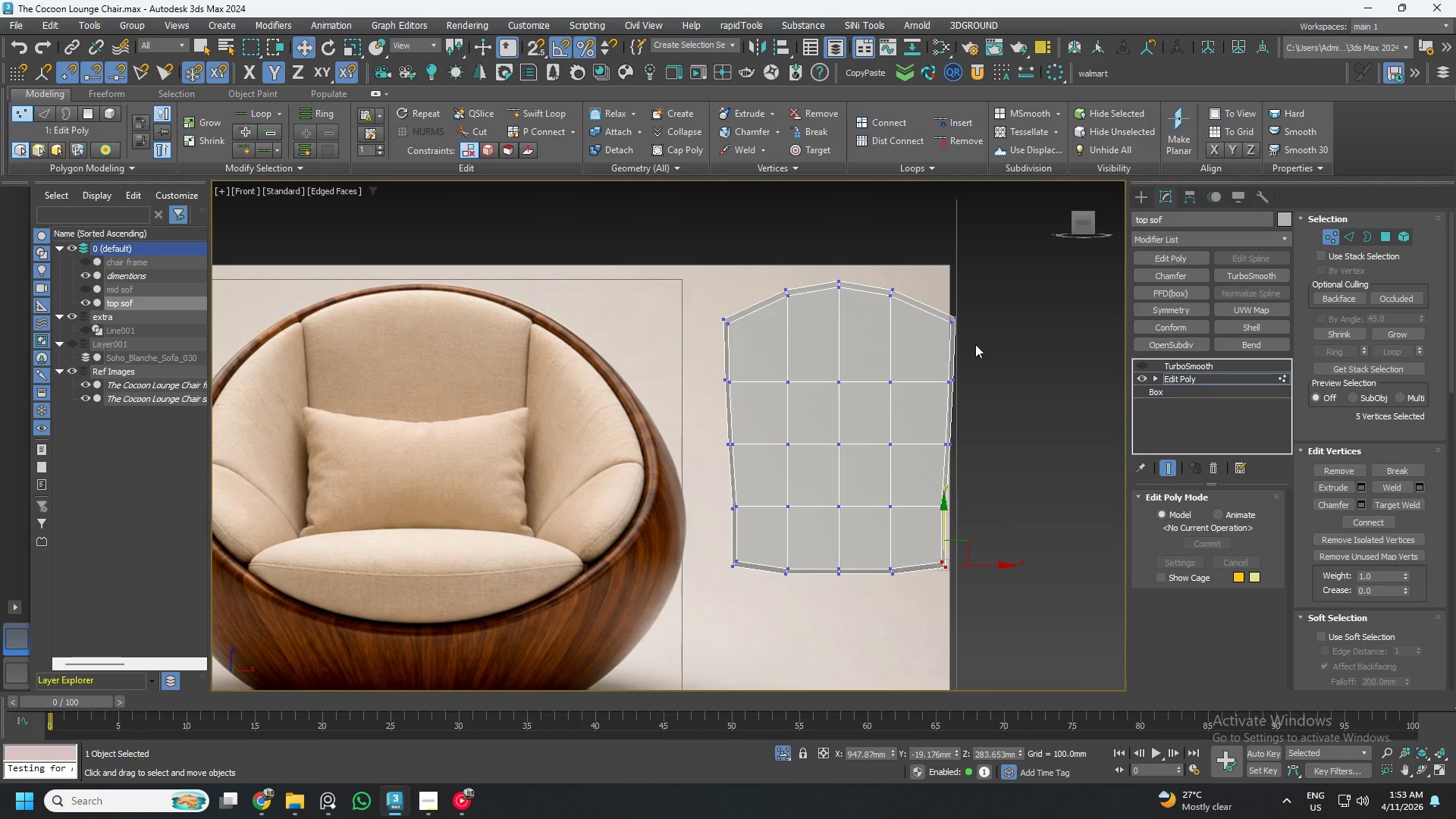 
key(Alt+1)
 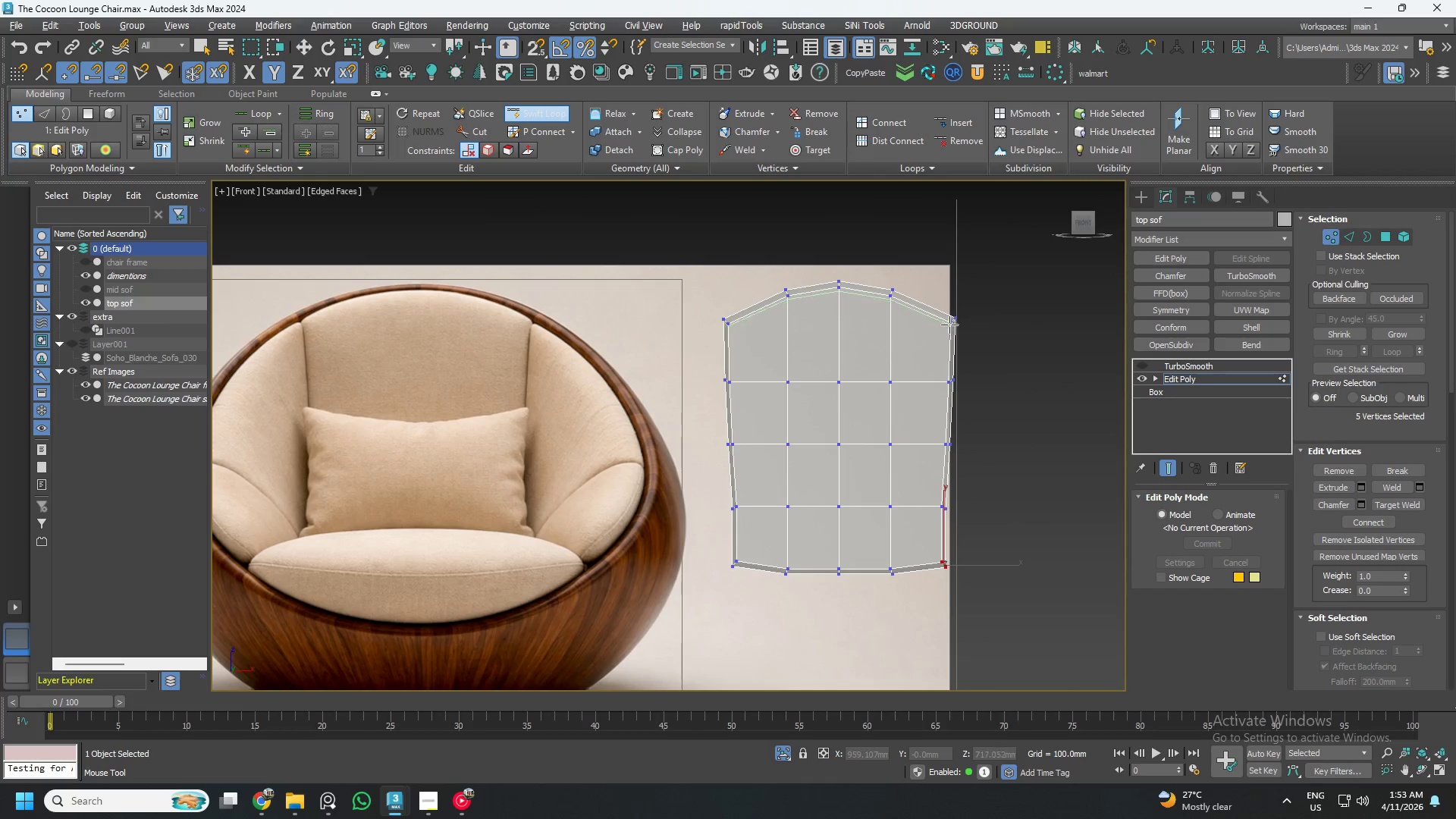 
scroll: coordinate [946, 321], scroll_direction: up, amount: 4.0
 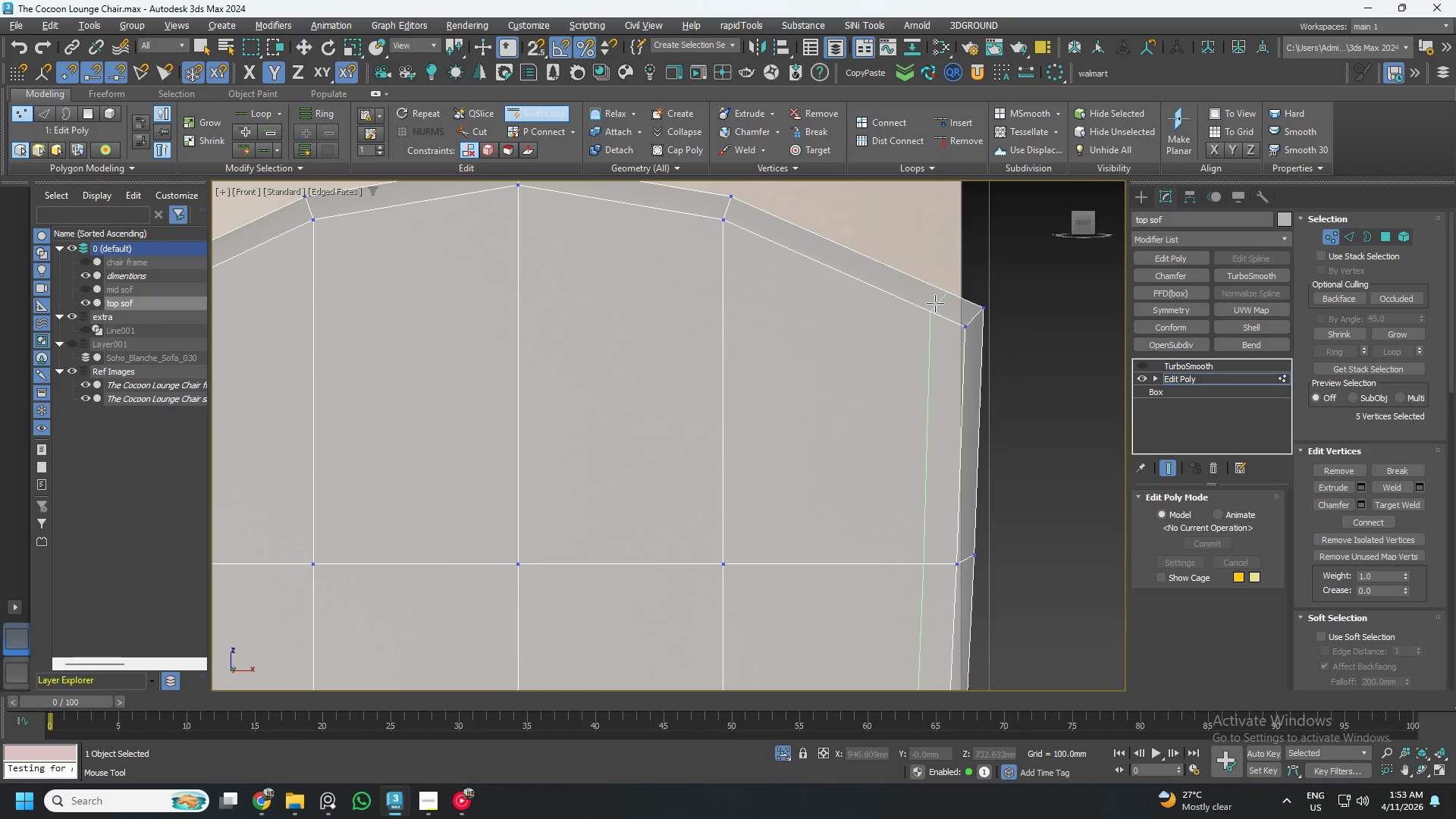 
left_click([932, 301])
 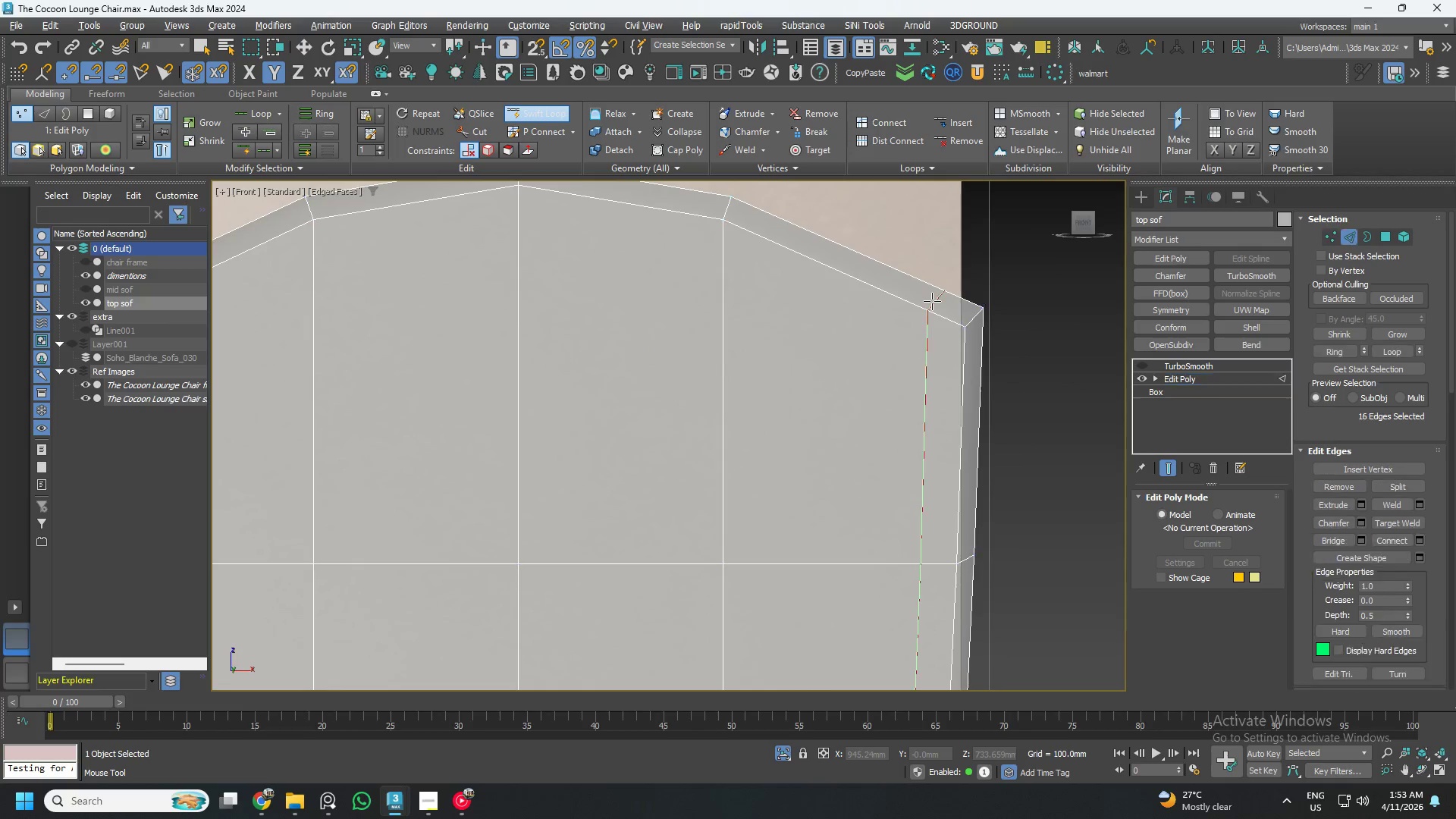 
scroll: coordinate [932, 301], scroll_direction: down, amount: 2.0
 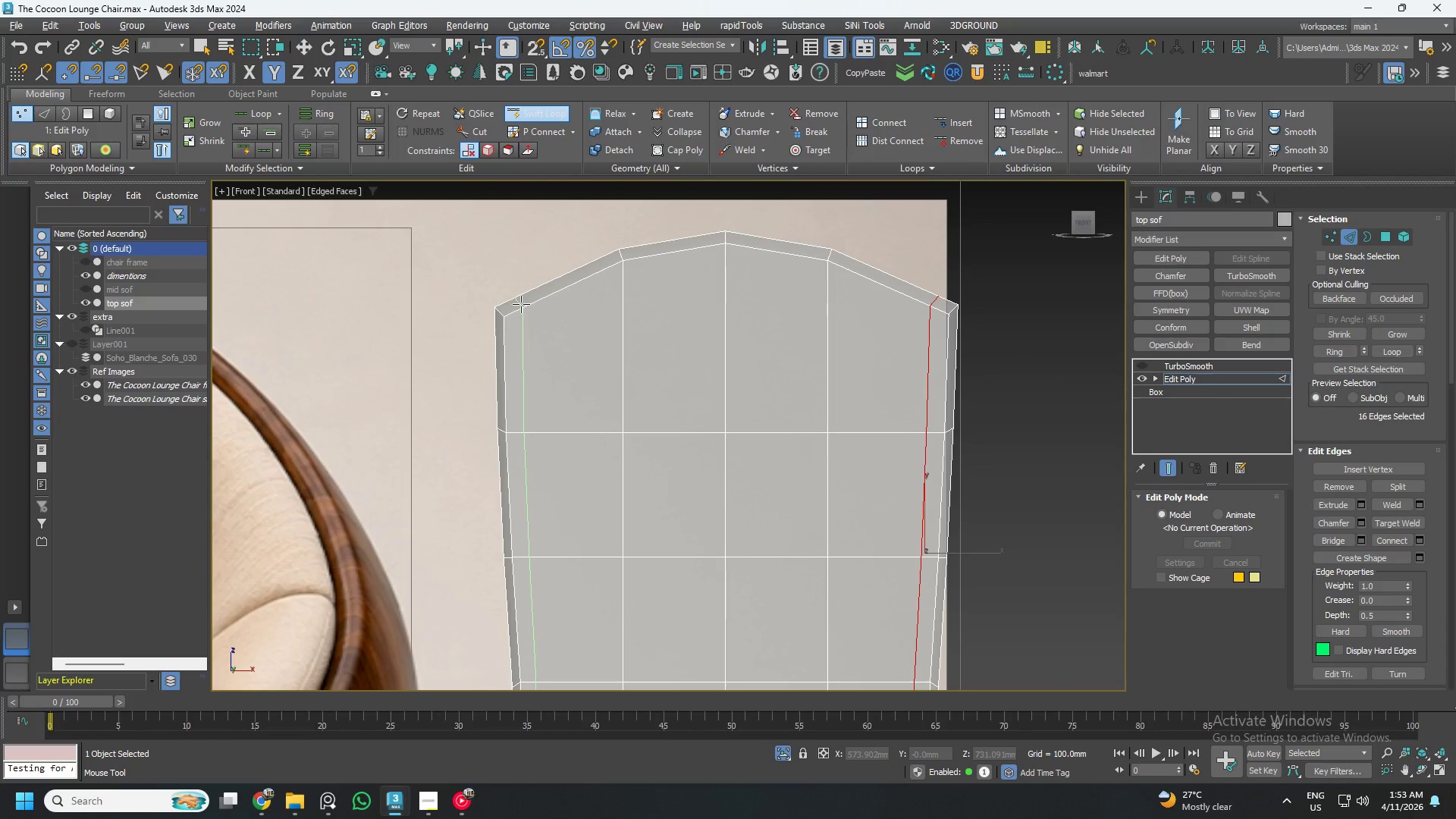 
left_click([521, 304])
 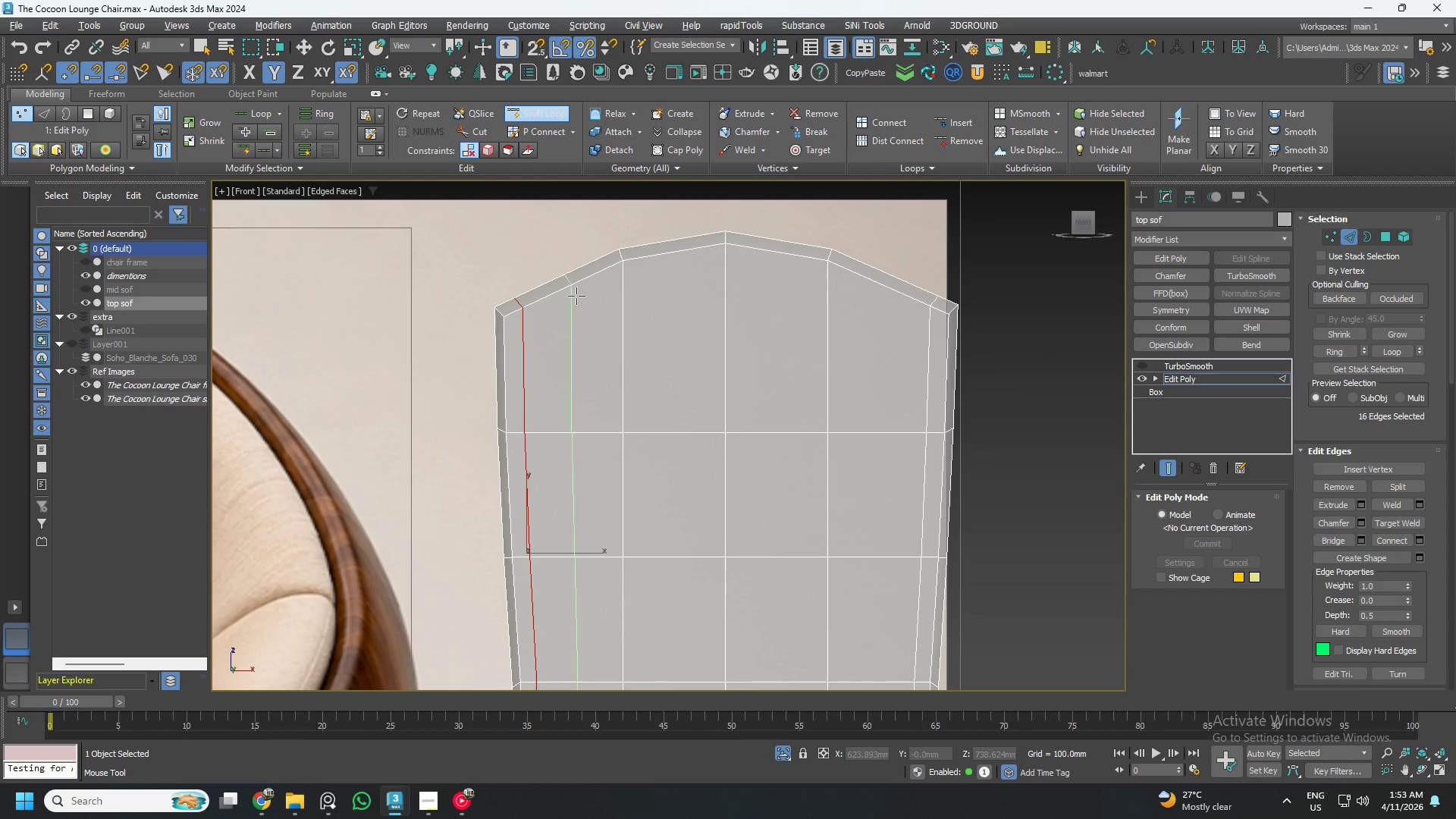 
left_click([570, 296])
 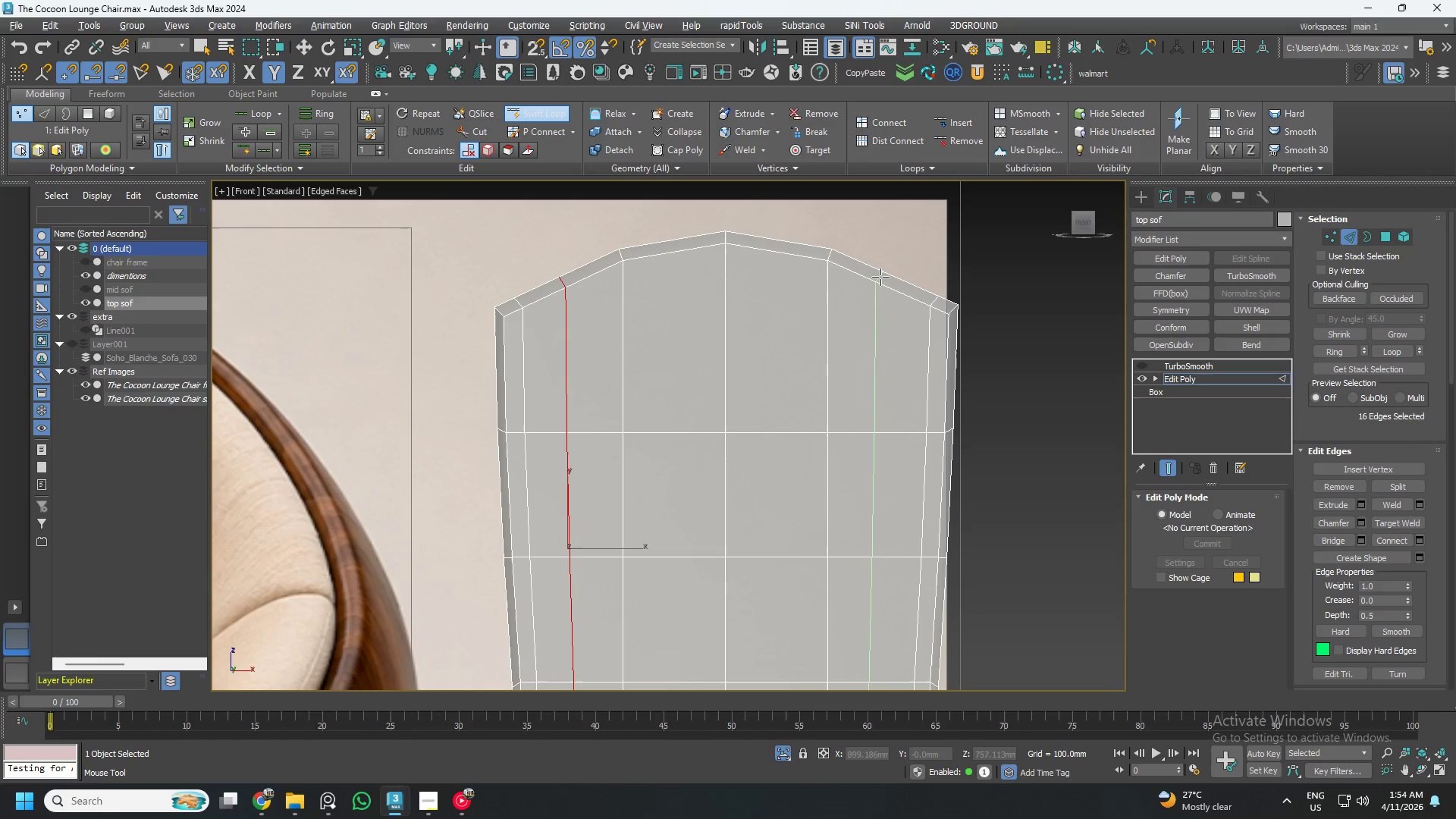 
left_click([885, 280])
 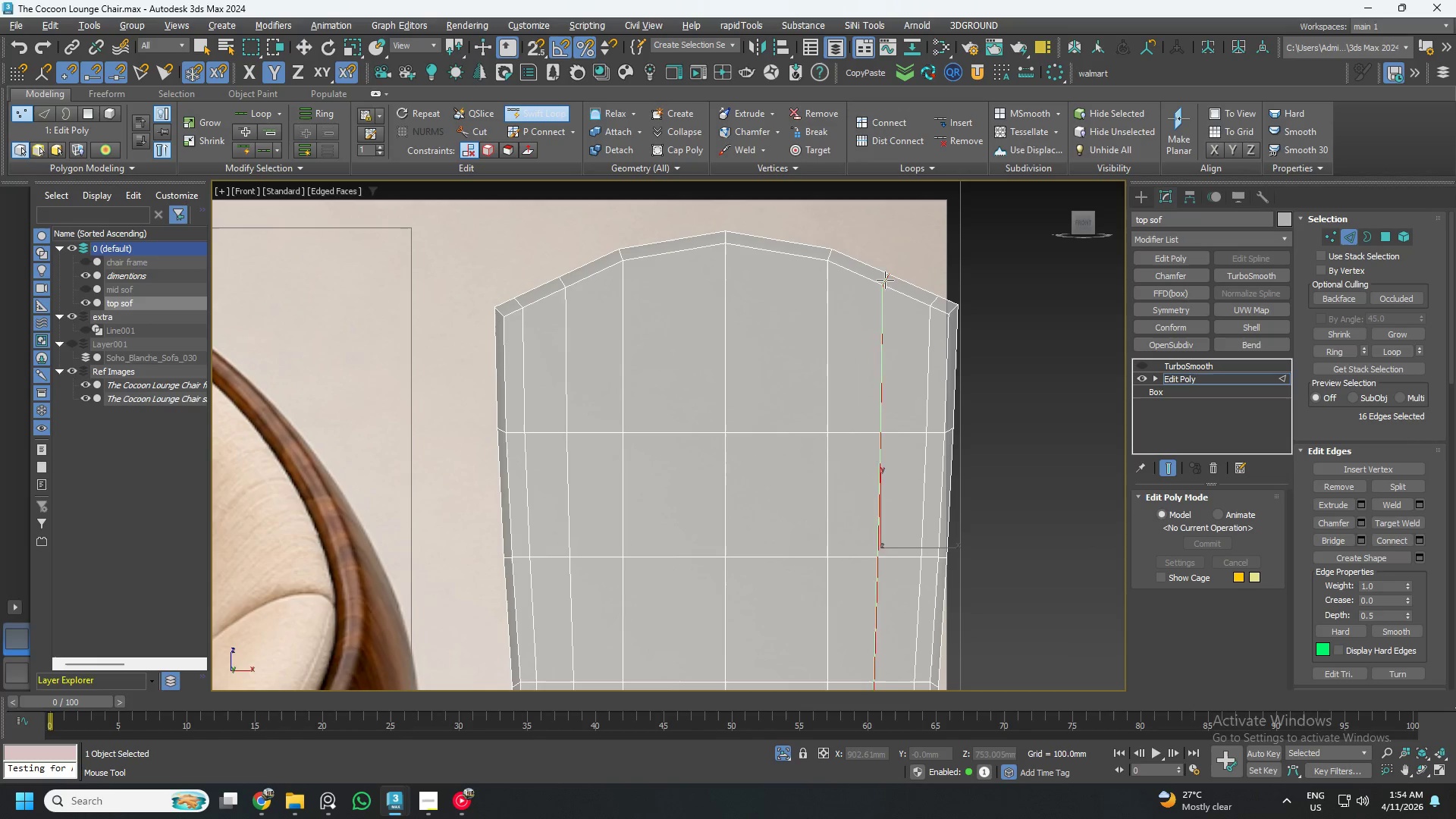 
key(Alt+AltLeft)
 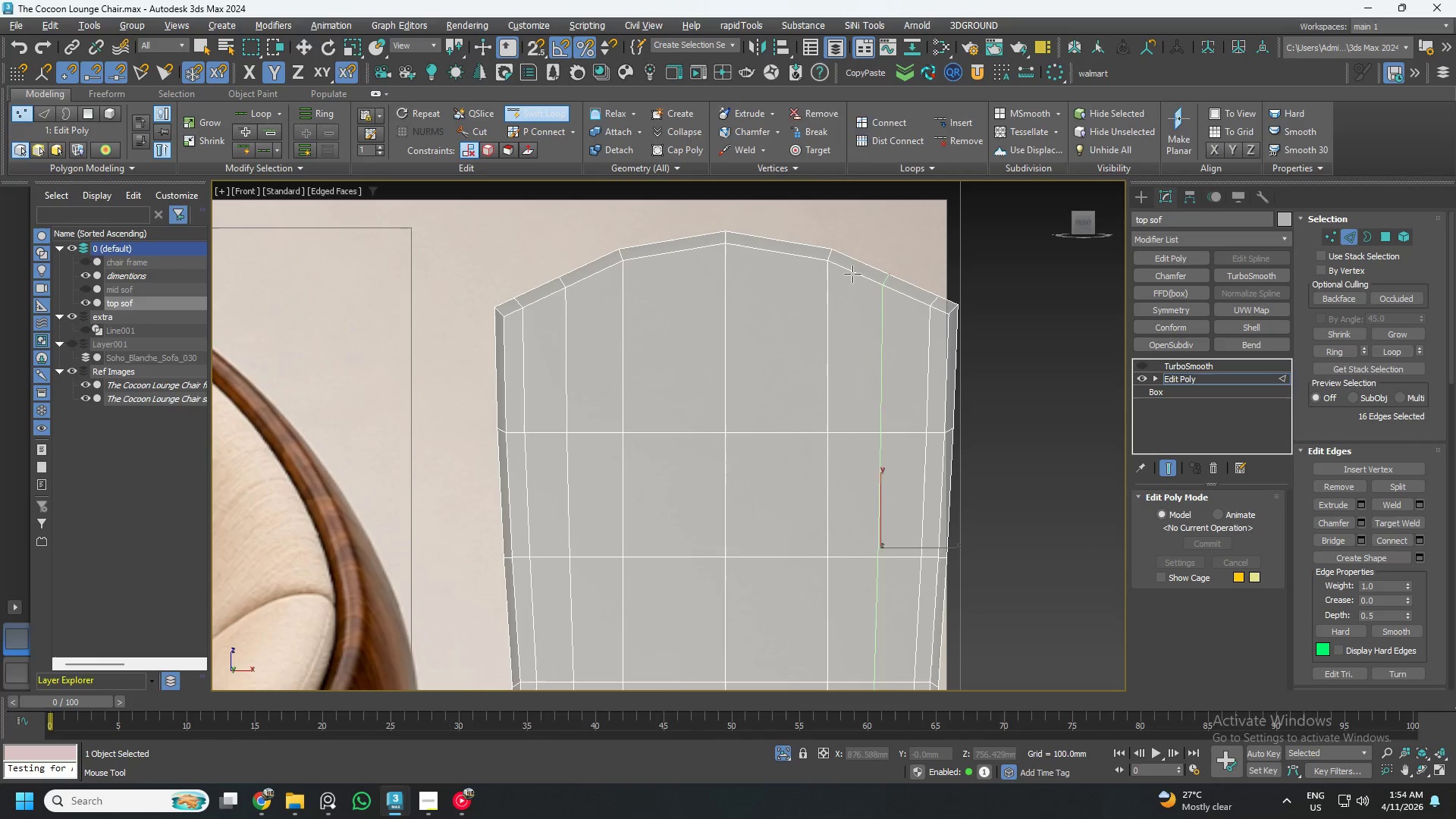 
key(Alt+1)
 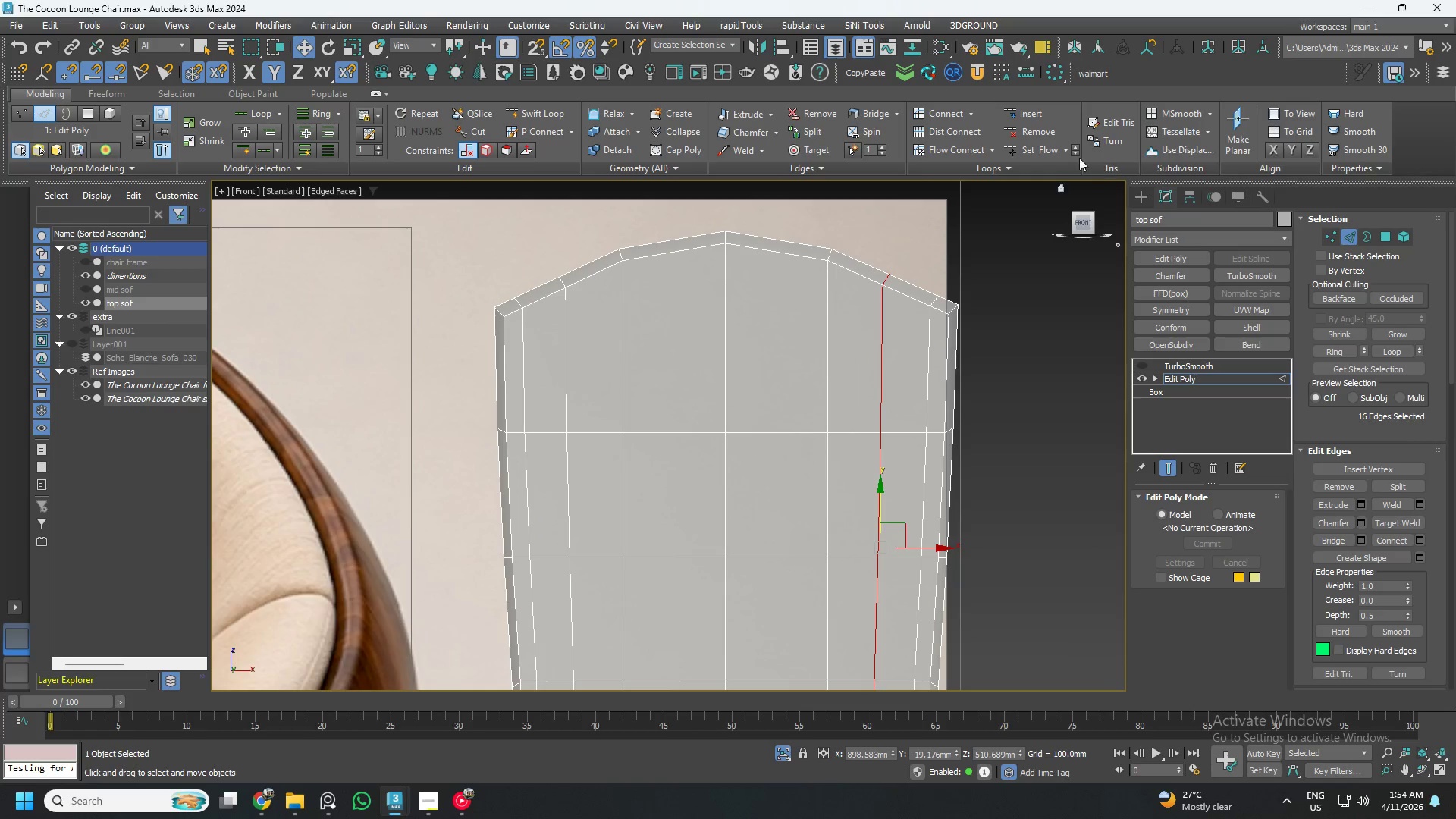 
left_click([1041, 151])
 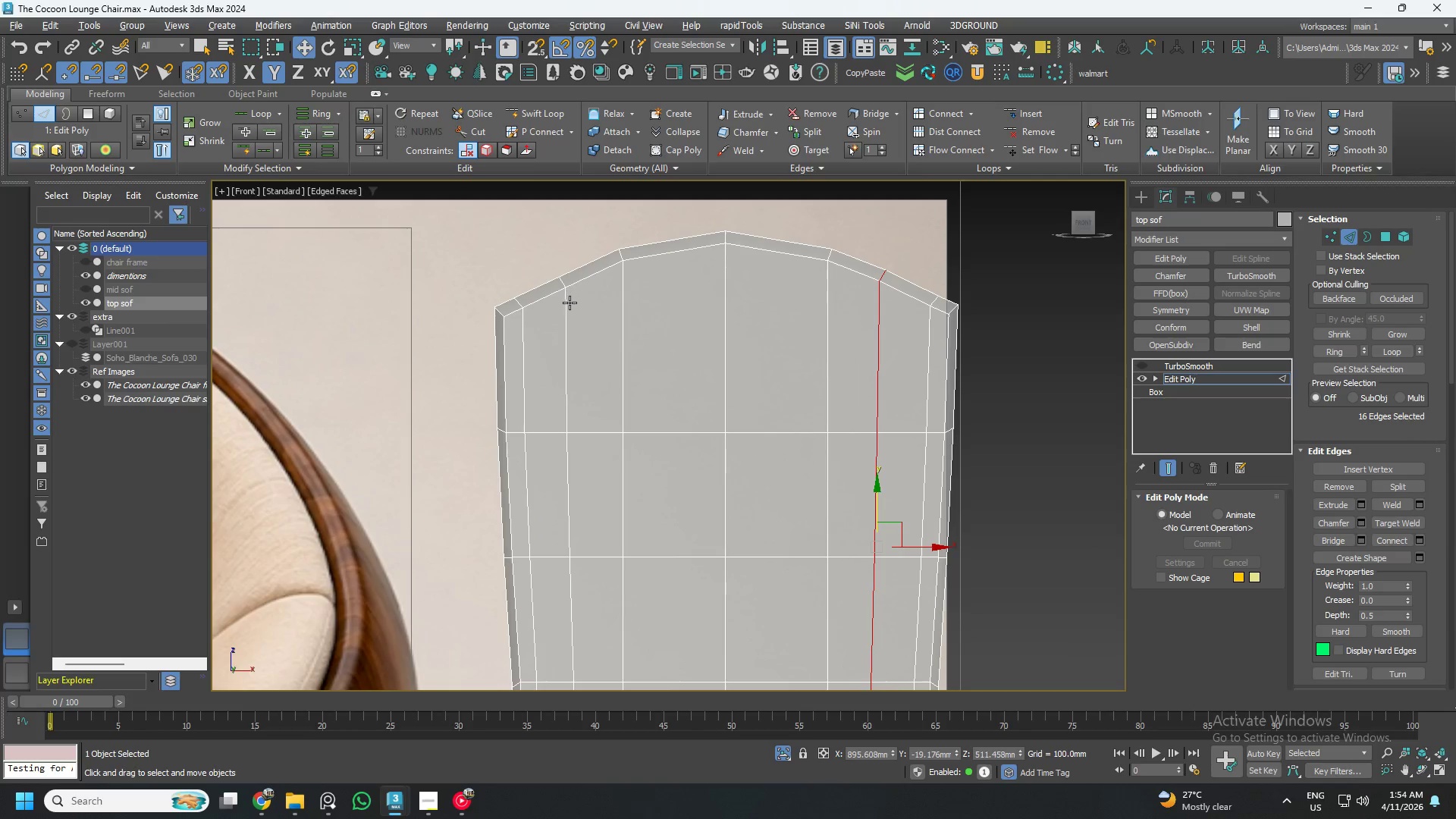 
double_click([570, 303])
 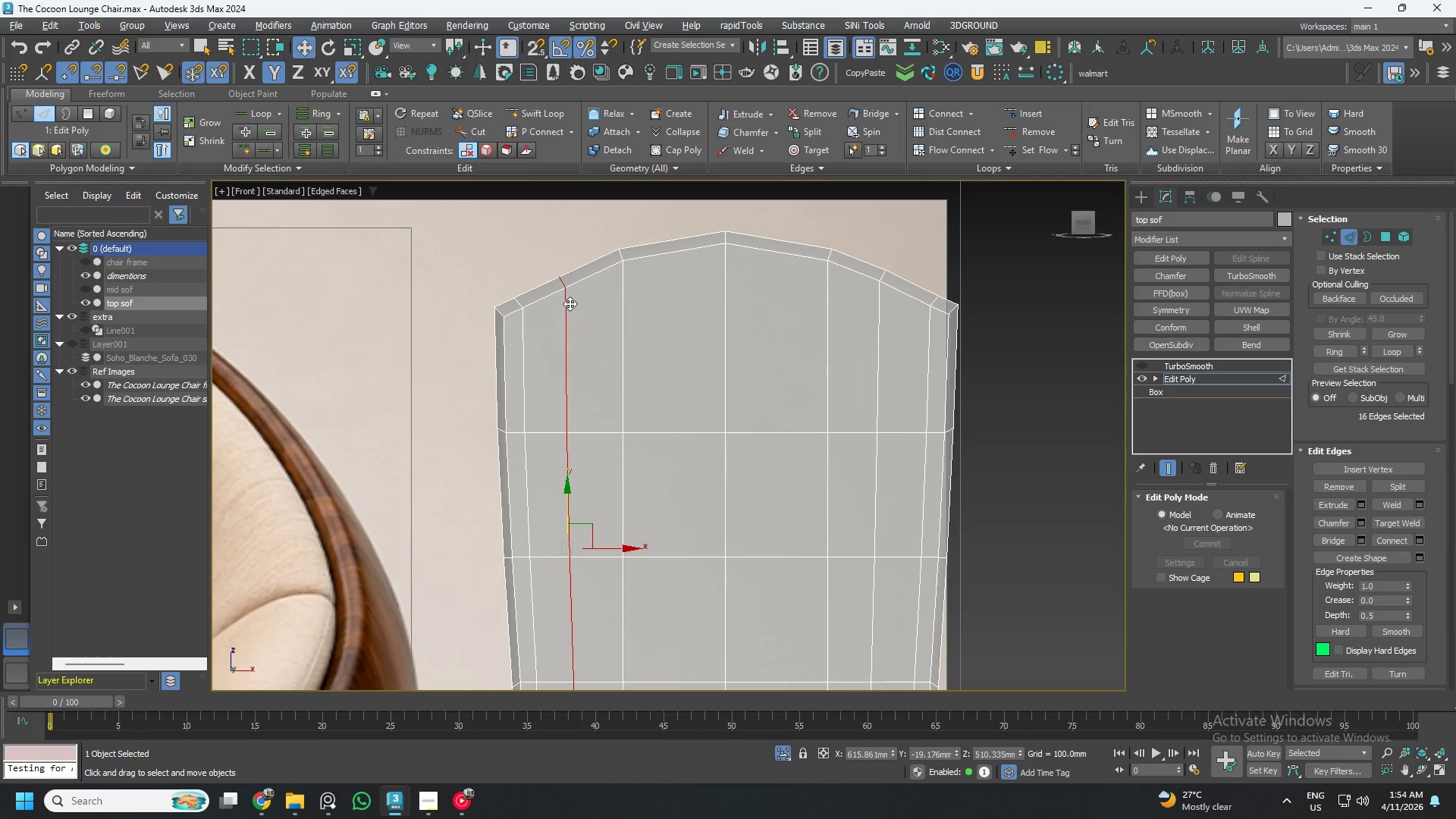 
key(Alt+AltLeft)
 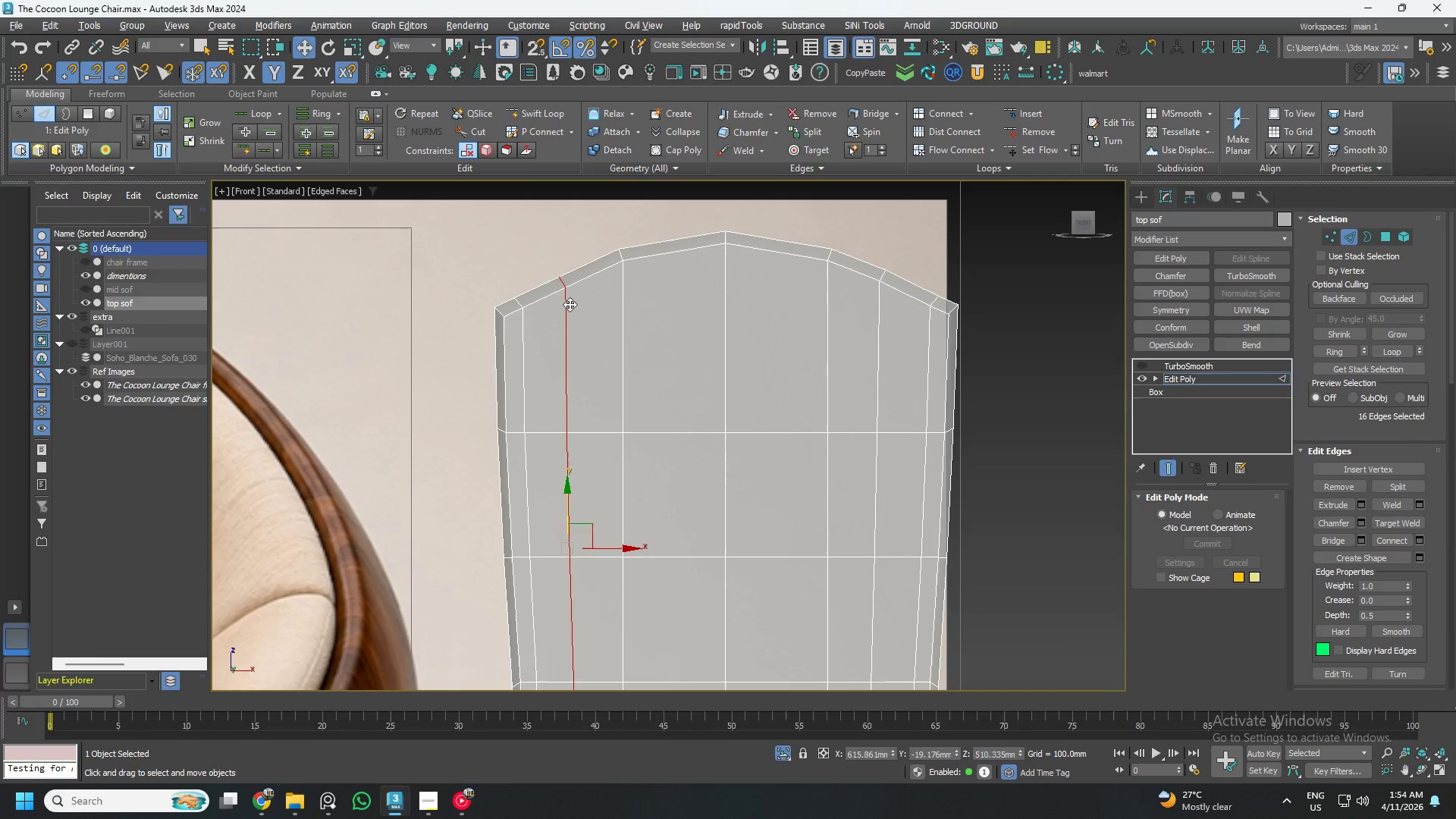 
key(1)
 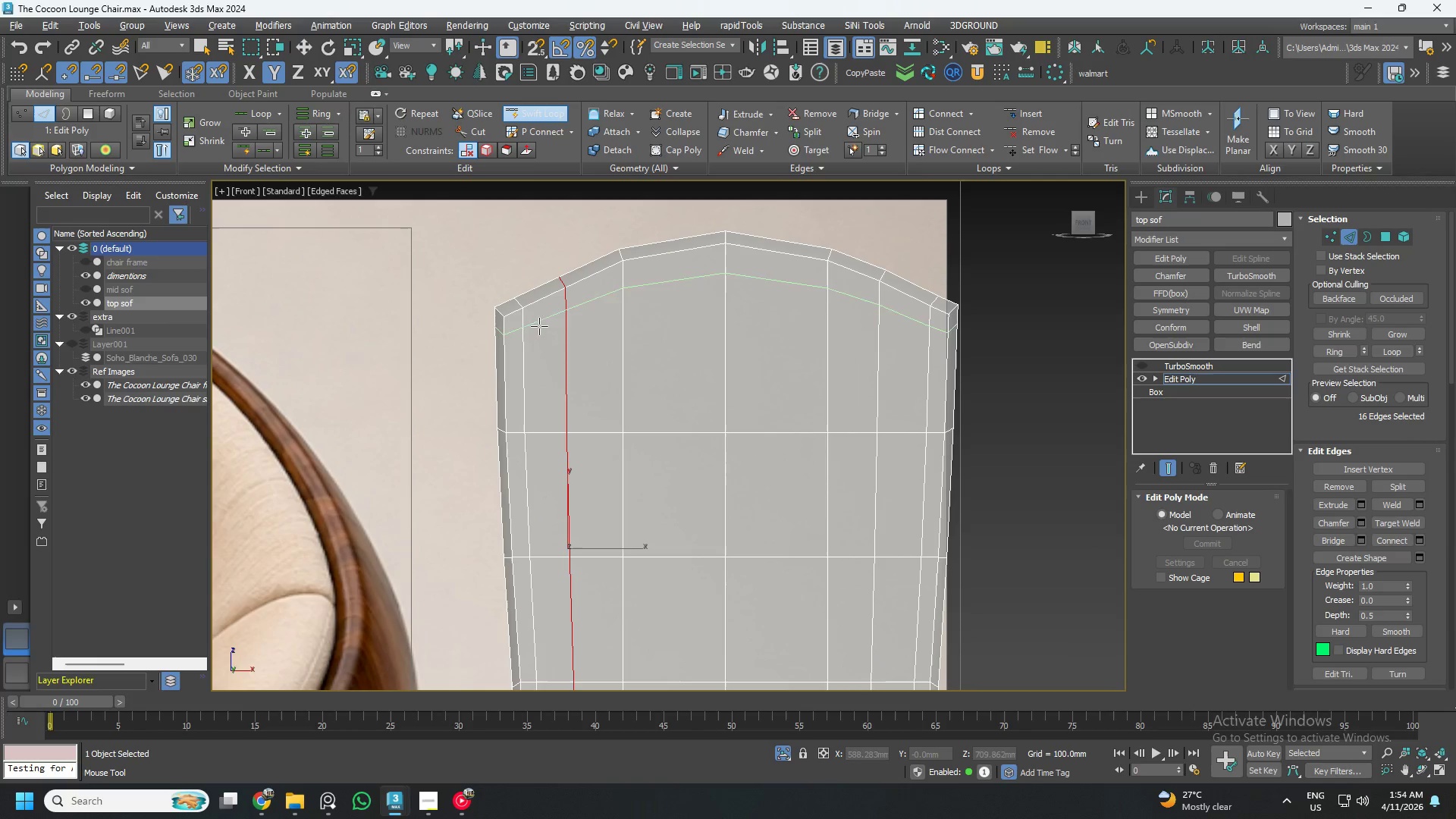 
key(Alt+AltLeft)
 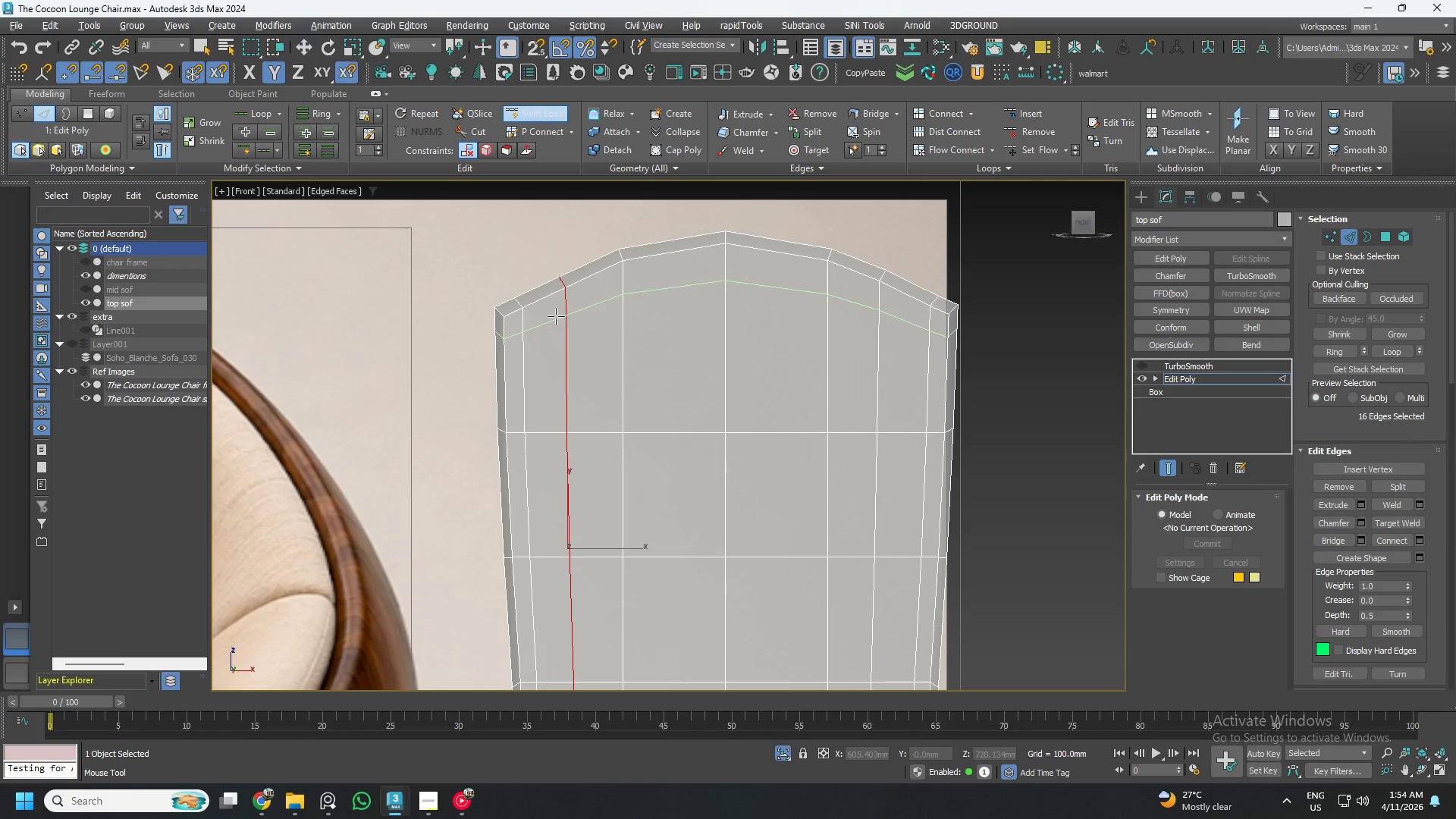 
key(Alt+1)
 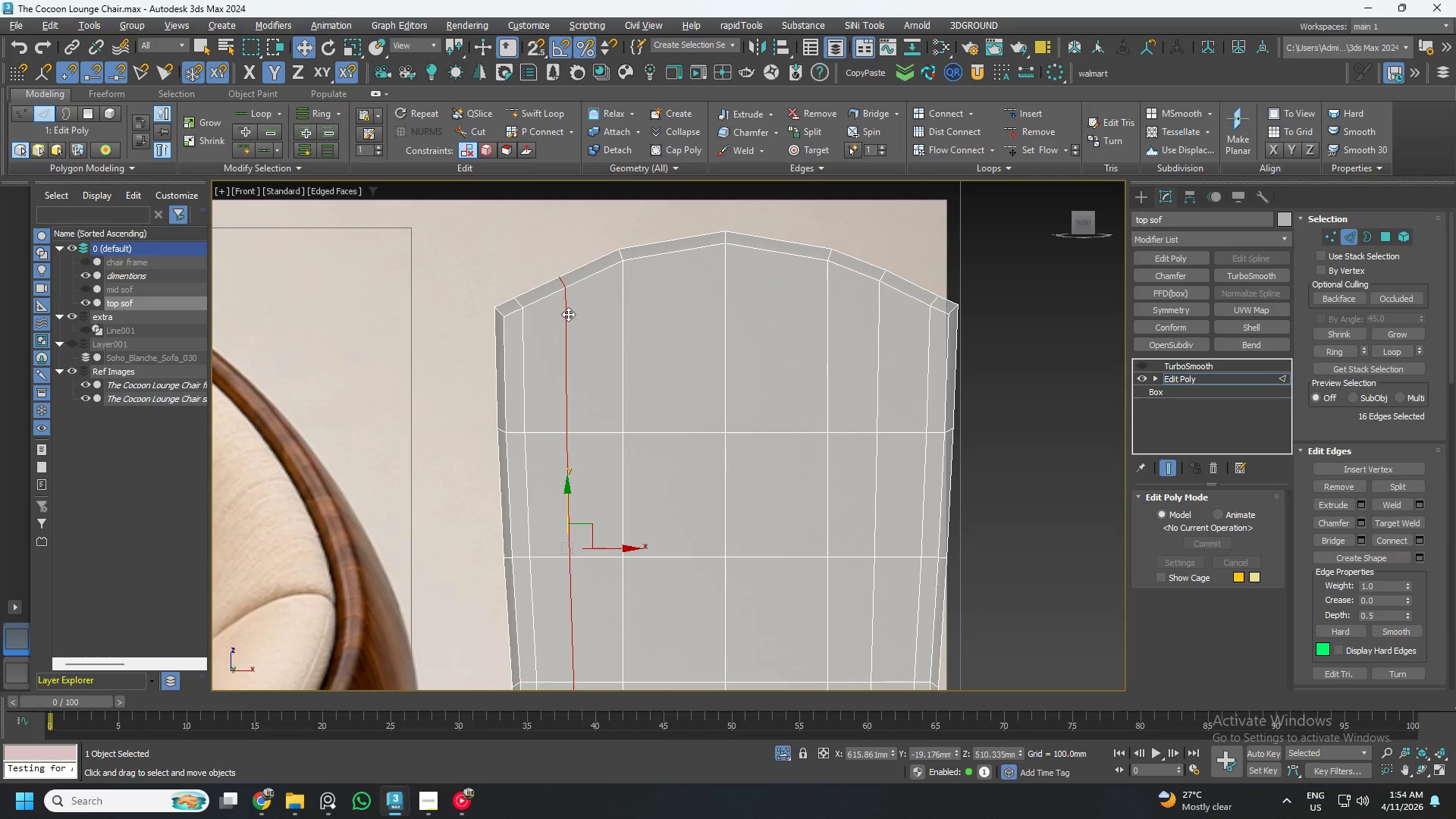 
key(Alt+2)
 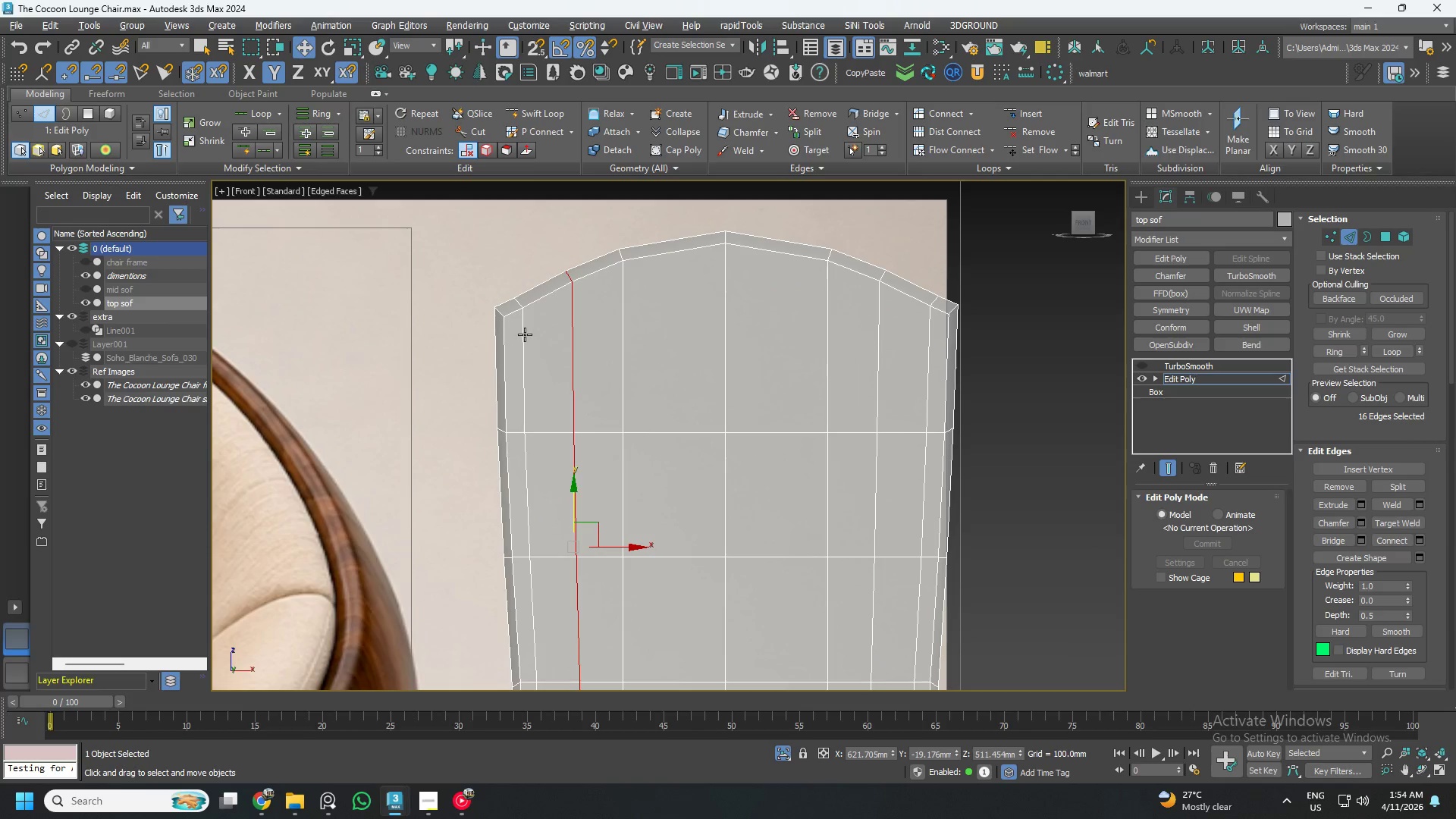 
double_click([525, 334])
 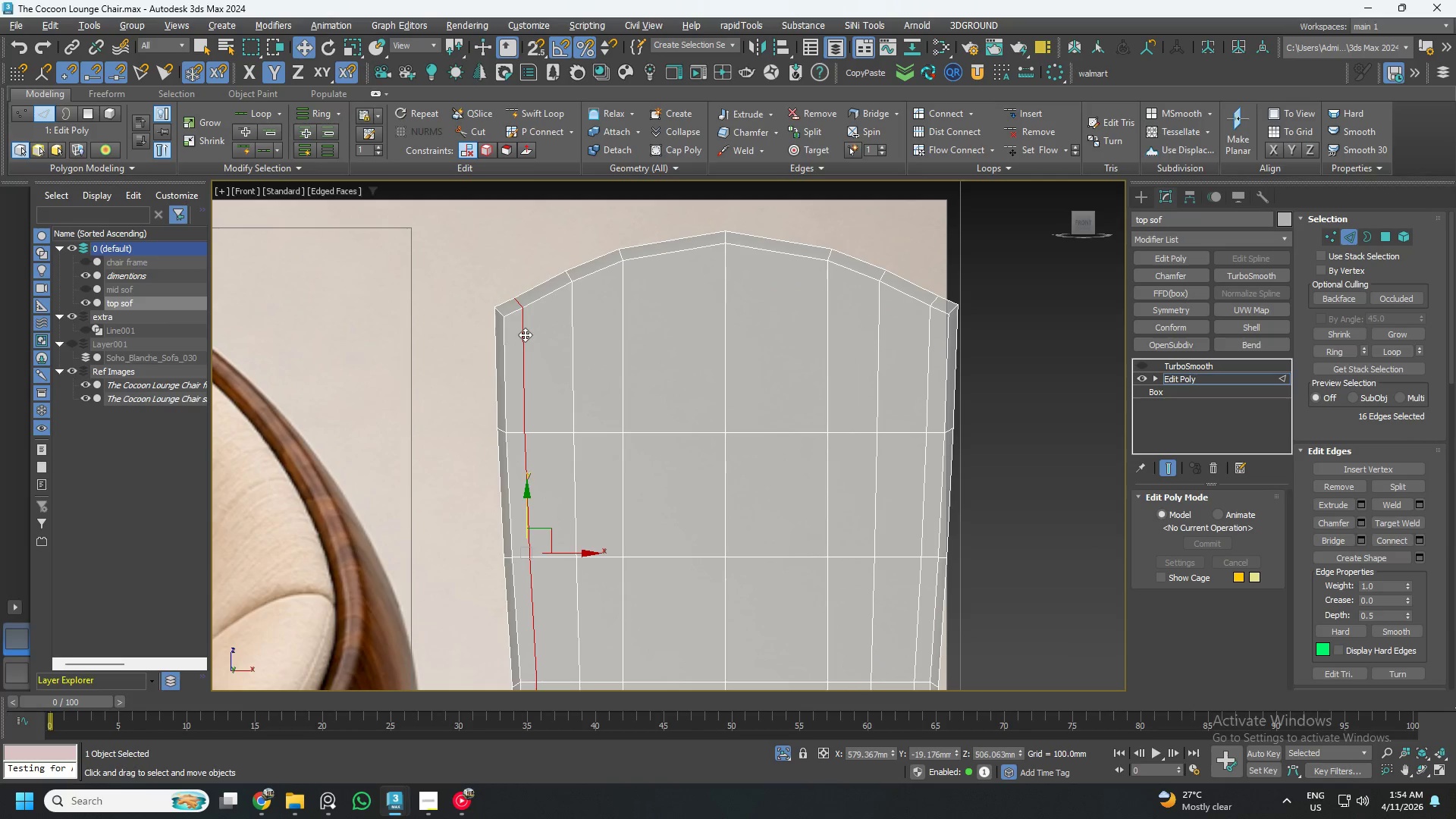 
key(Alt+AltLeft)
 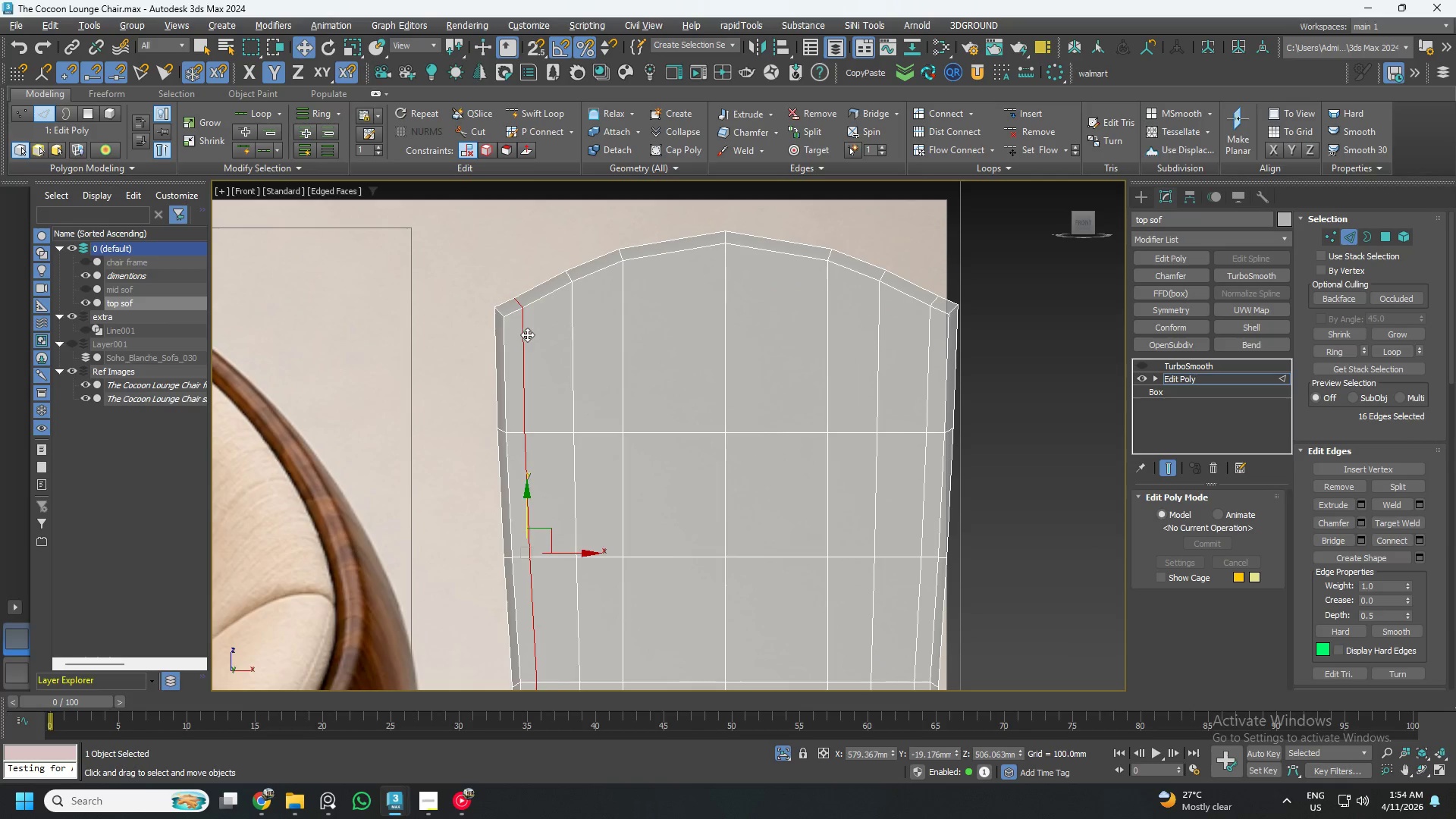 
key(Alt+2)
 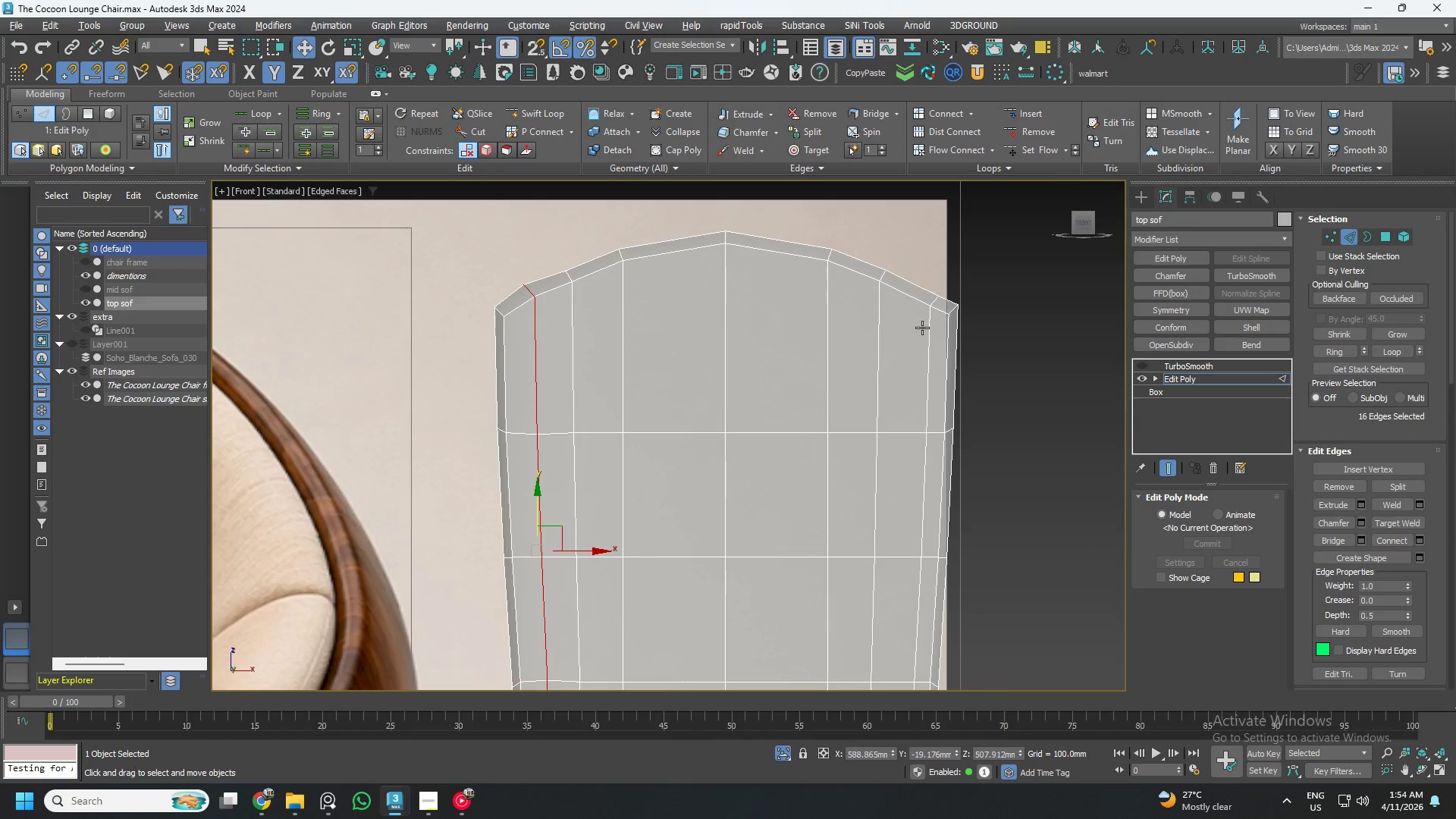 
double_click([928, 328])
 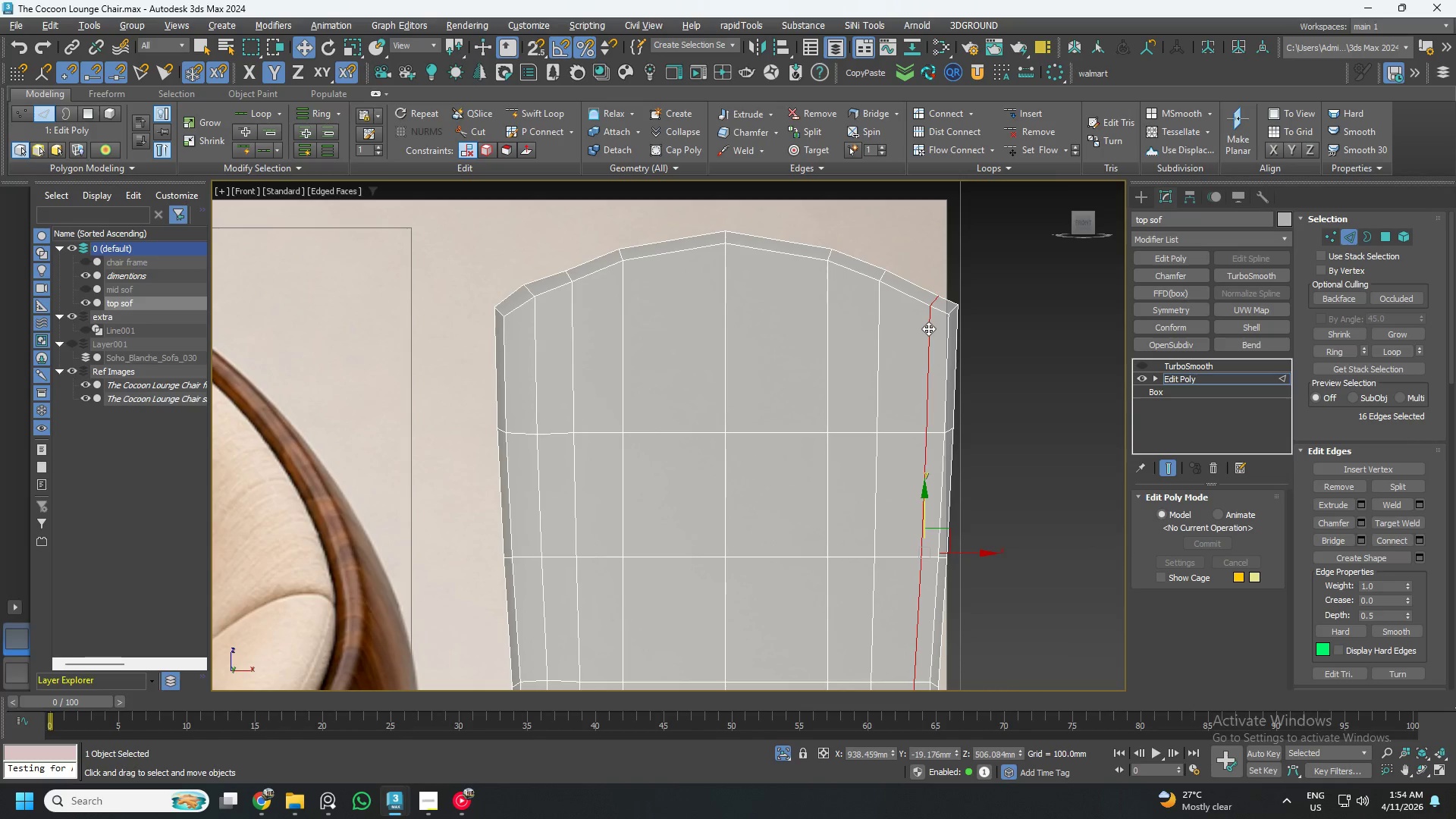 
key(Alt+AltLeft)
 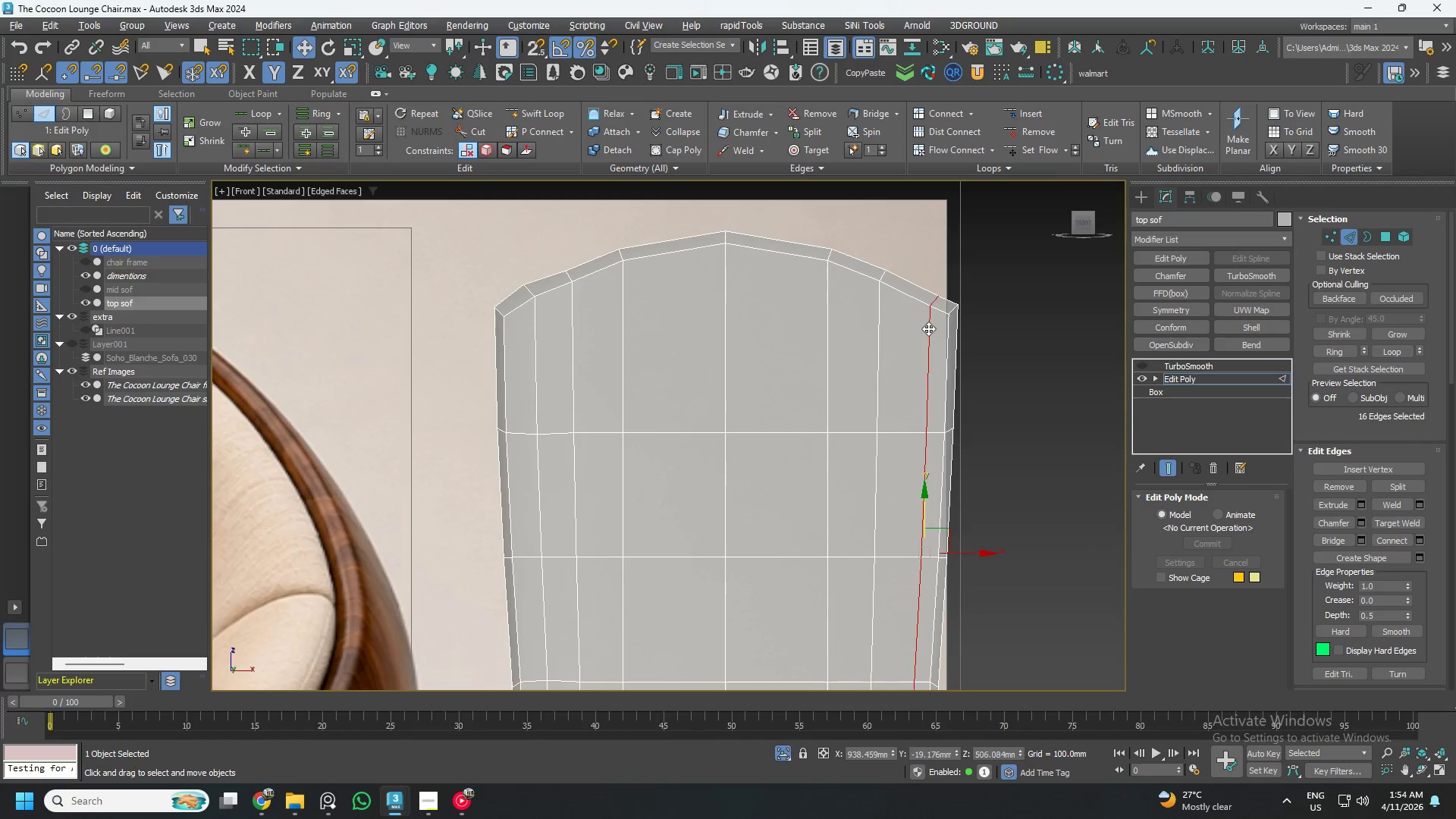 
key(Alt+2)
 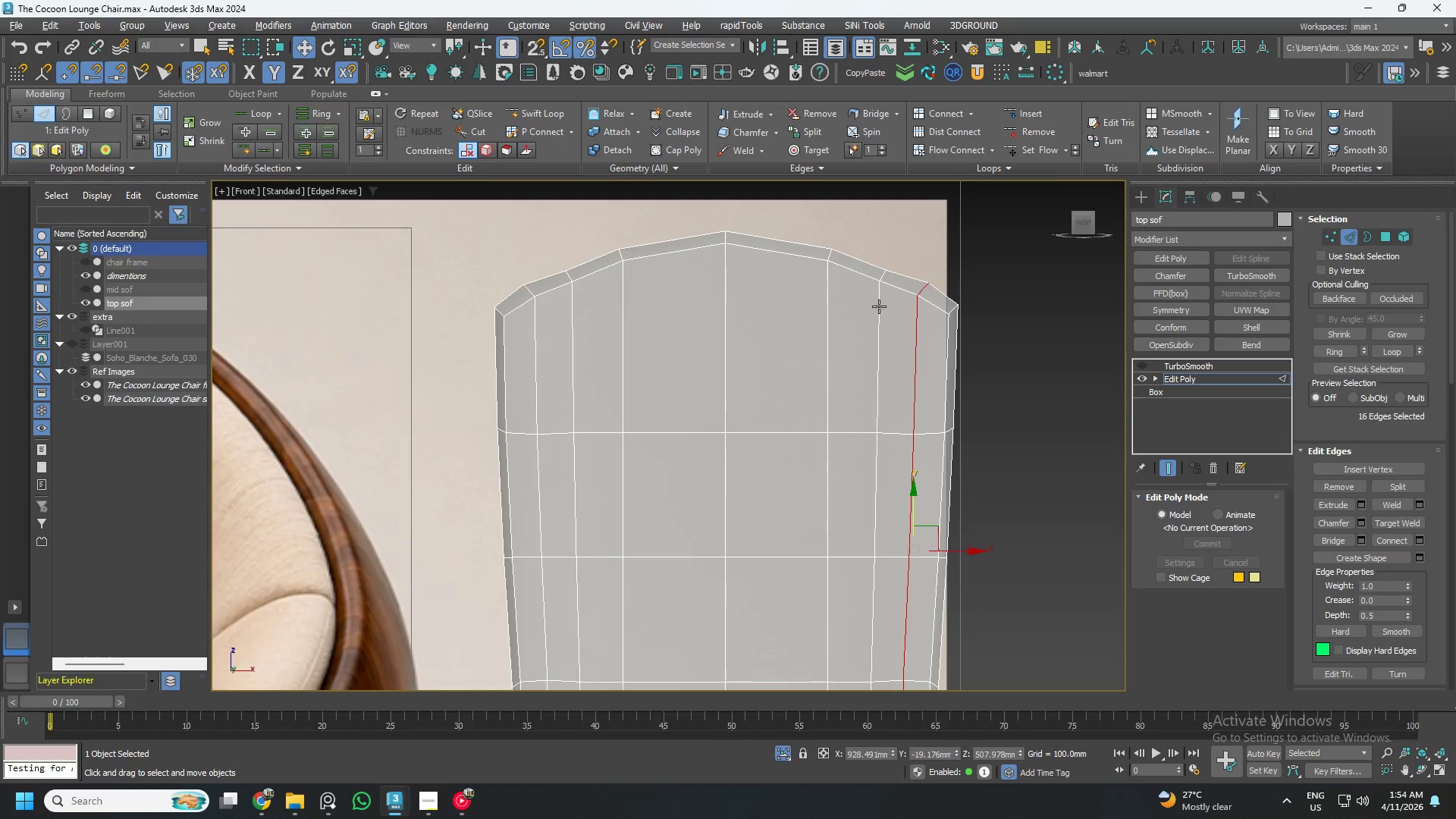 
double_click([879, 306])
 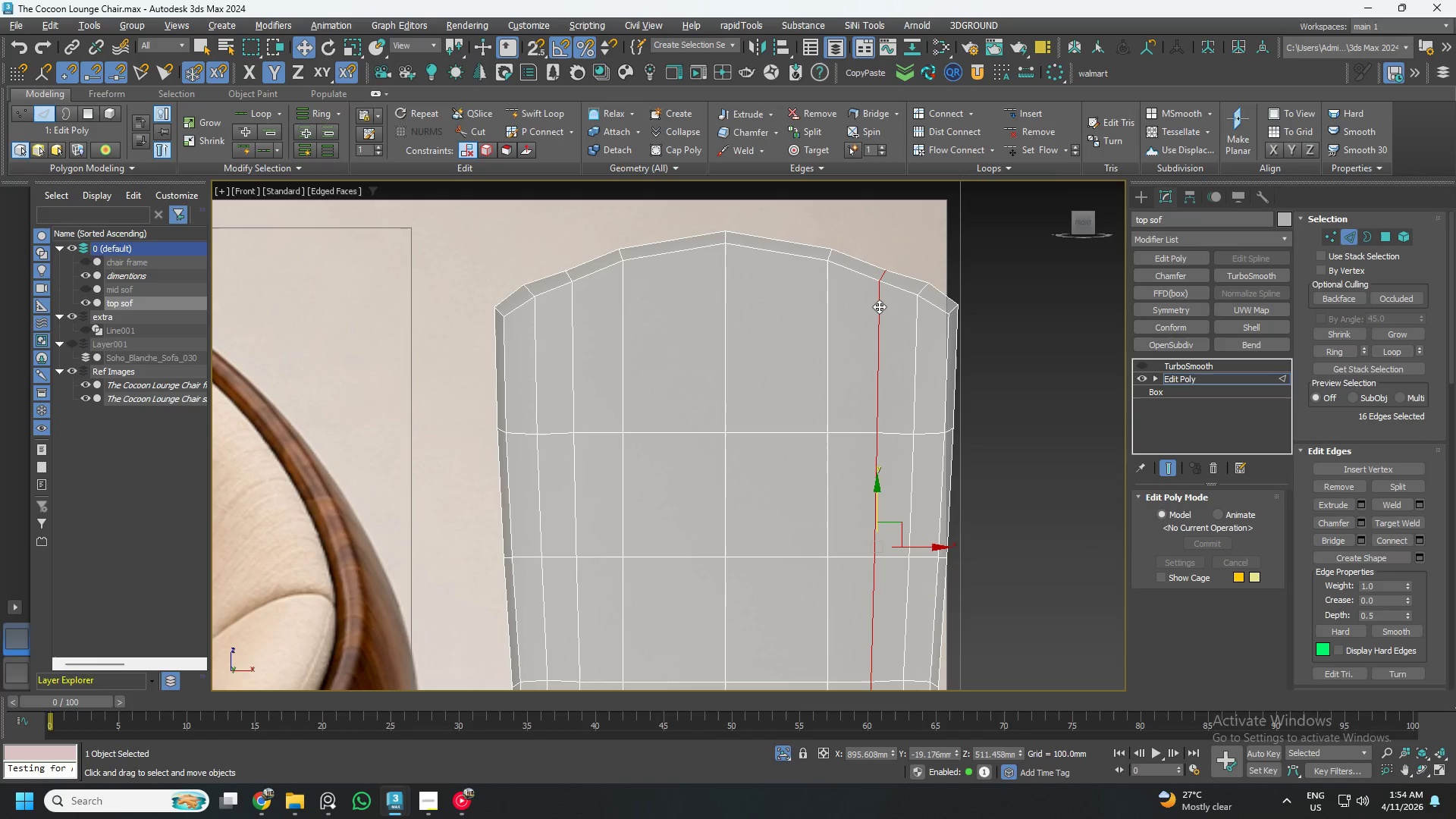 
key(Alt+AltLeft)
 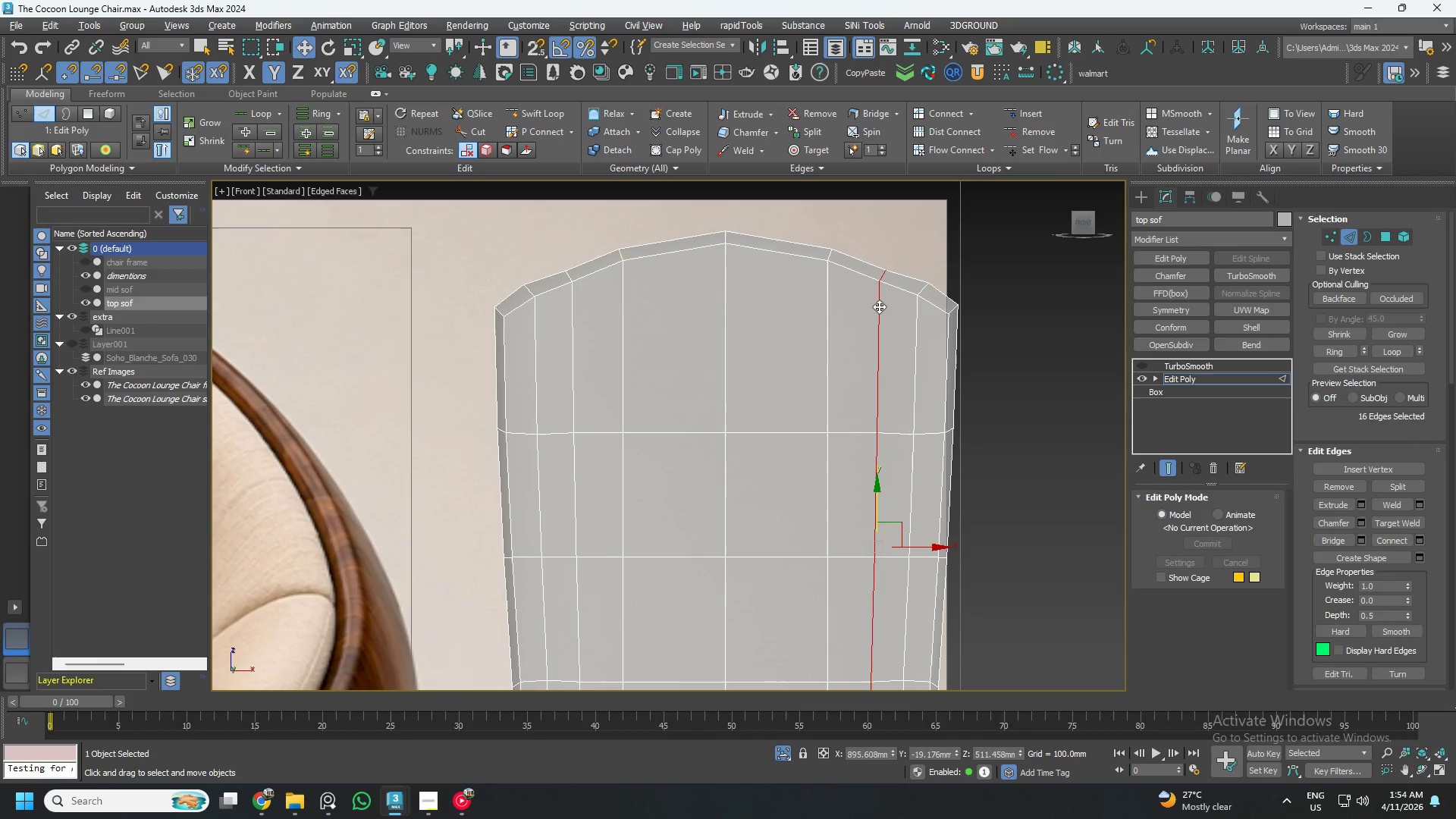 
key(Alt+2)
 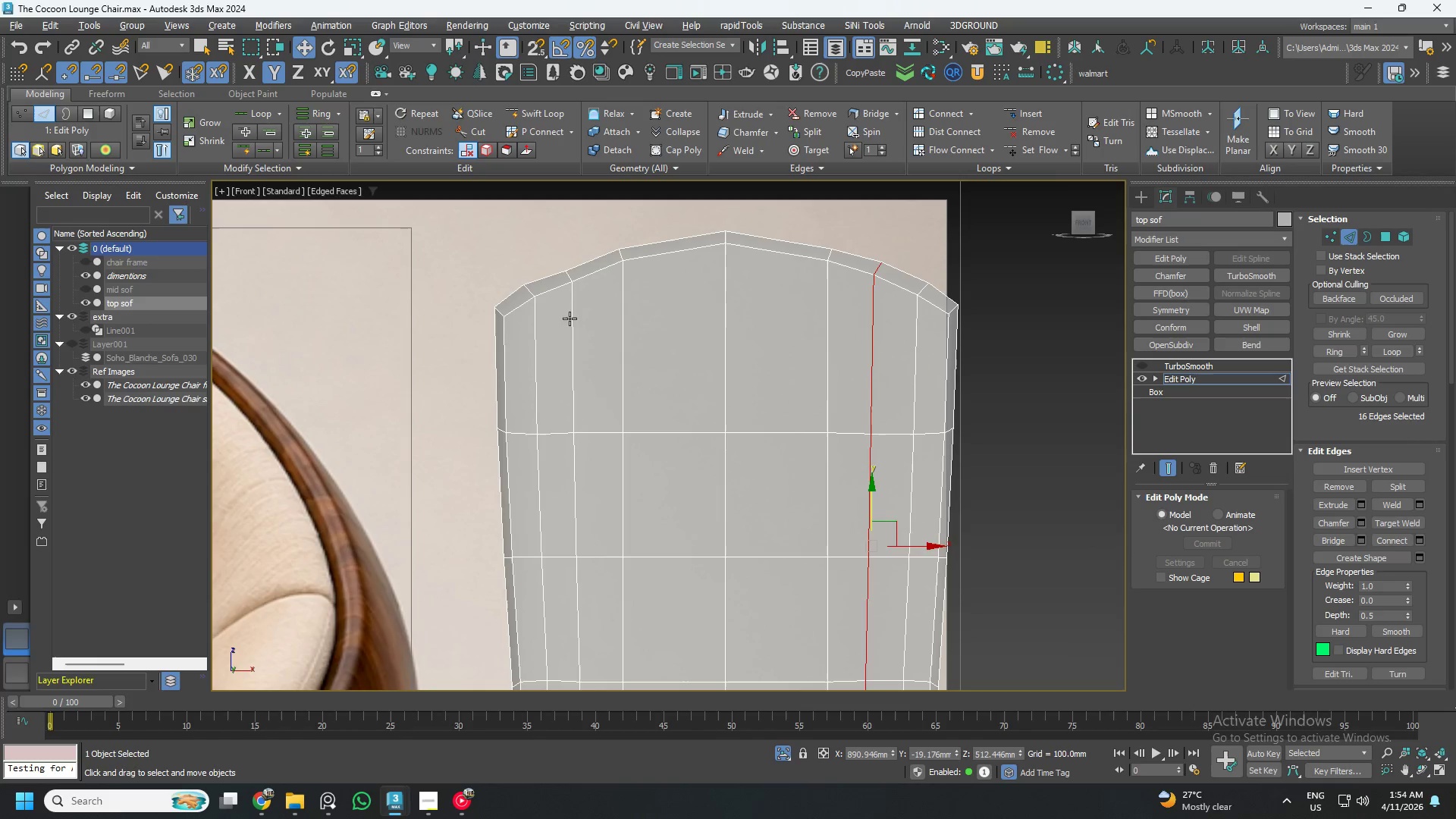 
double_click([570, 318])
 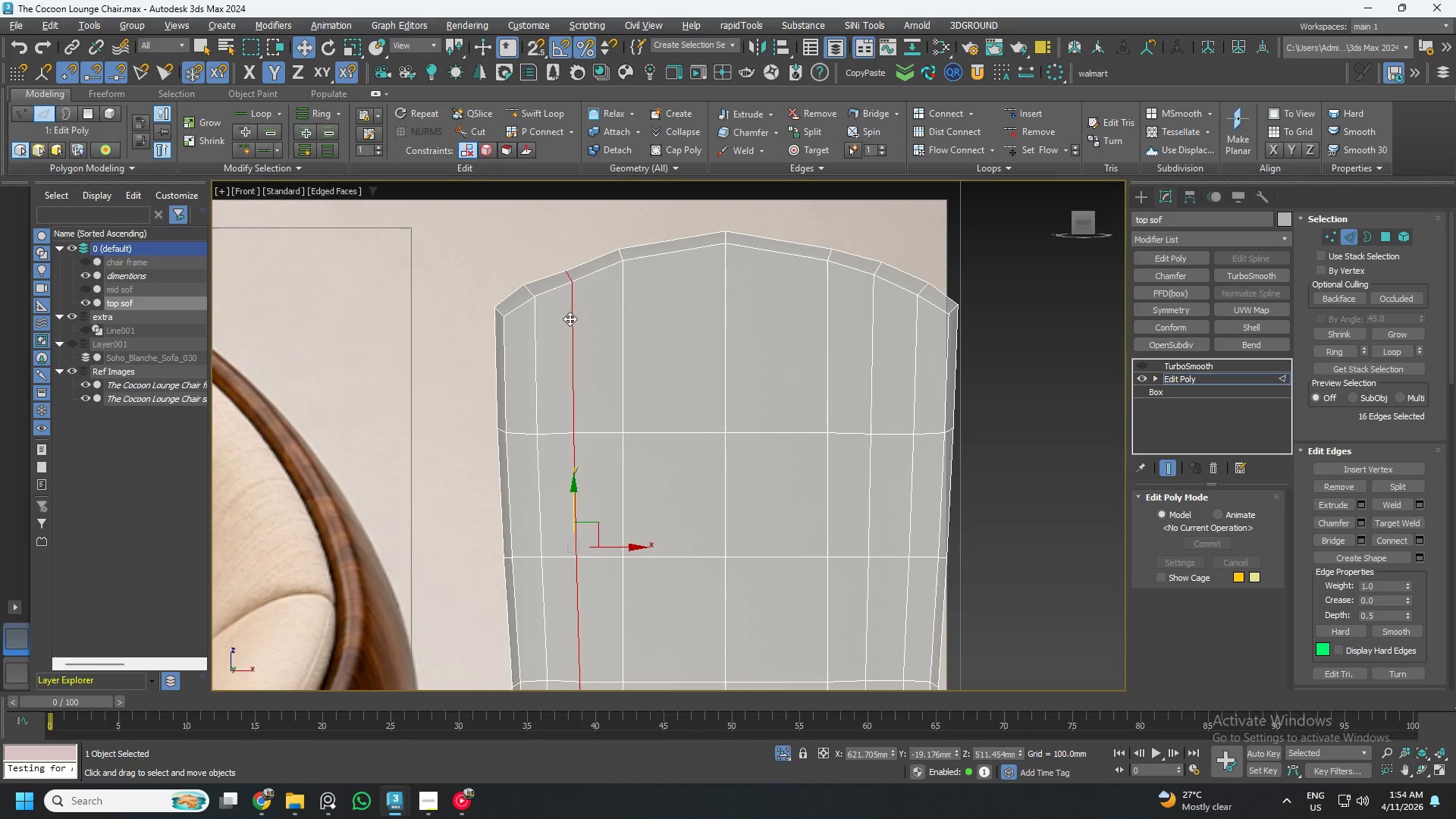 
key(Alt+AltLeft)
 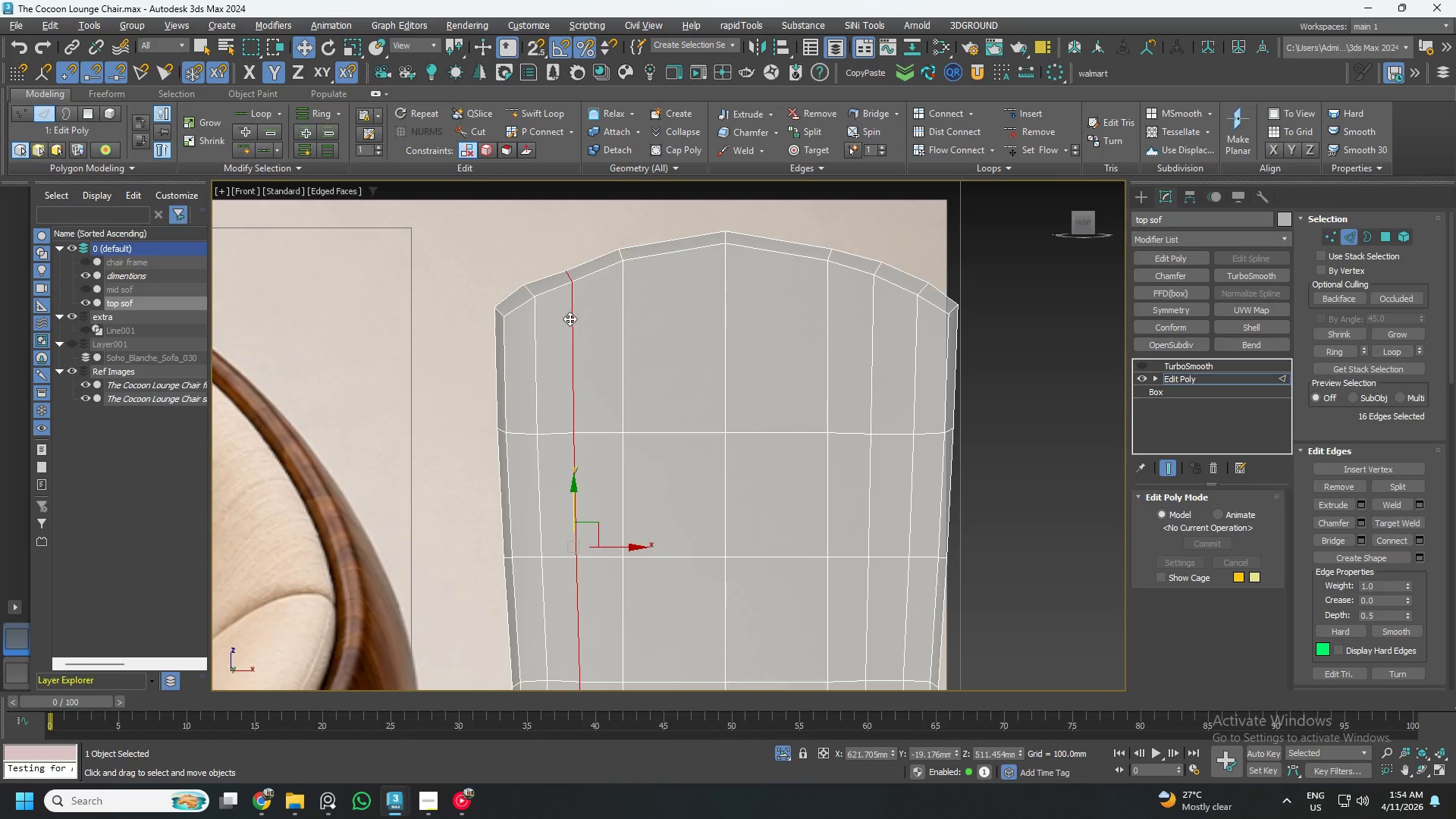 
key(Alt+2)
 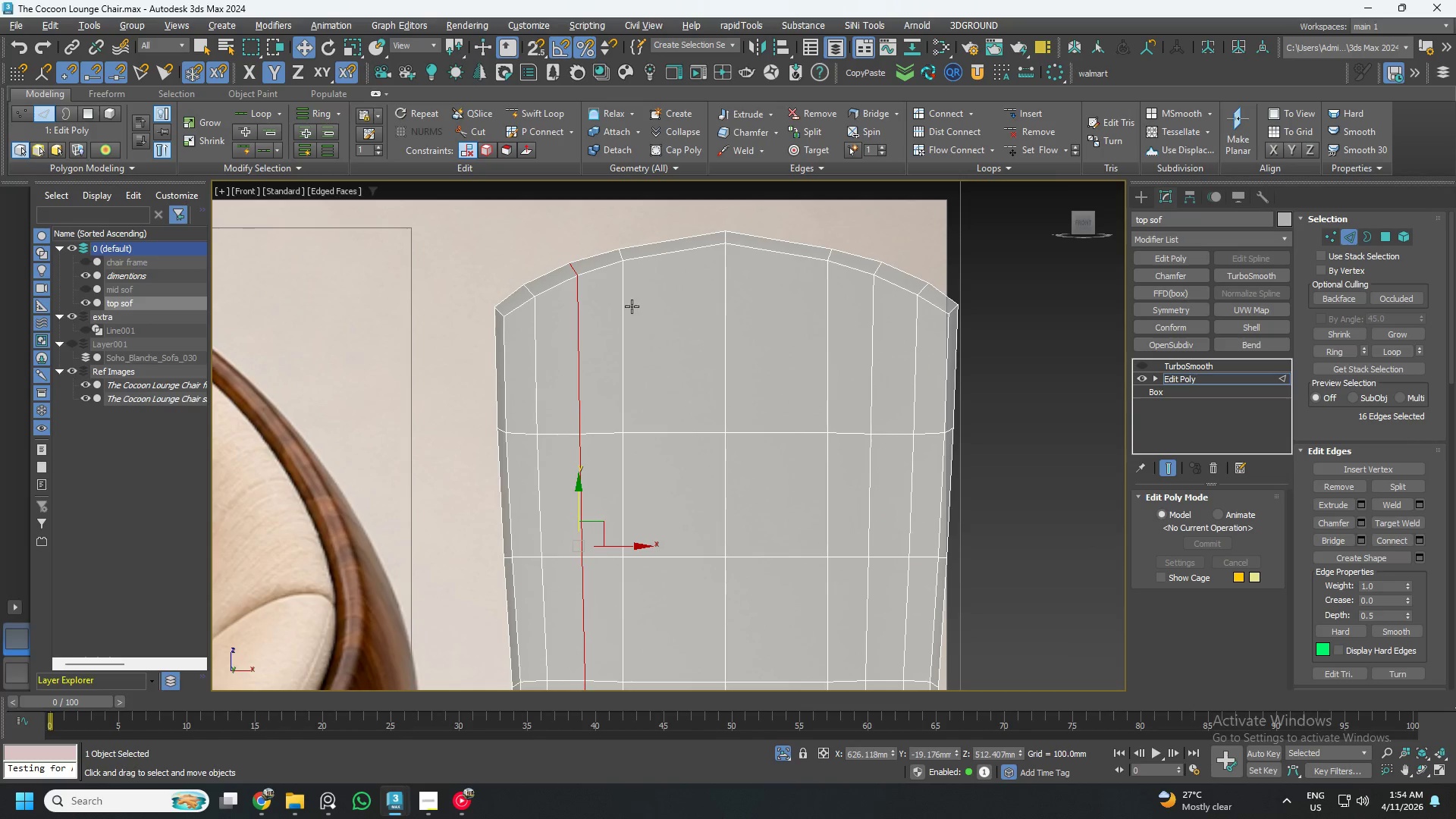 
double_click([623, 306])
 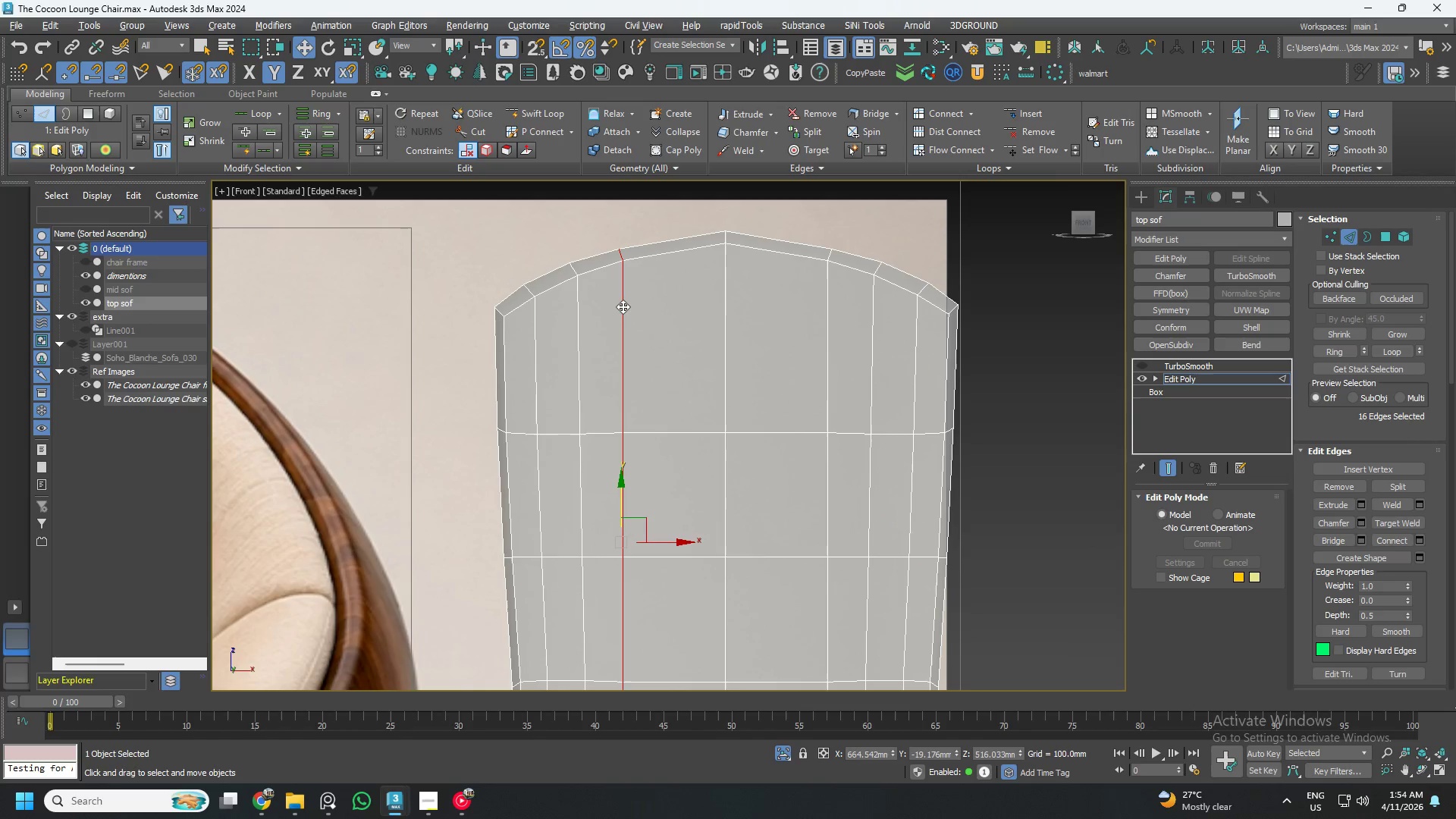 
key(Alt+AltLeft)
 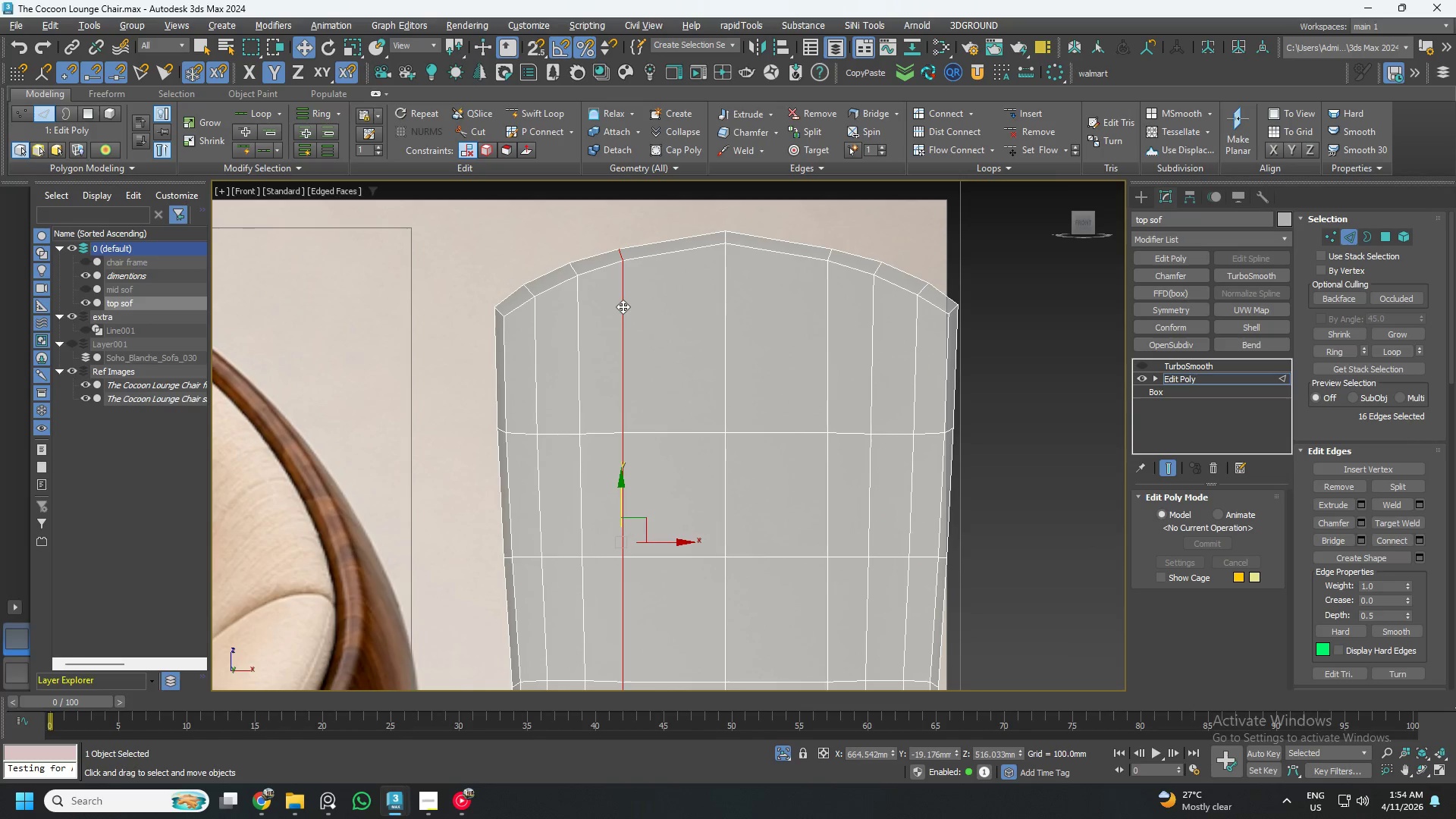 
key(Alt+2)
 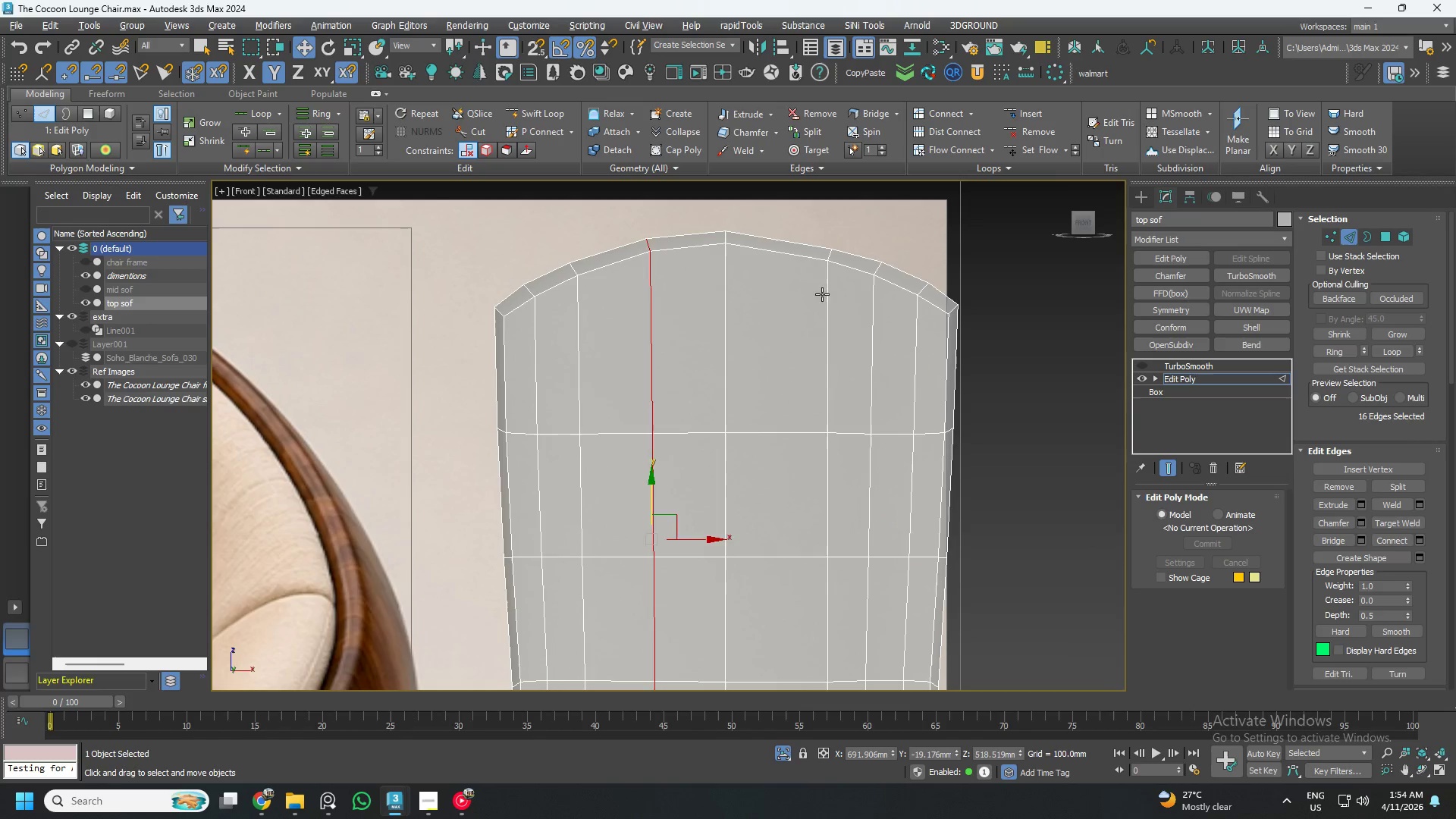 
double_click([823, 294])
 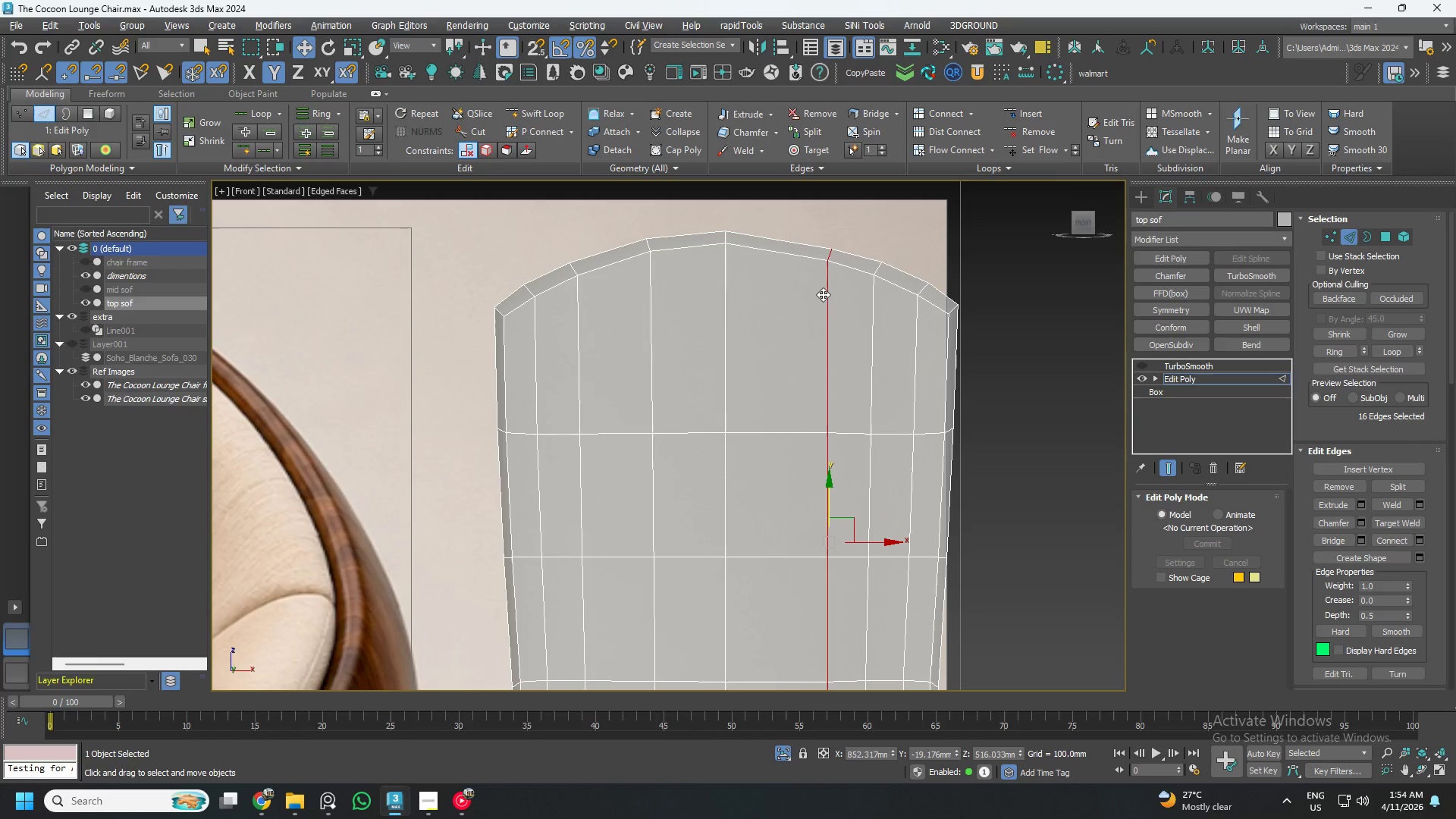 
key(Alt+AltLeft)
 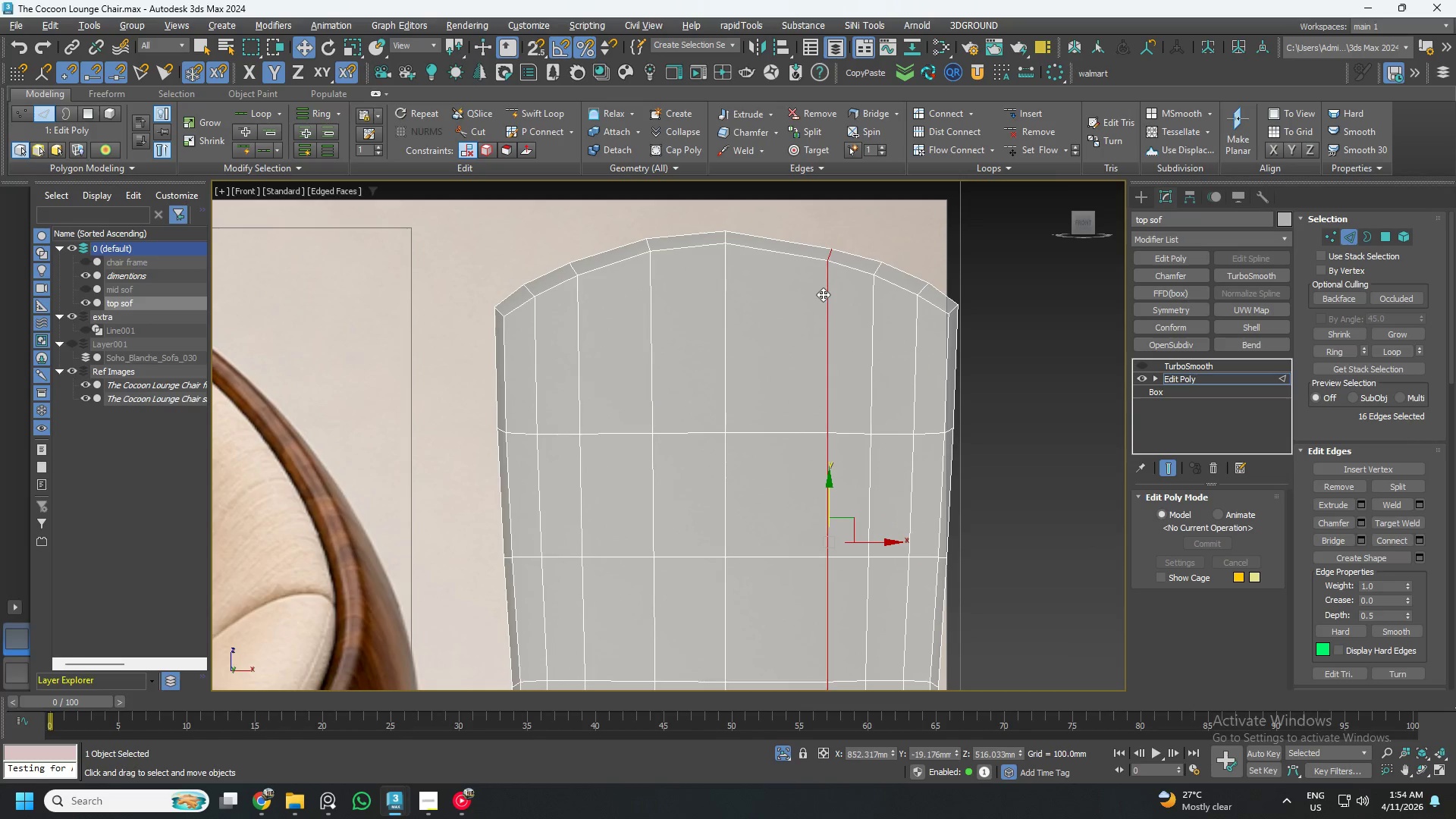 
key(Alt+2)
 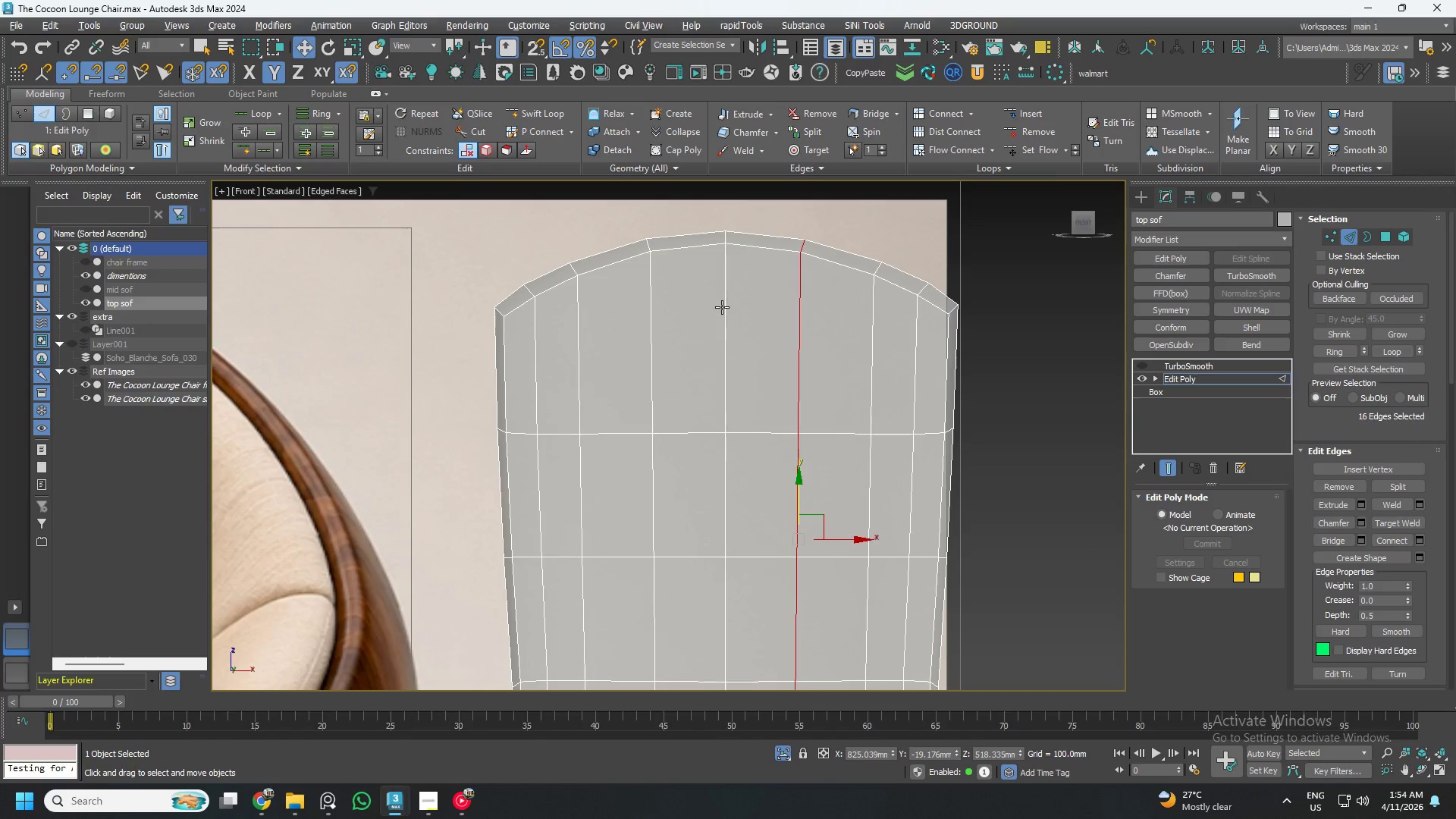 
double_click([722, 307])
 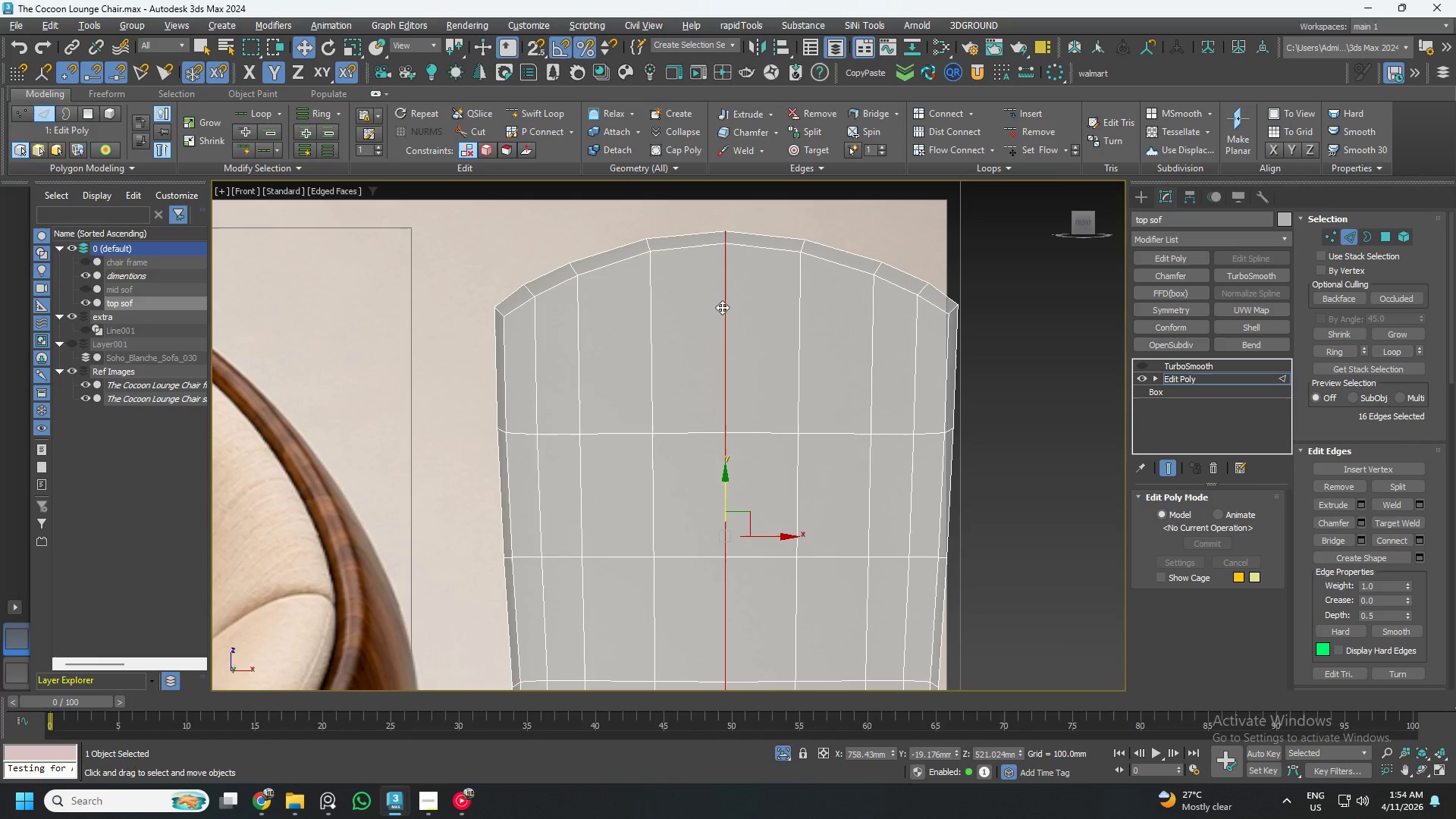 
key(Alt+AltLeft)
 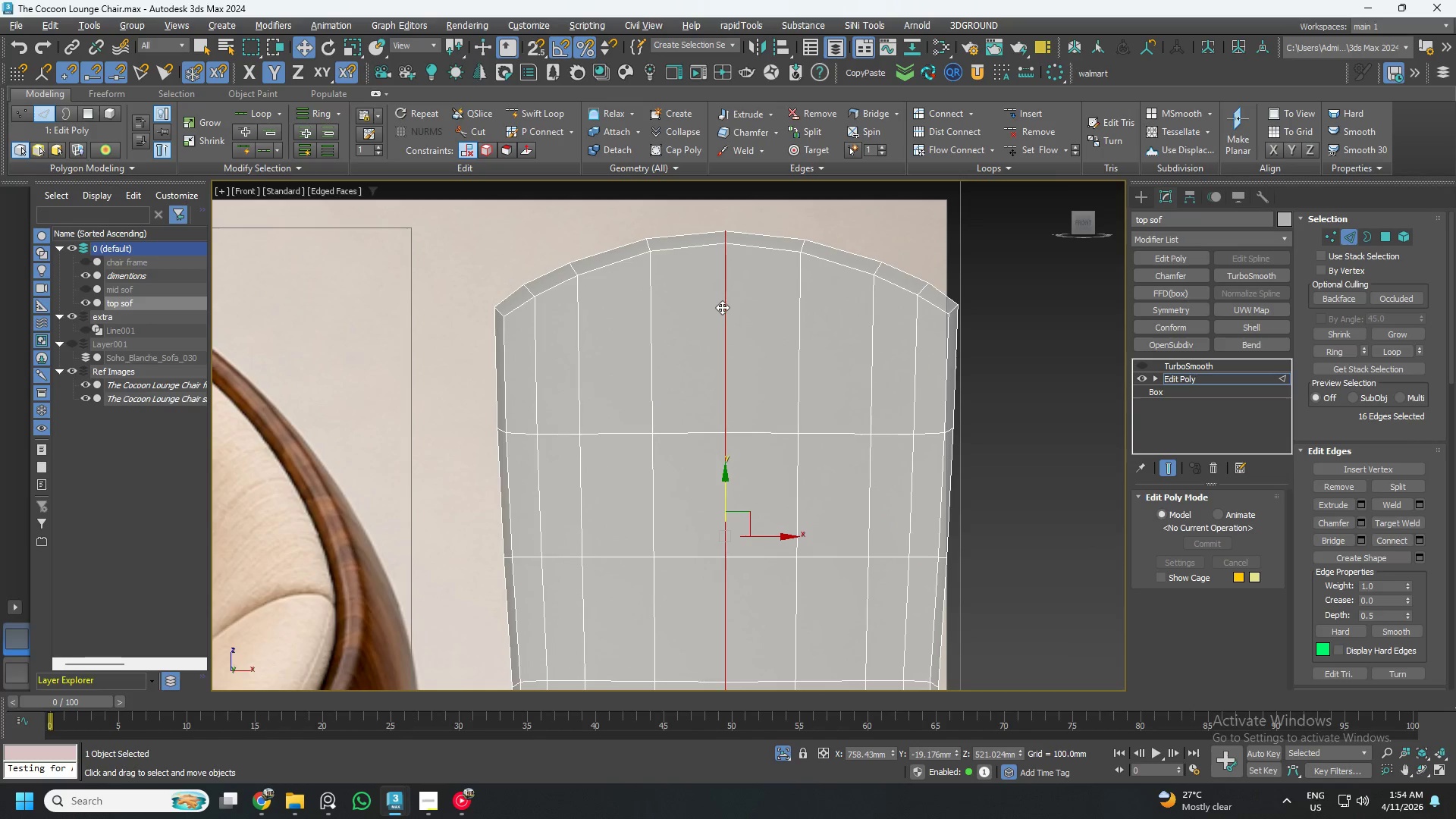 
key(Alt+2)
 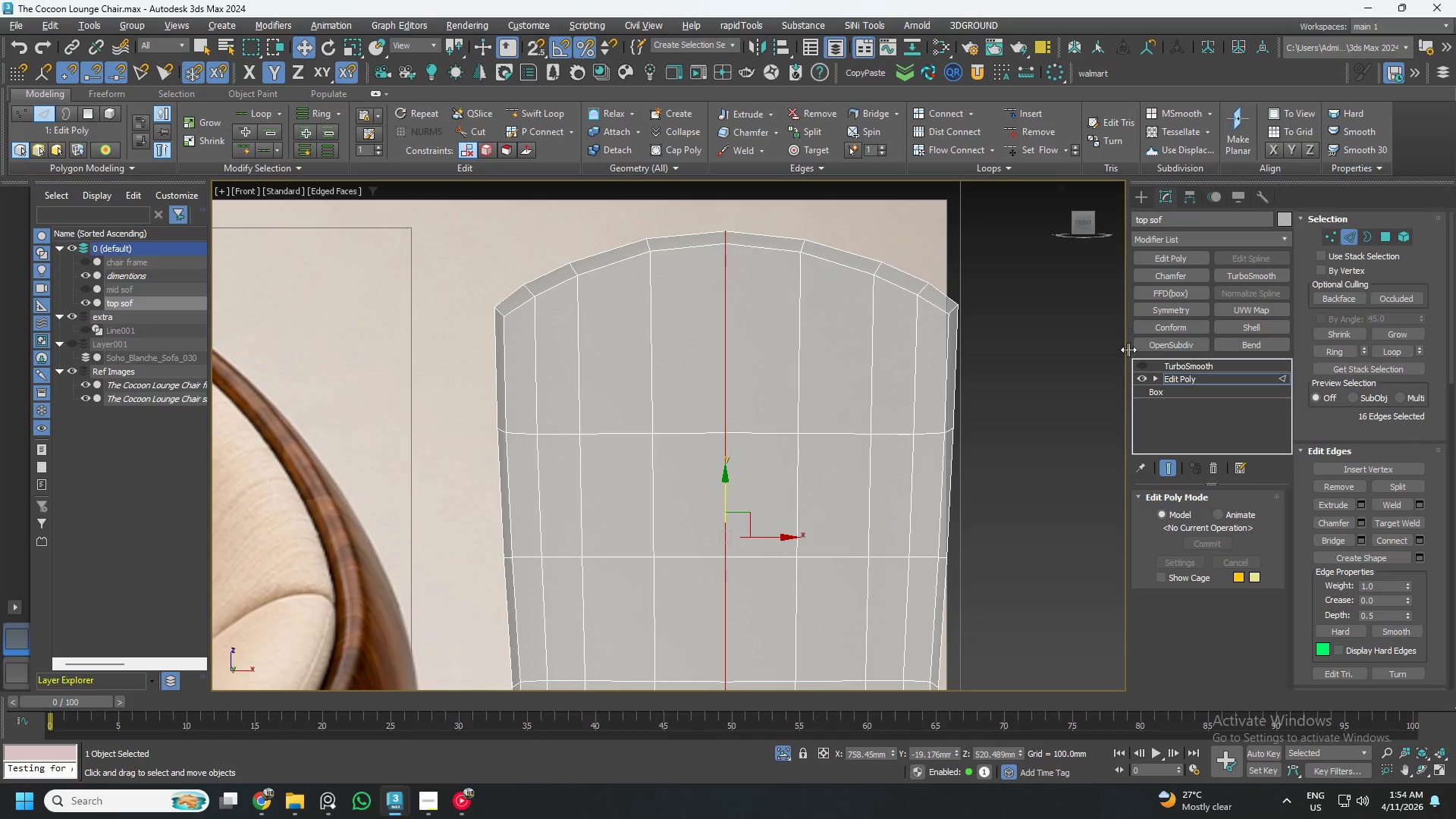 
left_click([1141, 366])
 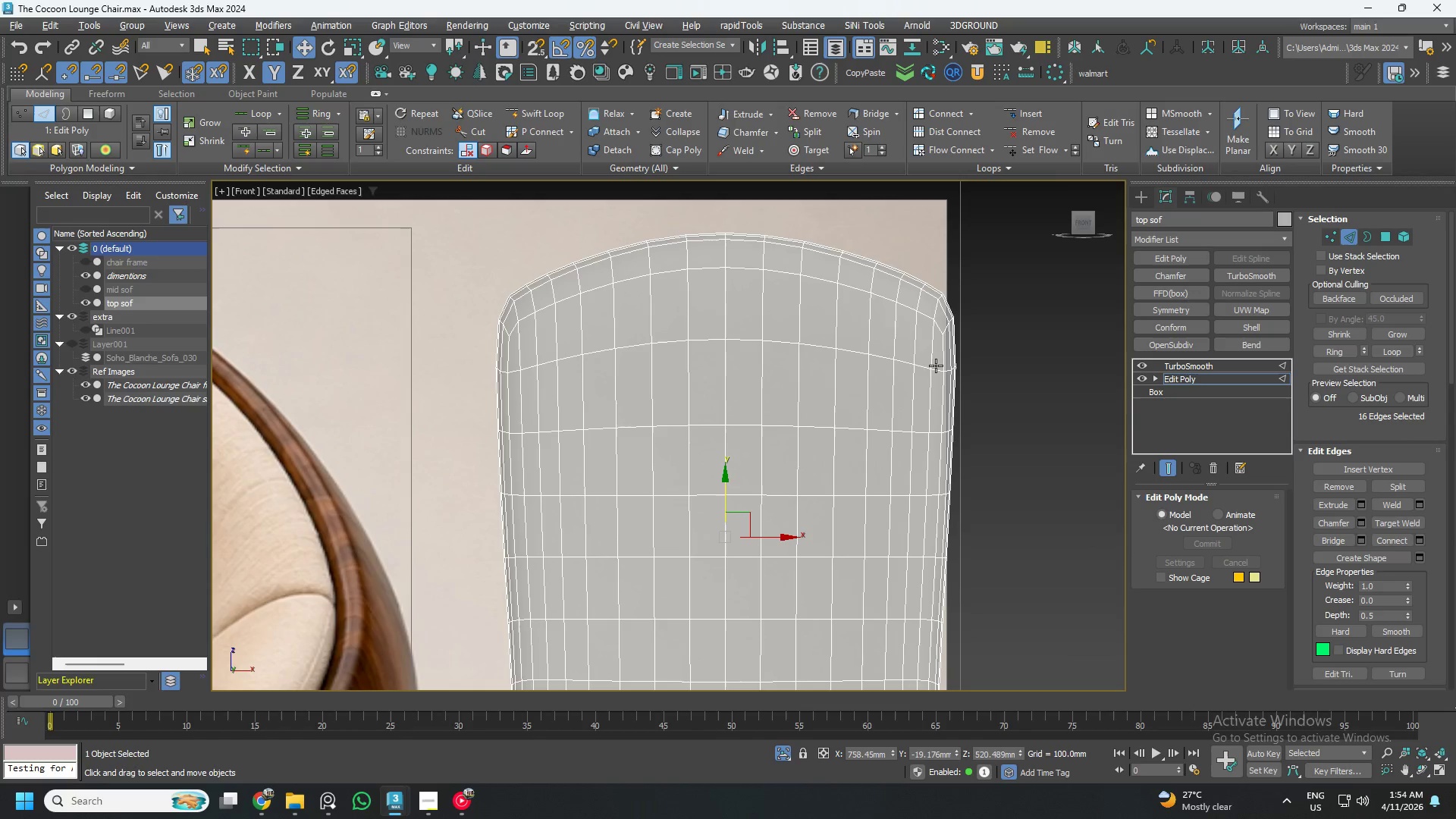 
scroll: coordinate [933, 341], scroll_direction: down, amount: 2.0
 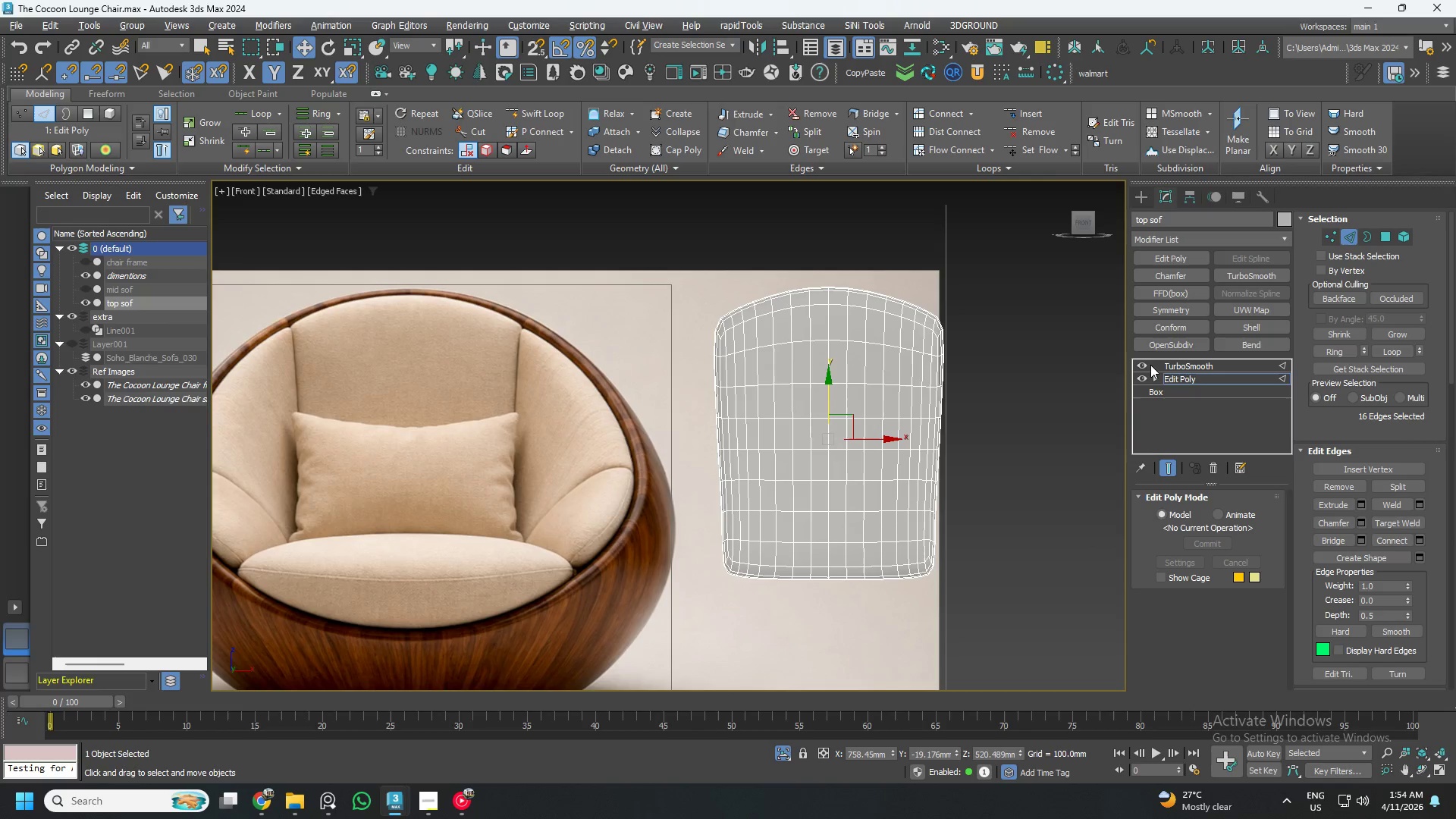 
left_click([1142, 363])
 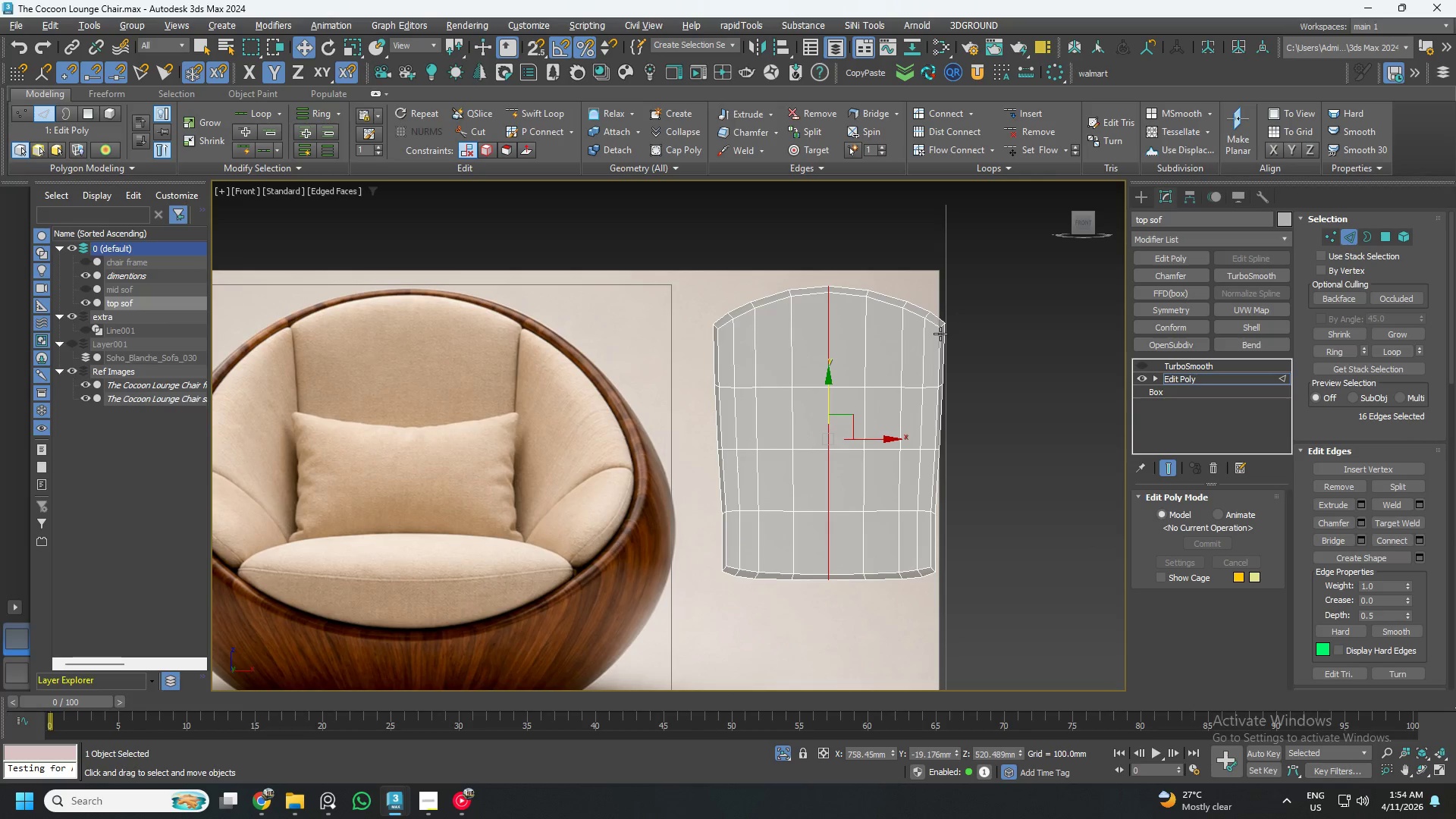 
scroll: coordinate [940, 334], scroll_direction: up, amount: 3.0
 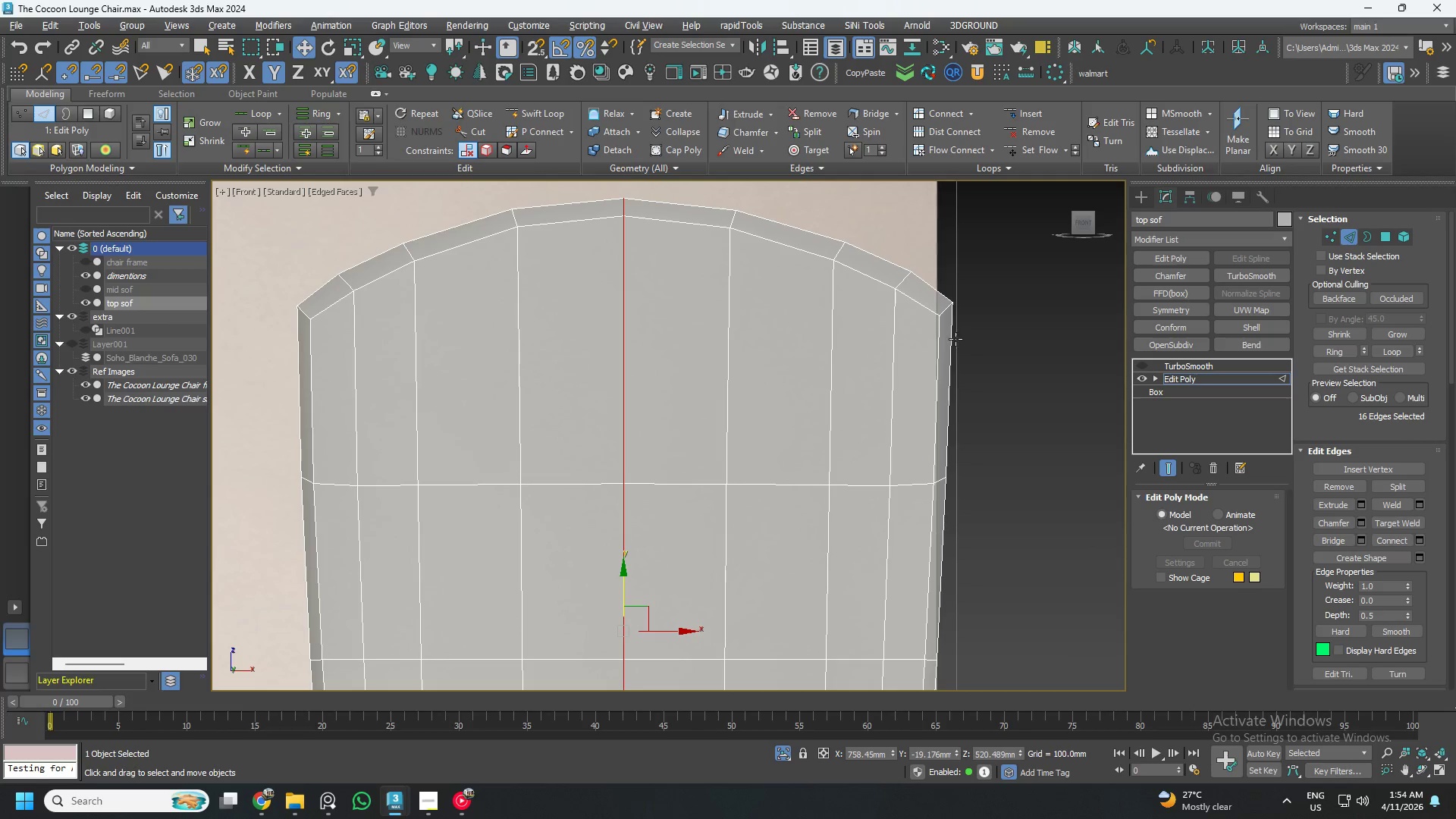 
key(Alt+AltLeft)
 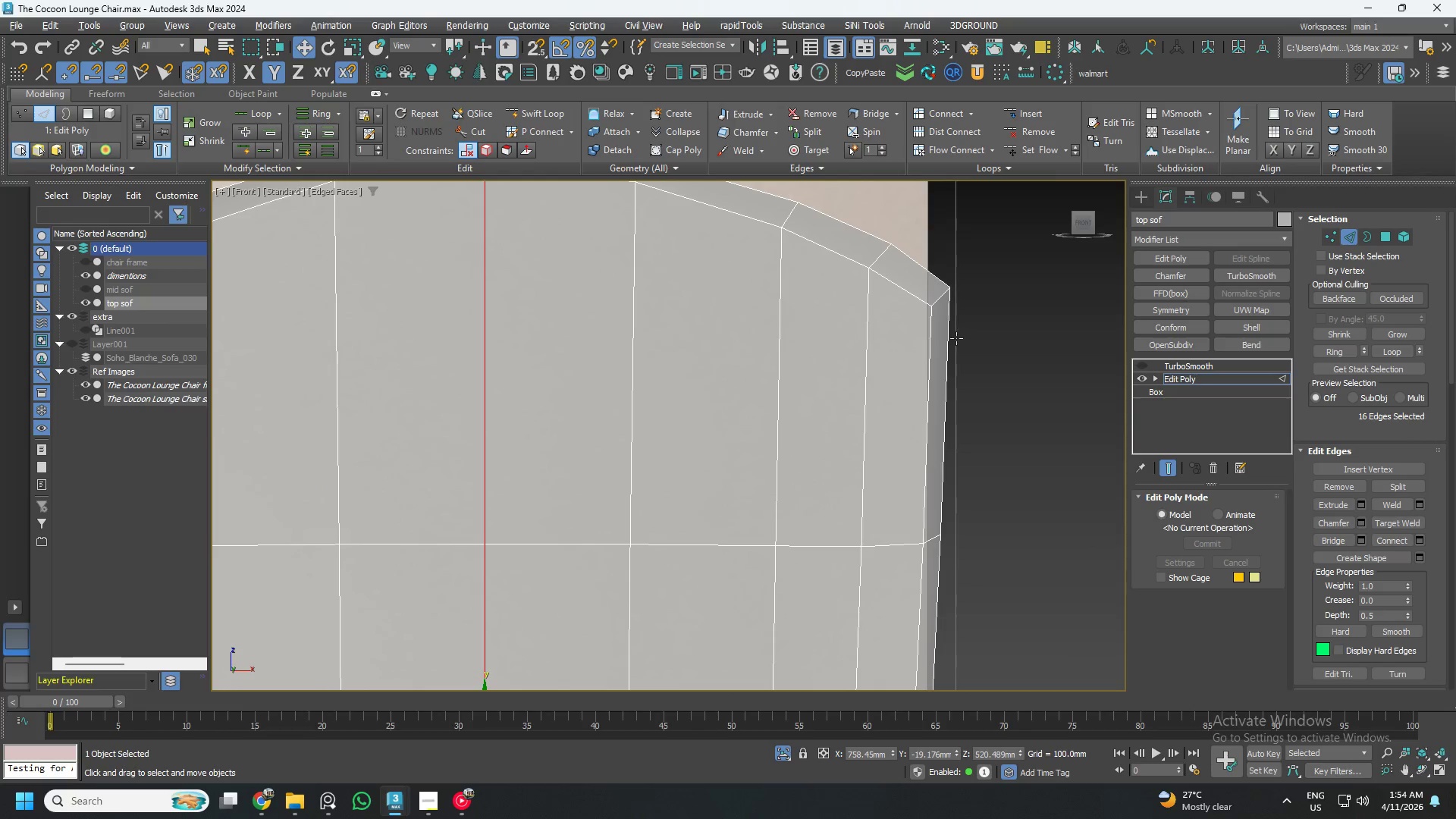 
key(Alt+2)
 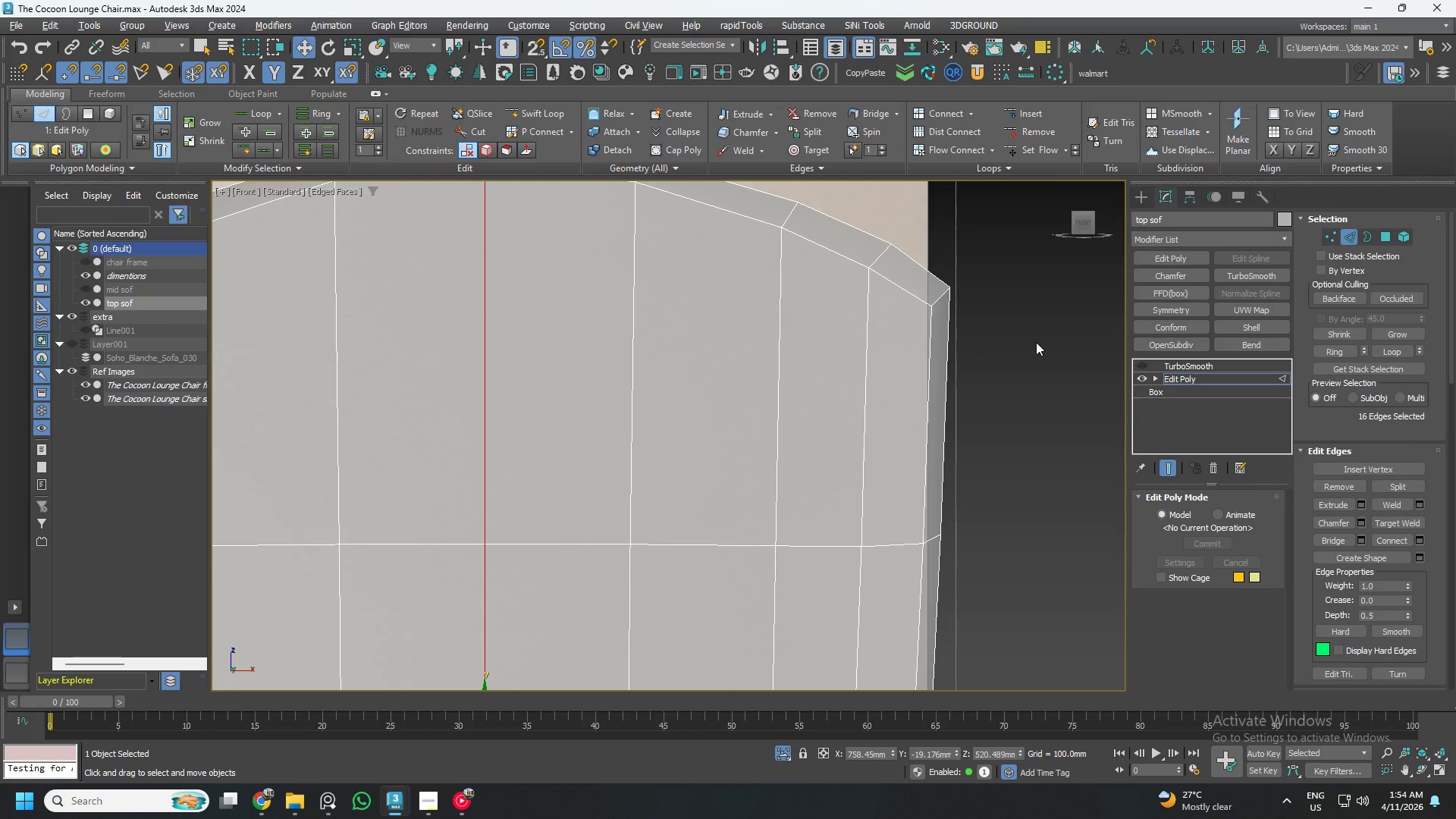 
scroll: coordinate [959, 338], scroll_direction: up, amount: 1.0
 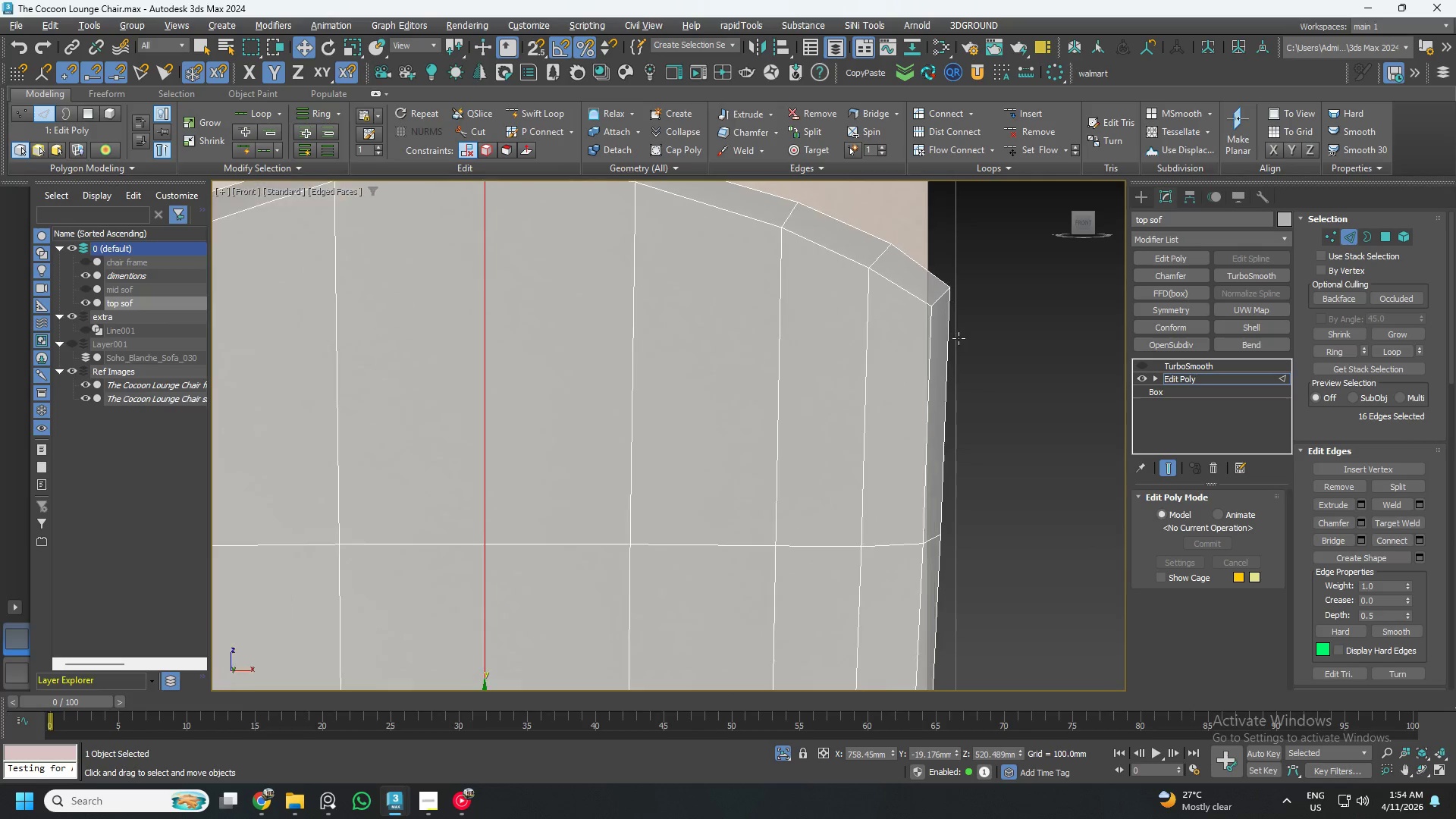 
key(Alt+AltLeft)
 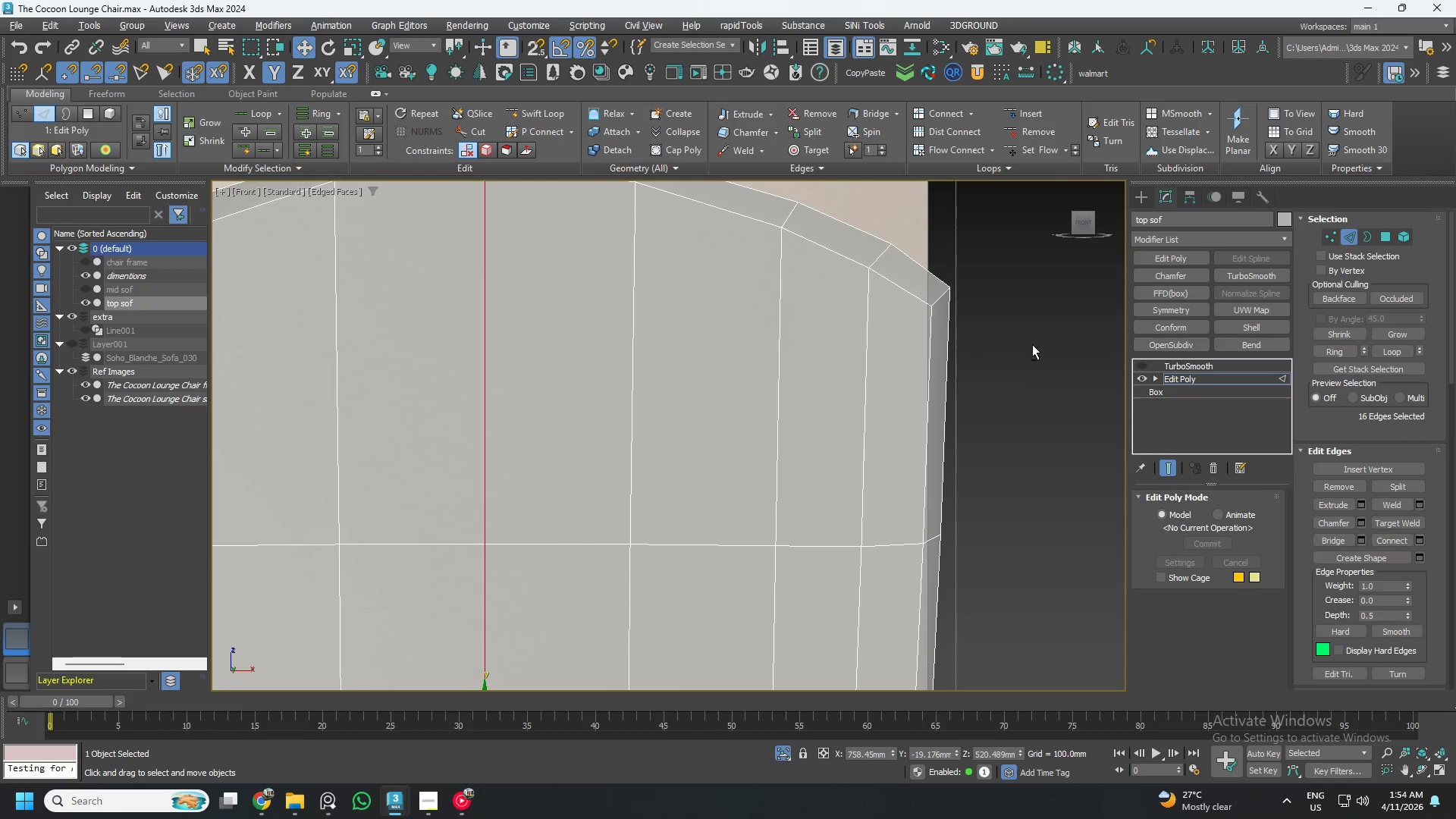 
key(Alt+1)
 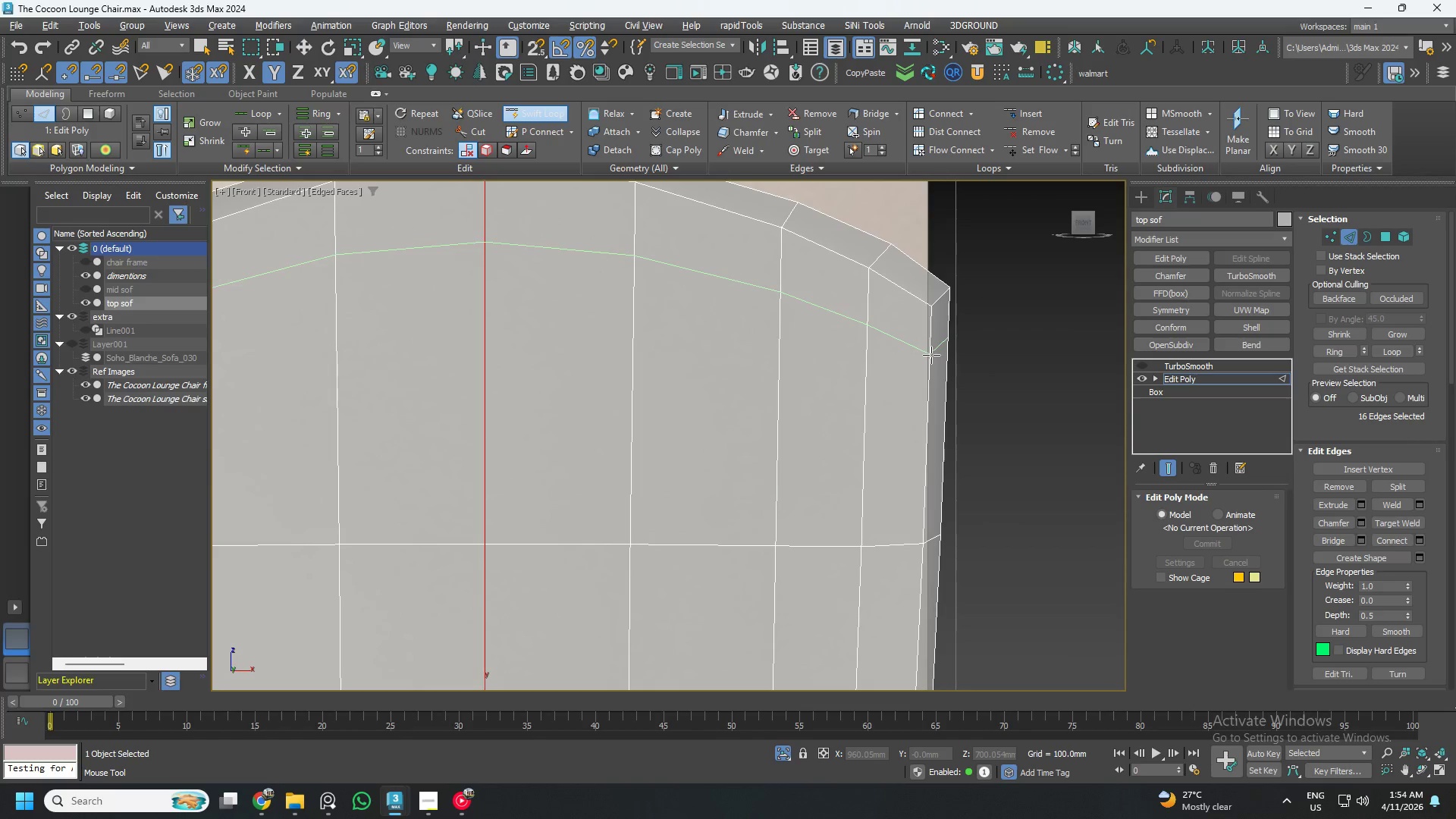 
left_click([931, 351])
 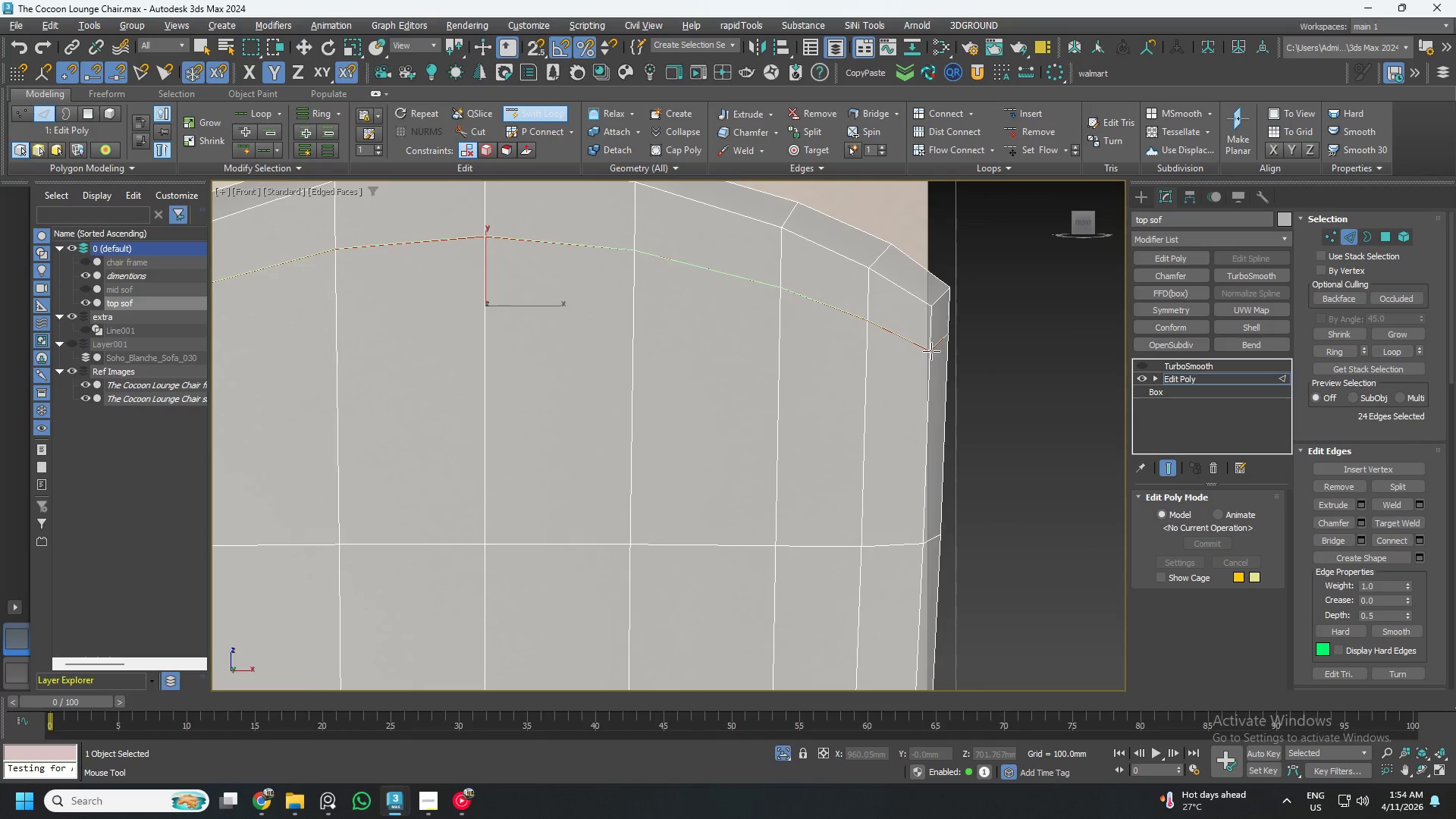 
scroll: coordinate [917, 601], scroll_direction: none, amount: 0.0
 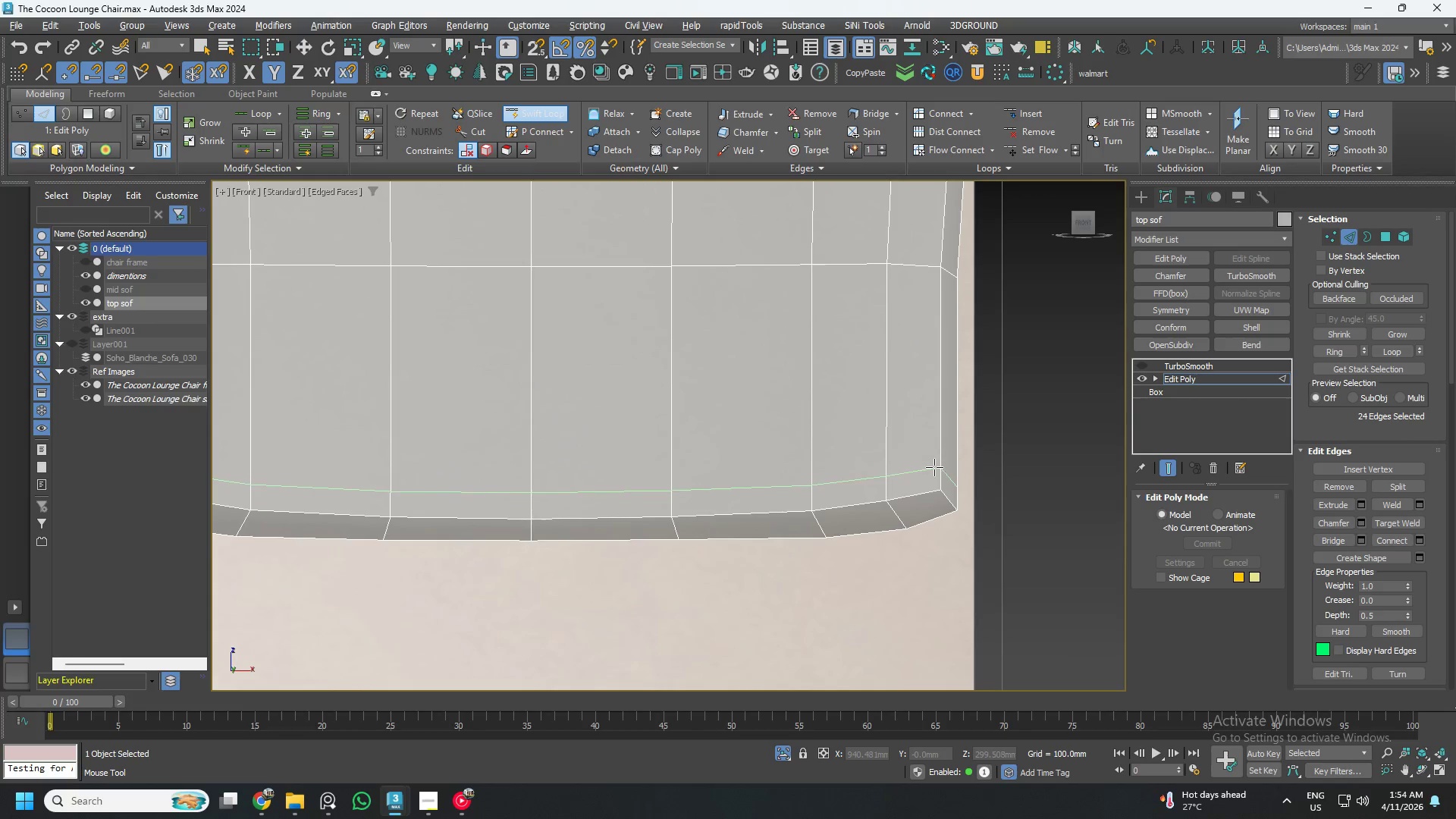 
left_click([934, 464])
 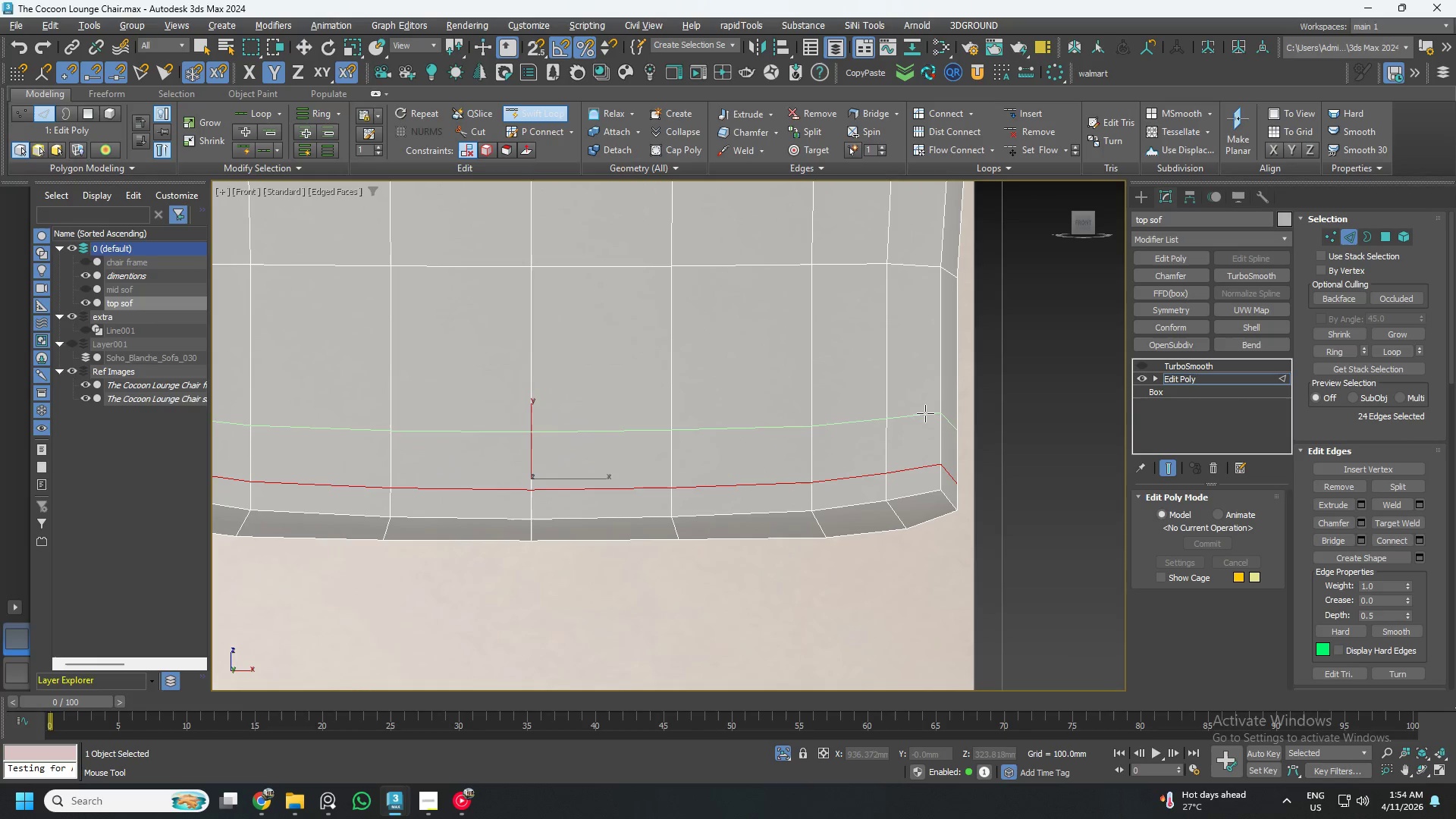 
left_click([925, 411])
 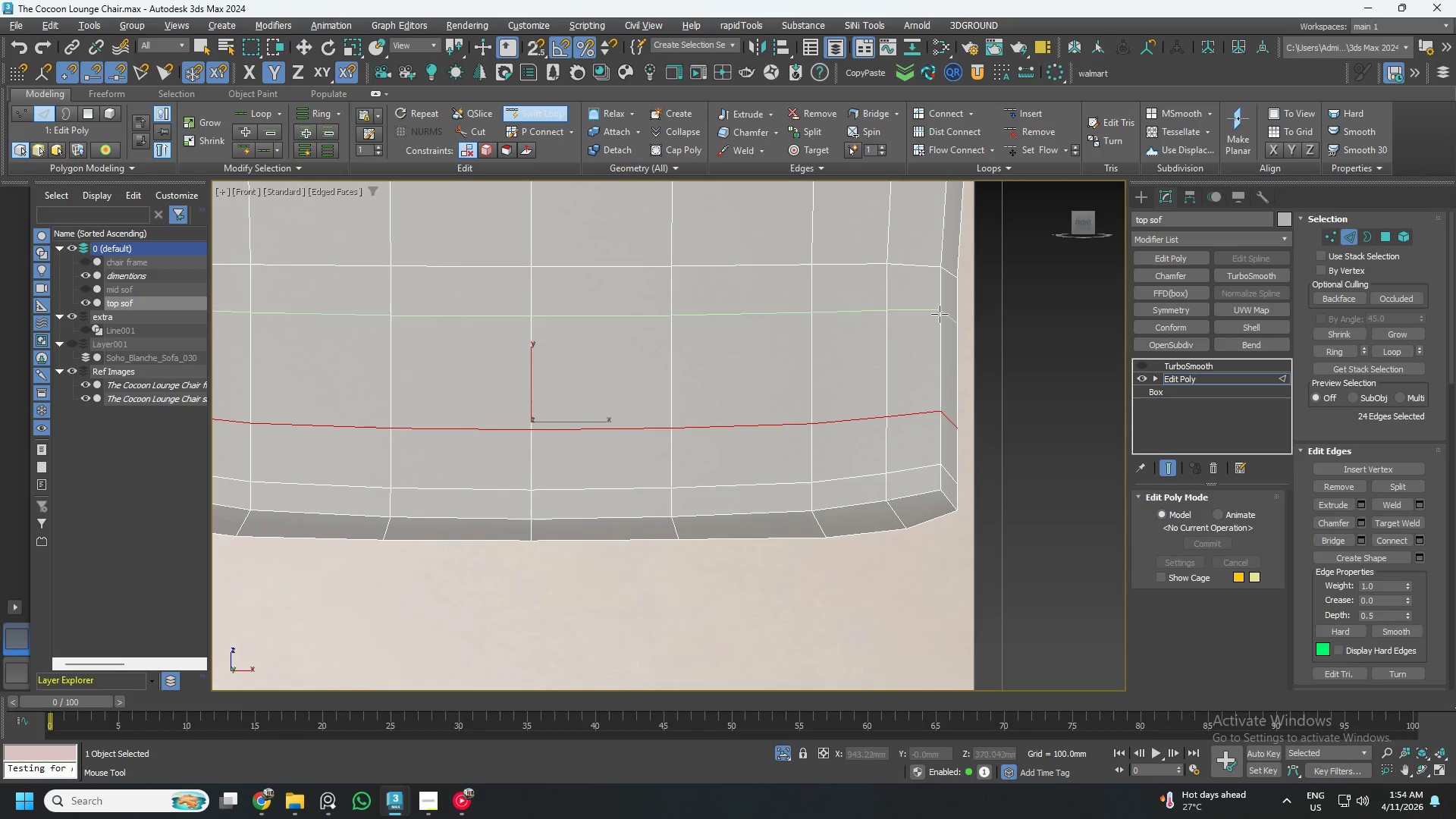 
left_click([930, 344])
 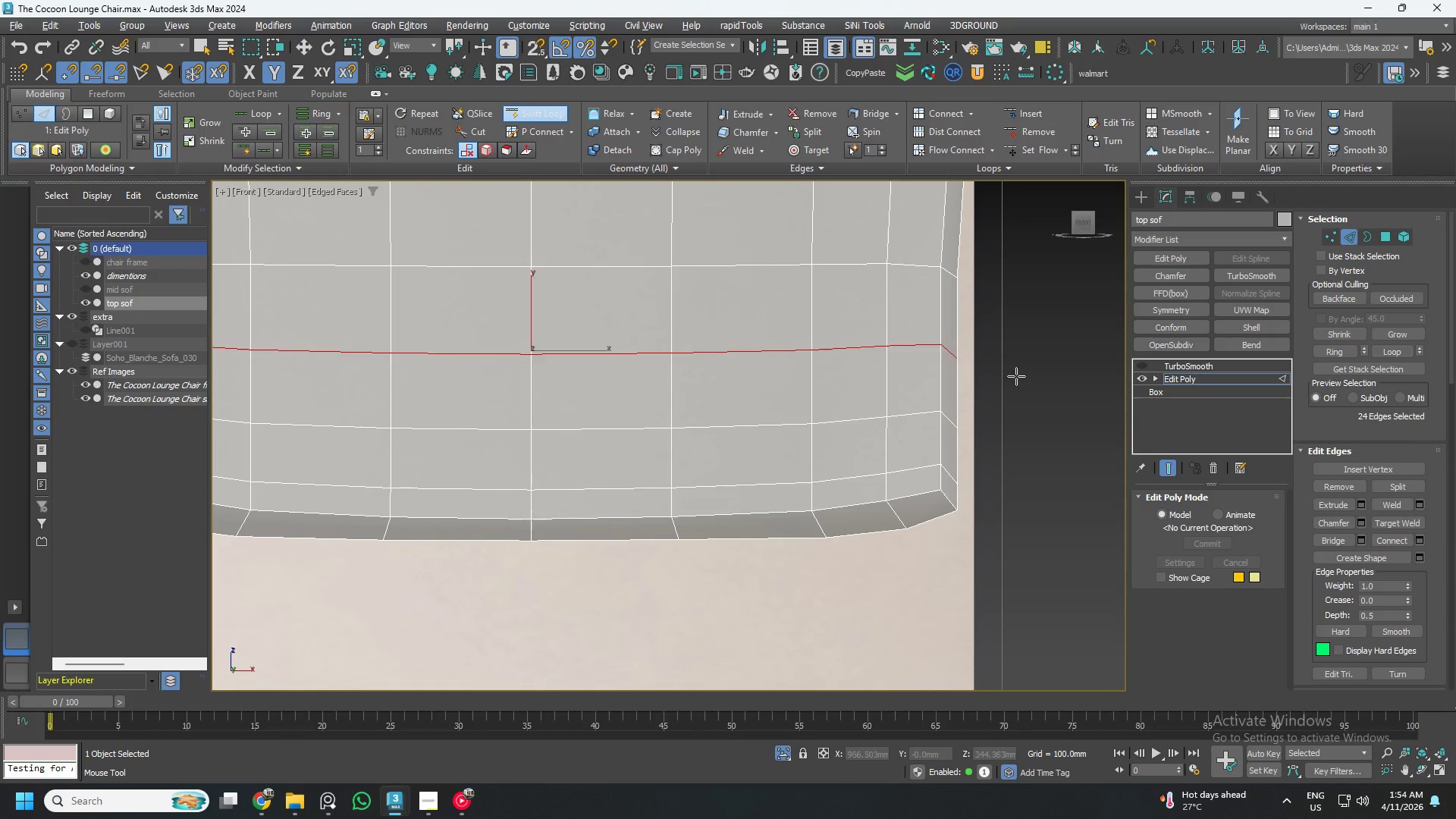 
key(Alt+AltLeft)
 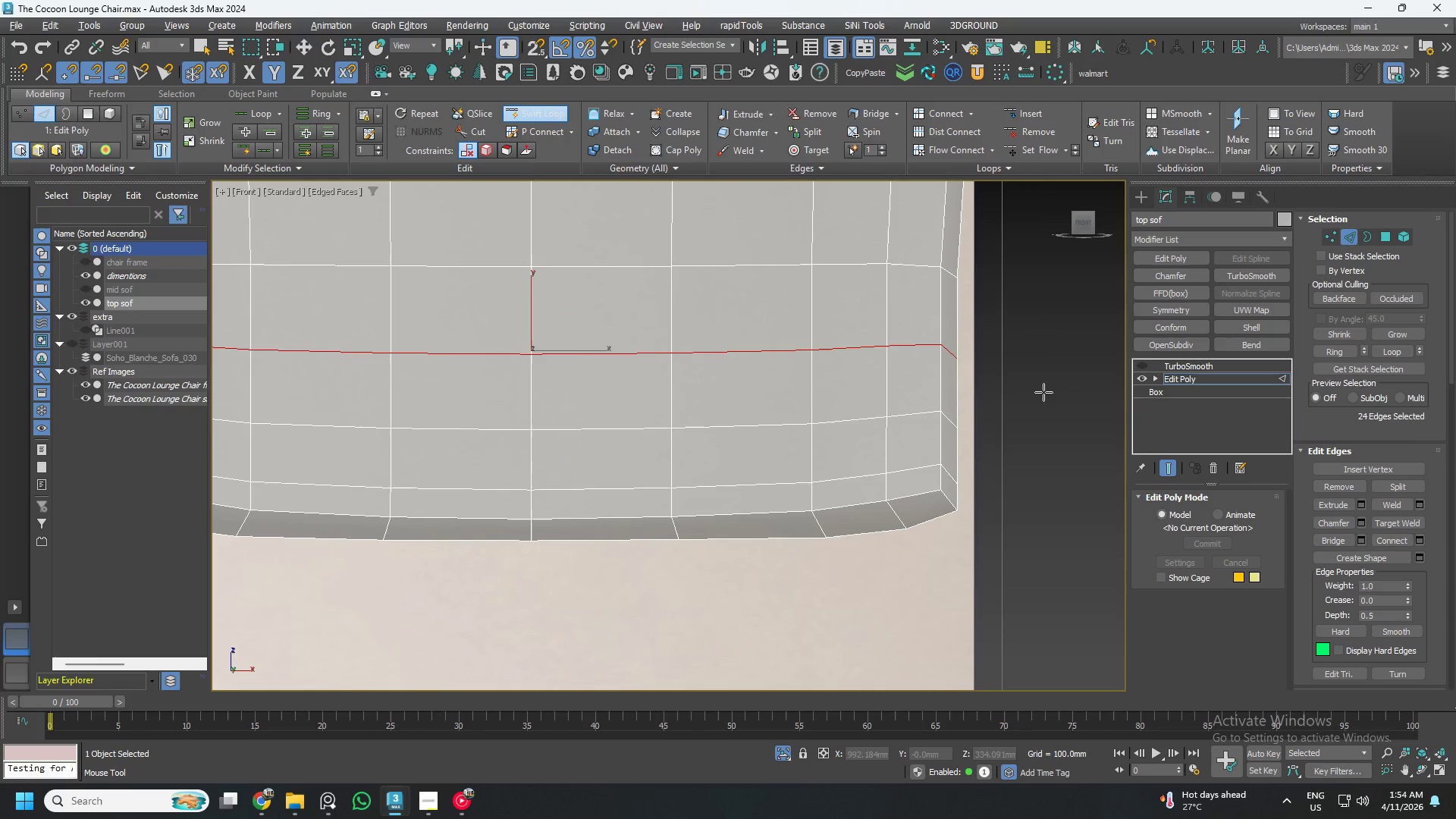 
key(Alt+1)
 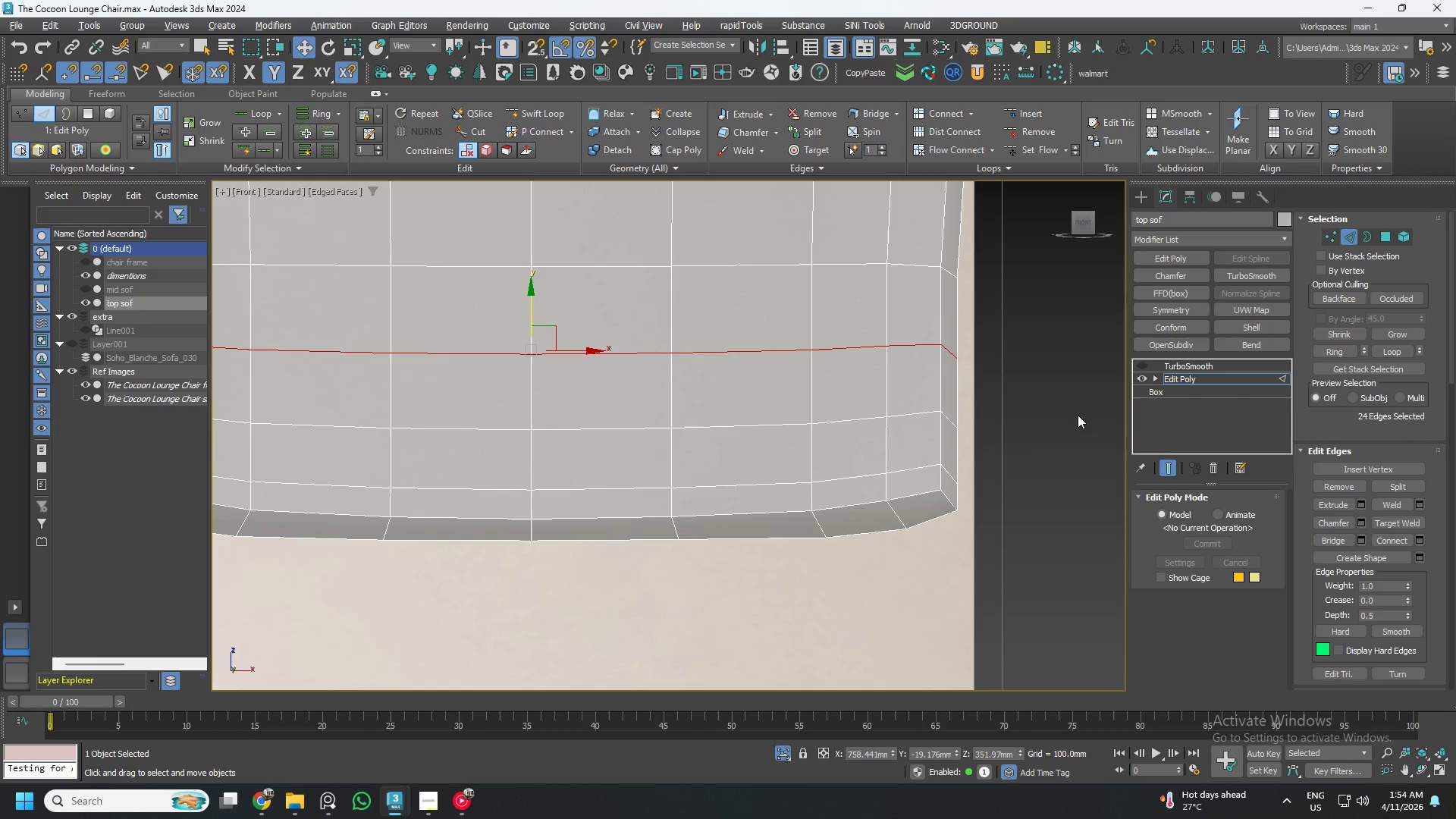 
scroll: coordinate [999, 455], scroll_direction: down, amount: 1.0
 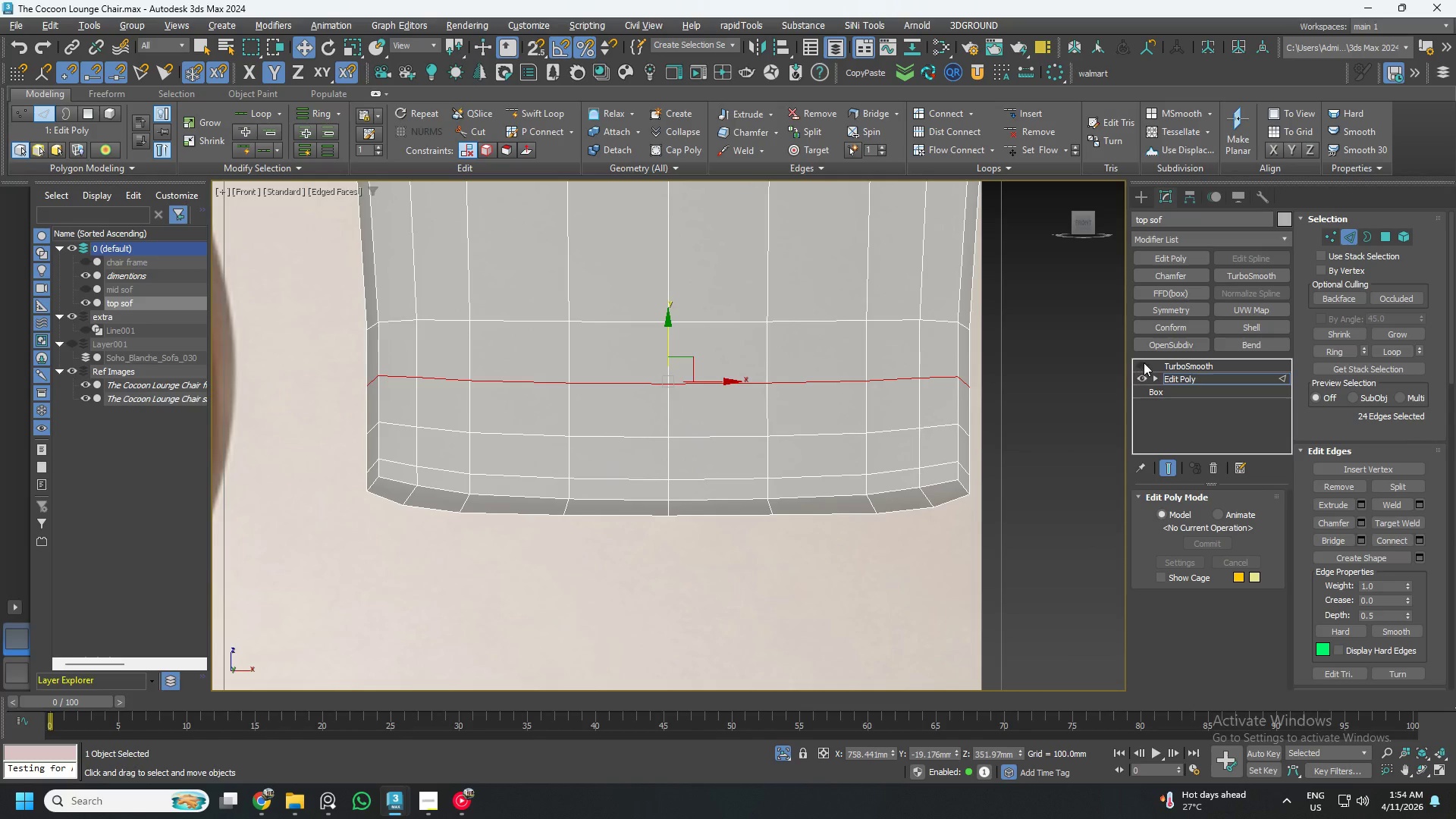 
left_click([1144, 362])
 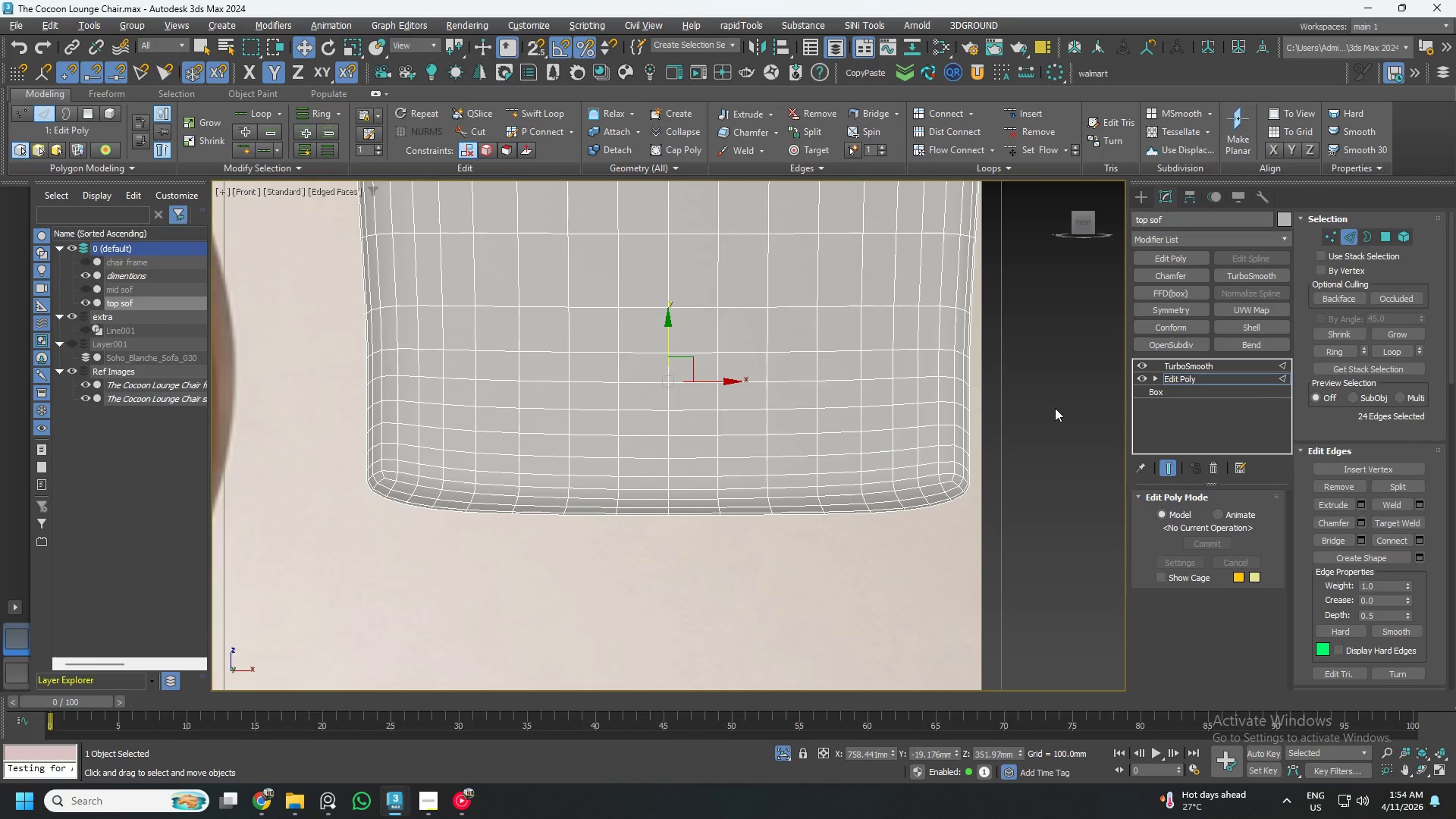 
scroll: coordinate [640, 579], scroll_direction: down, amount: 4.0
 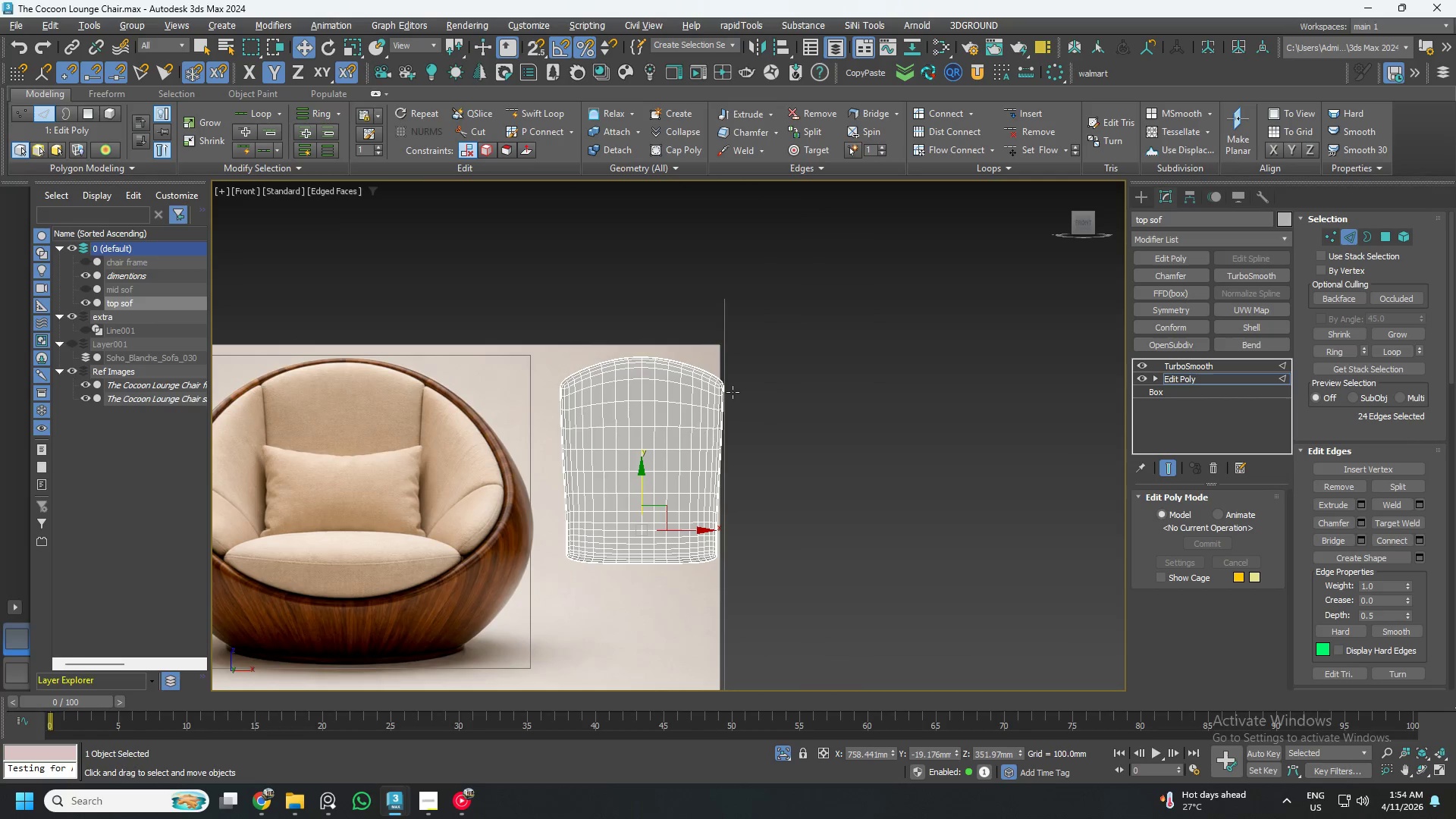 
scroll: coordinate [726, 392], scroll_direction: up, amount: 4.0
 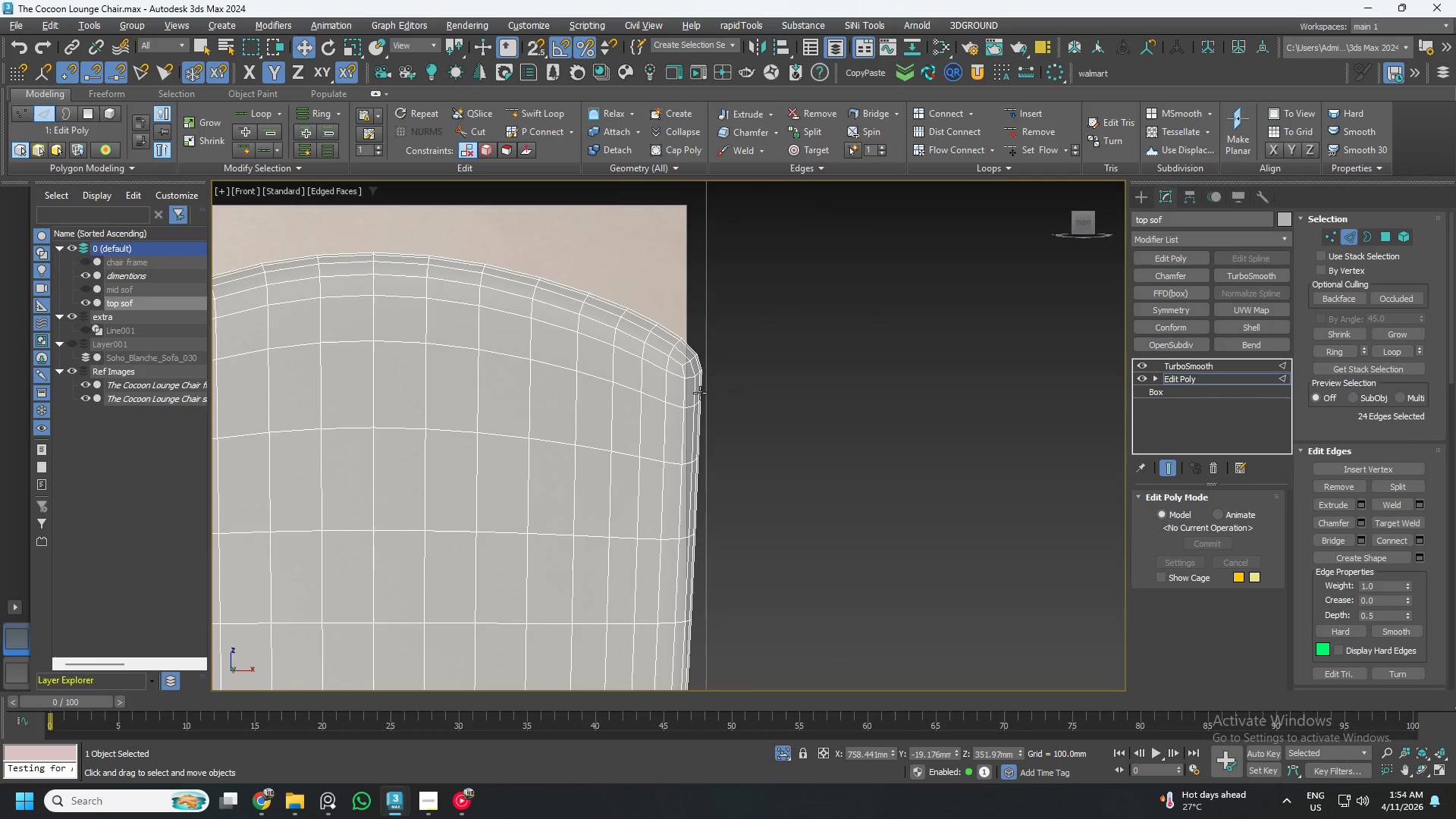 
scroll: coordinate [699, 394], scroll_direction: down, amount: 3.0
 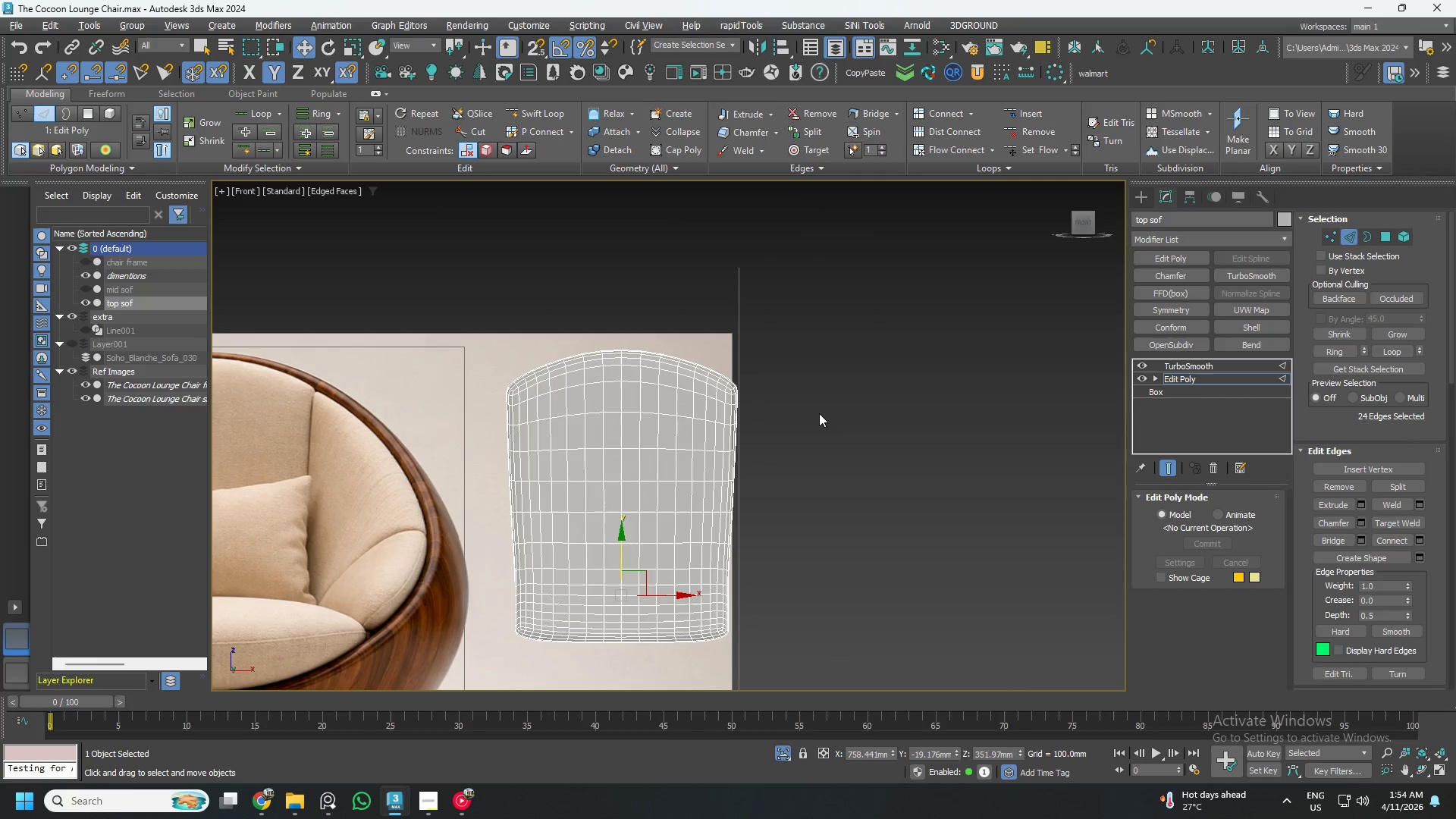 
left_click([1197, 378])
 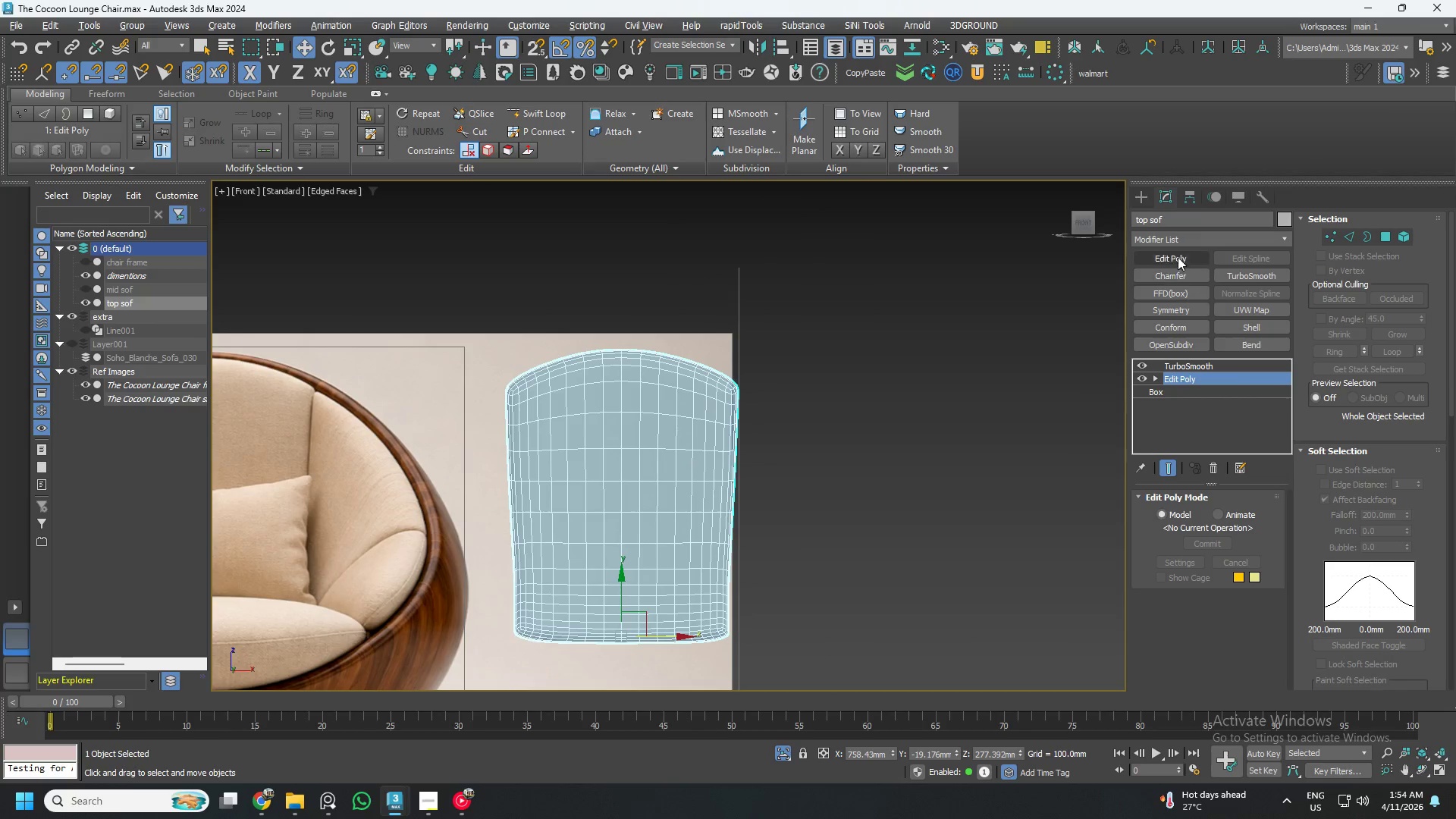 
left_click([1177, 256])
 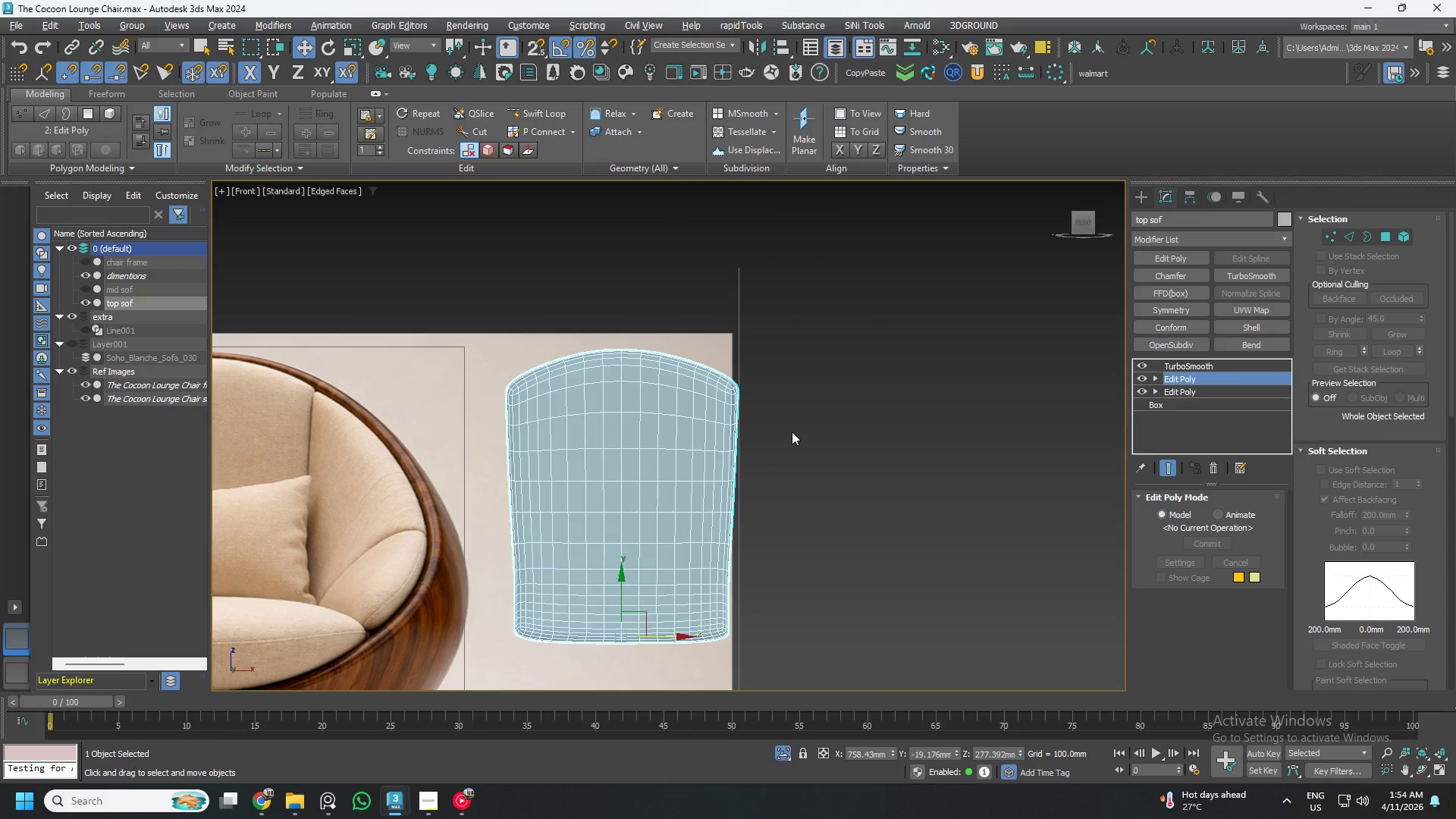 
key(Control+ControlLeft)
 